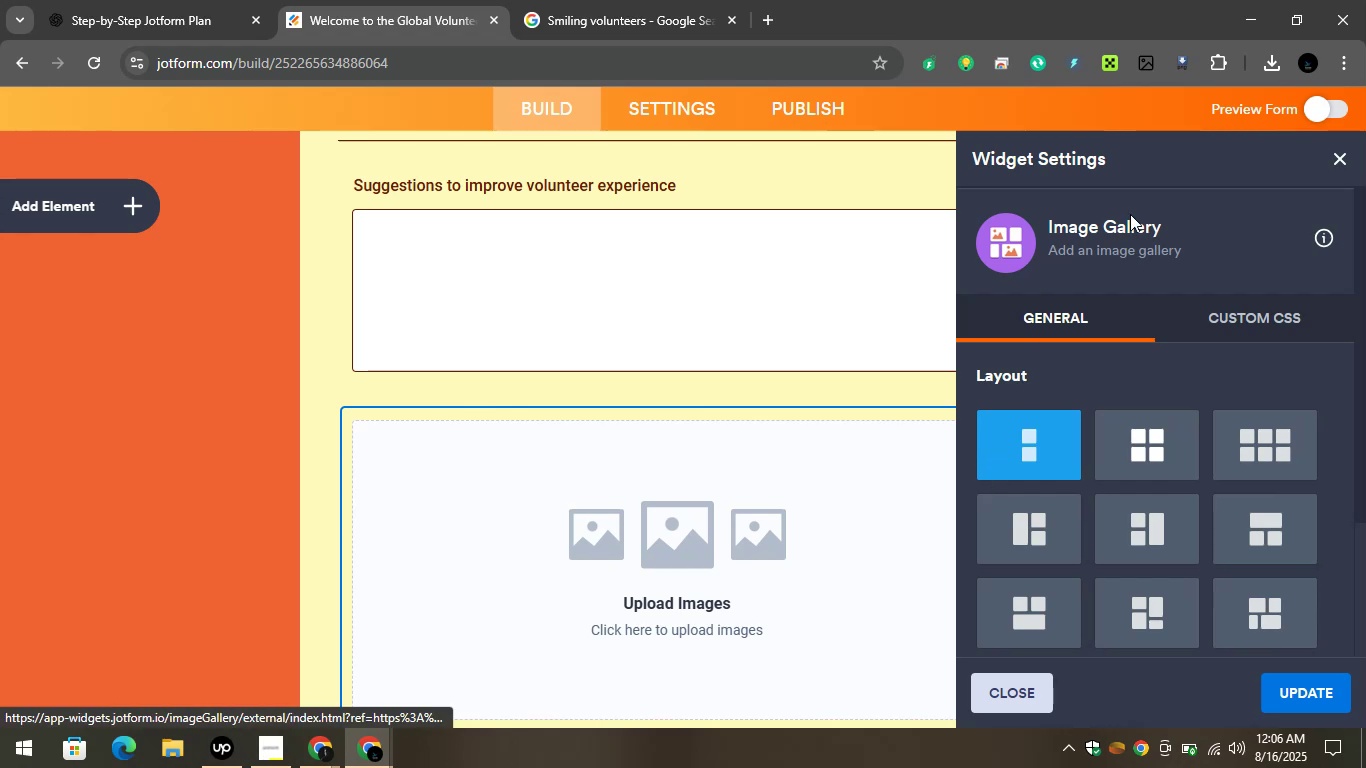 
left_click([1128, 229])
 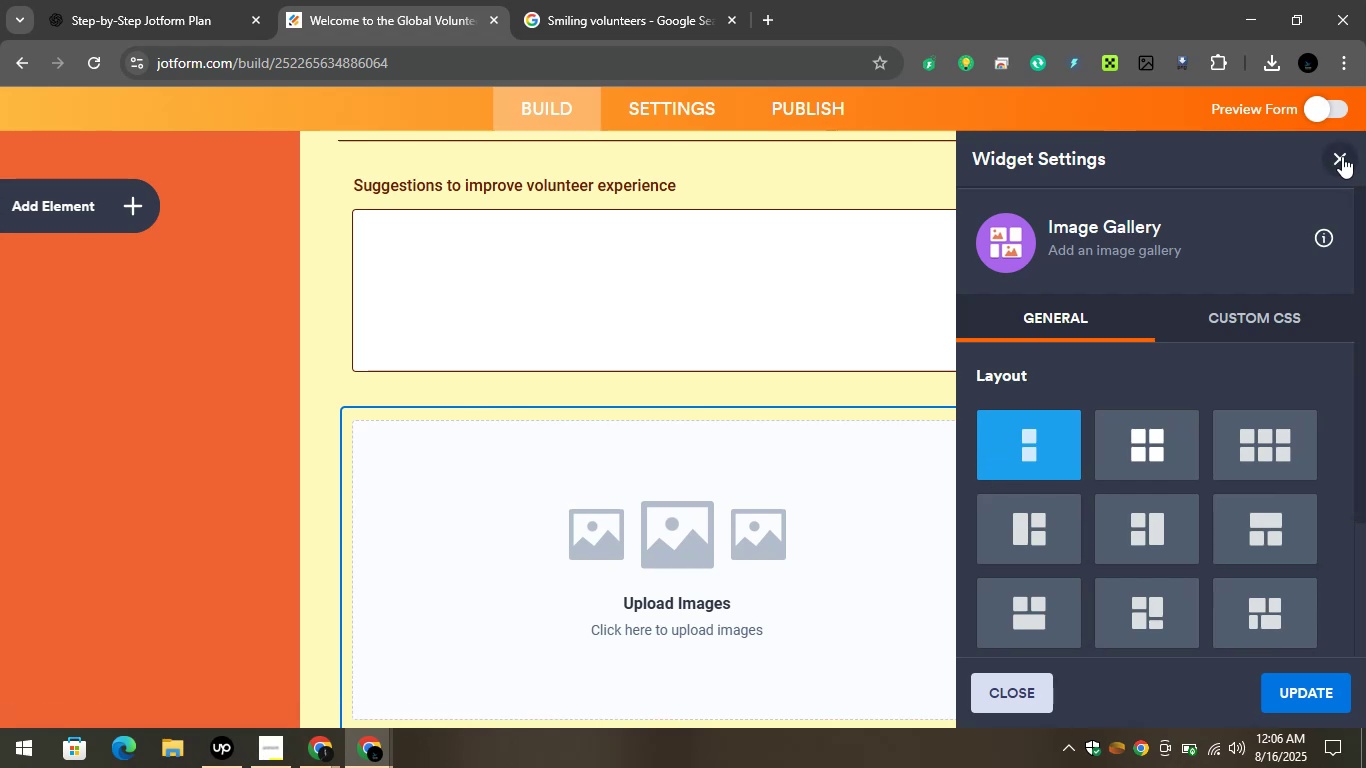 
left_click([1342, 156])
 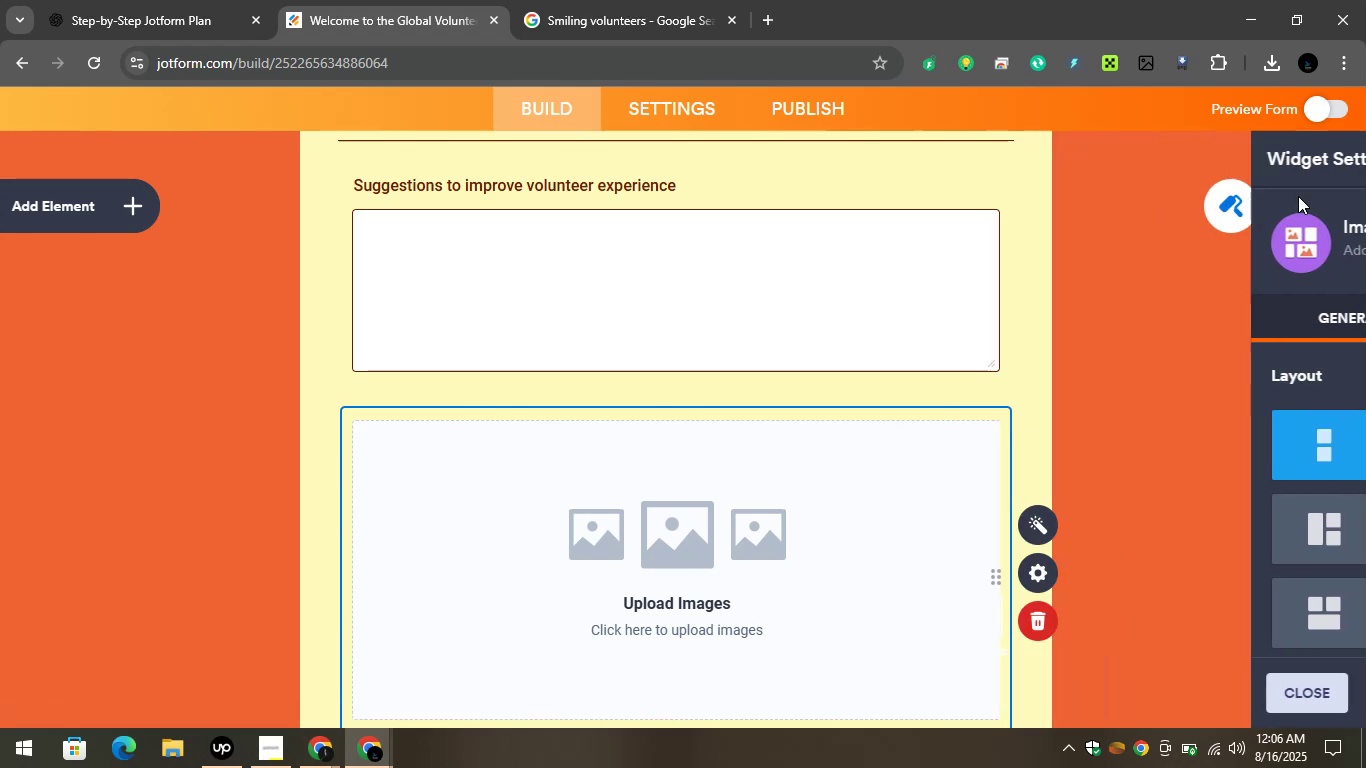 
scroll: coordinate [773, 387], scroll_direction: none, amount: 0.0
 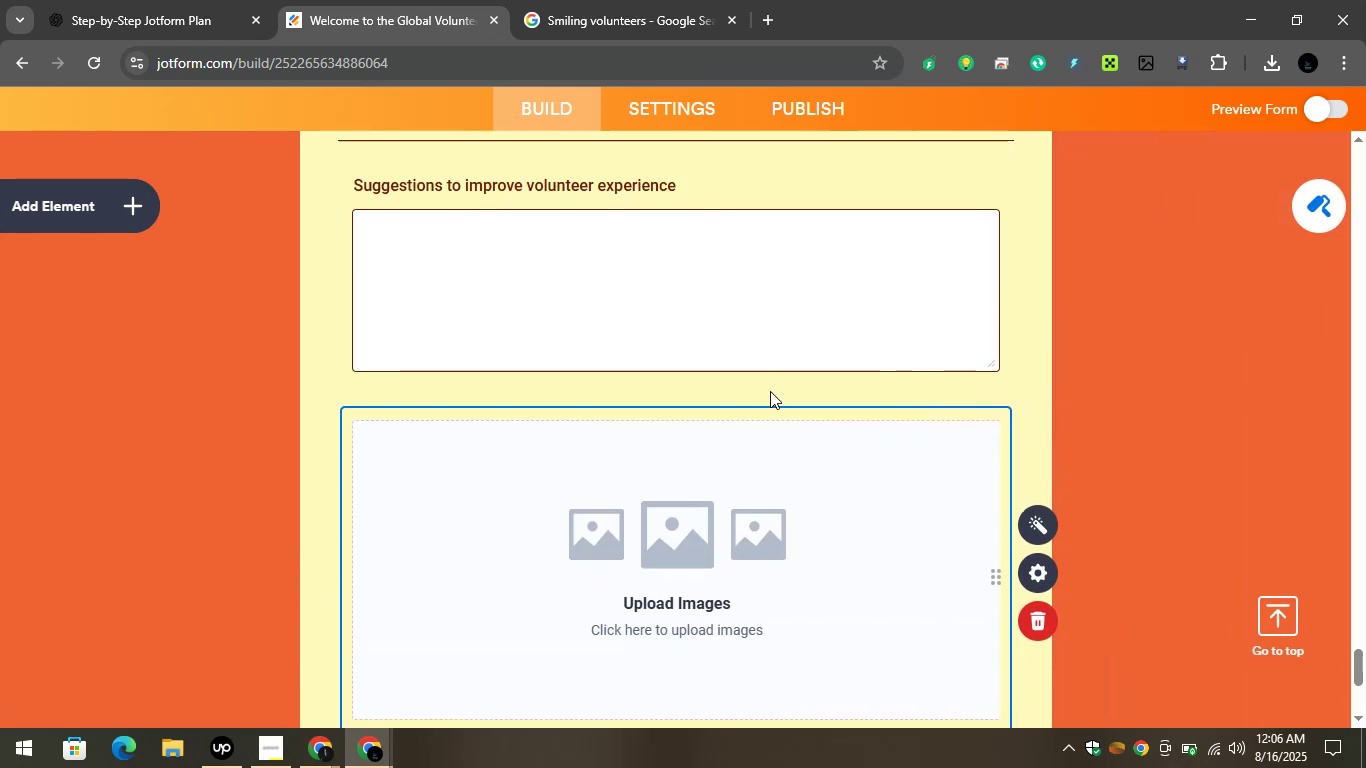 
scroll: coordinate [767, 399], scroll_direction: down, amount: 4.0
 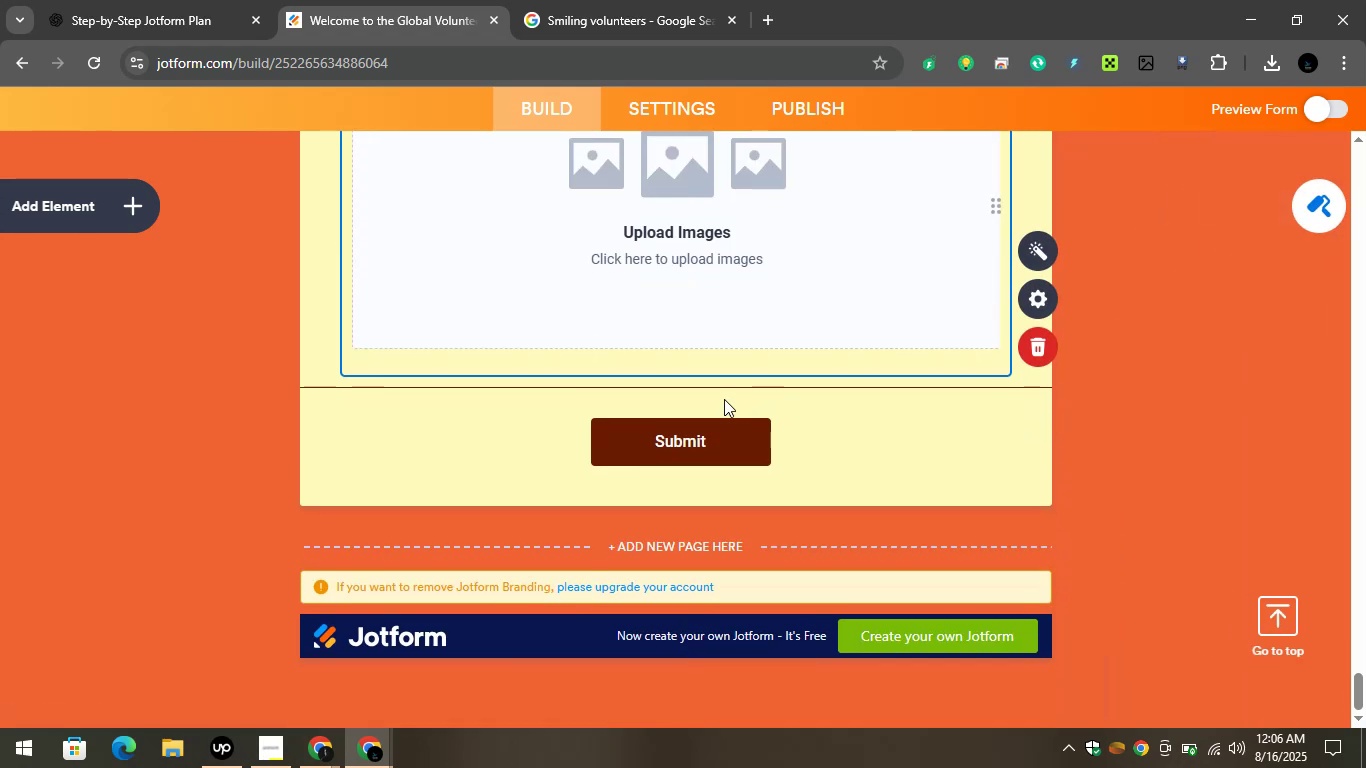 
scroll: coordinate [703, 372], scroll_direction: up, amount: 4.0
 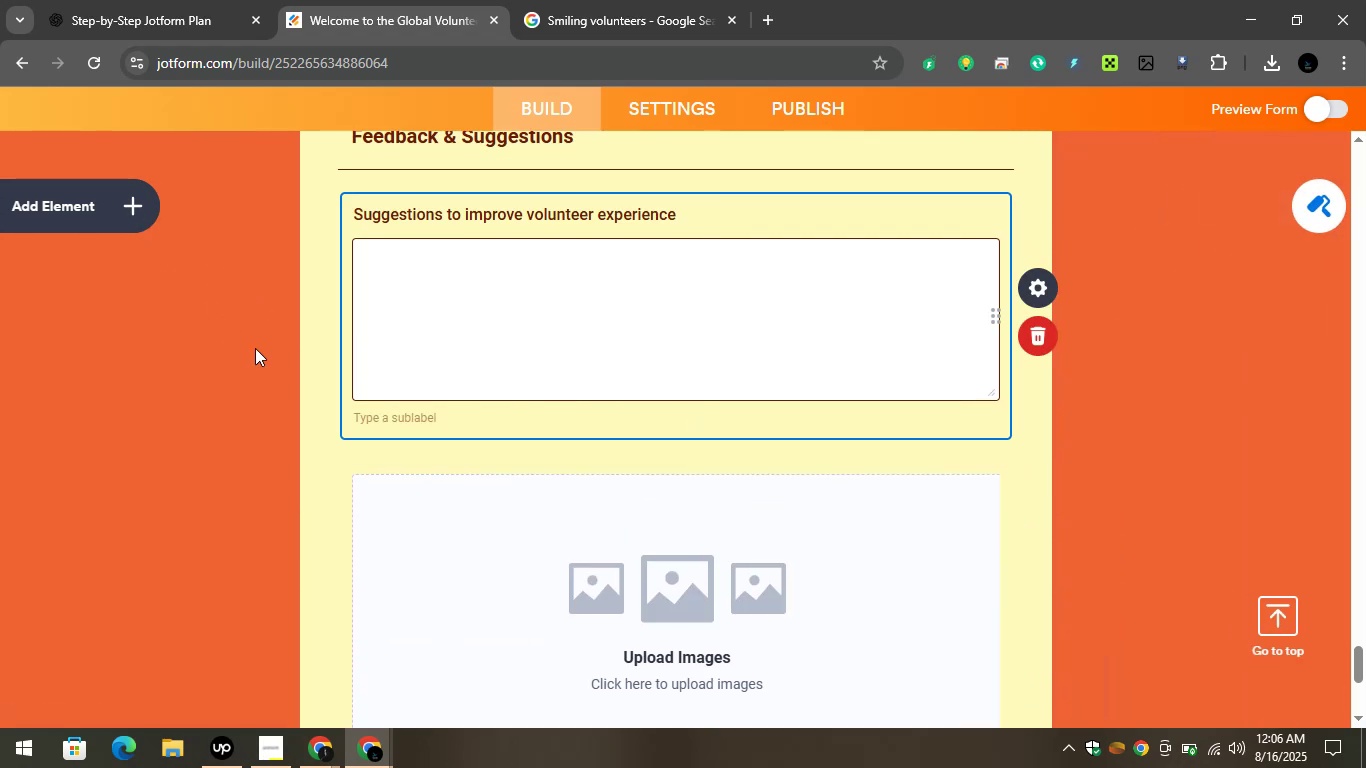 
left_click([138, 205])
 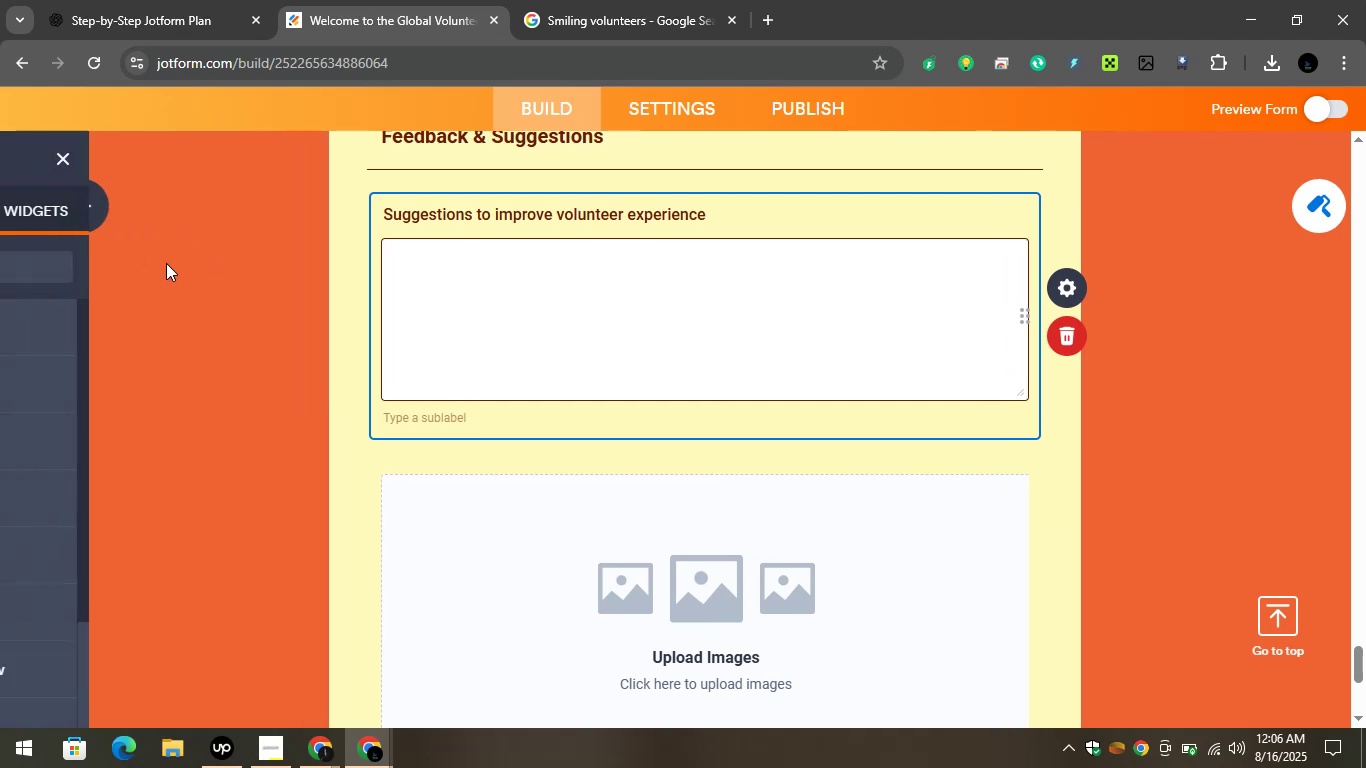 
scroll: coordinate [170, 273], scroll_direction: up, amount: 5.0
 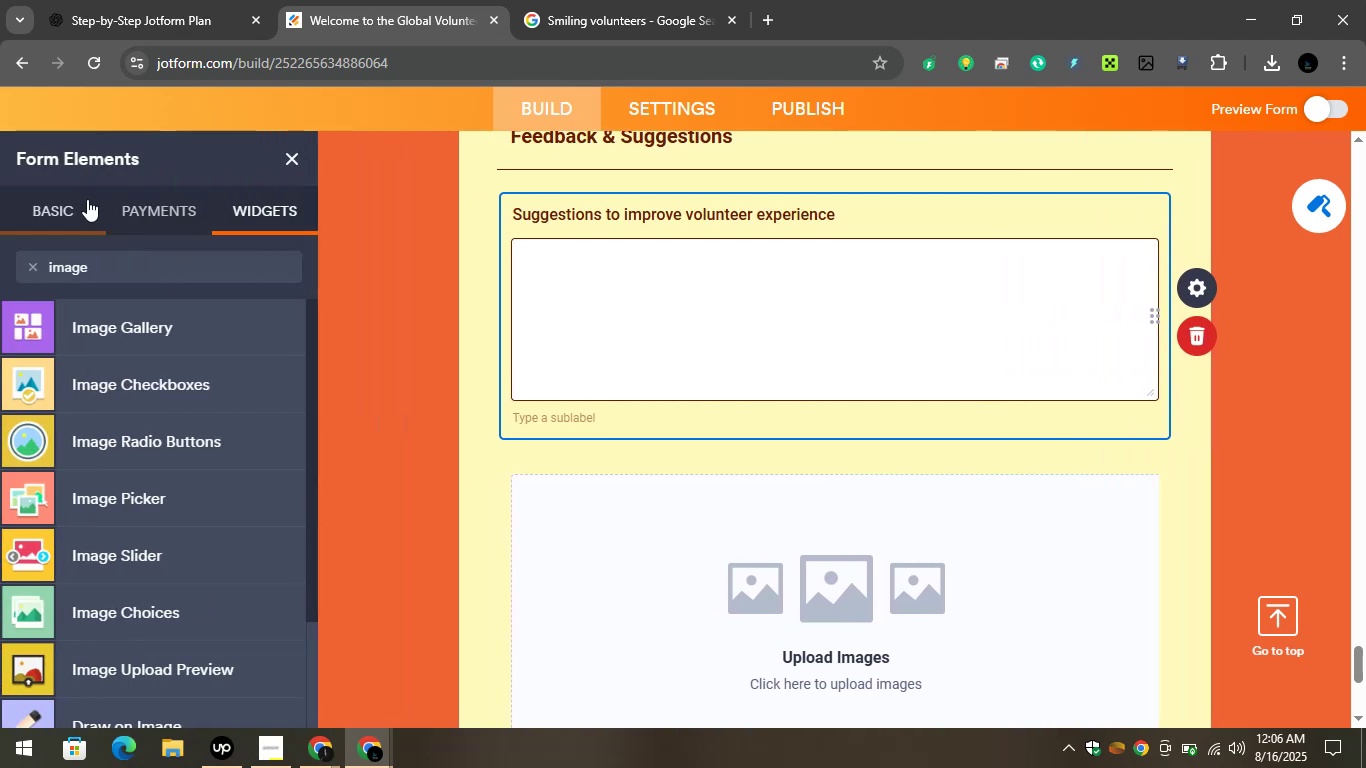 
left_click([86, 199])
 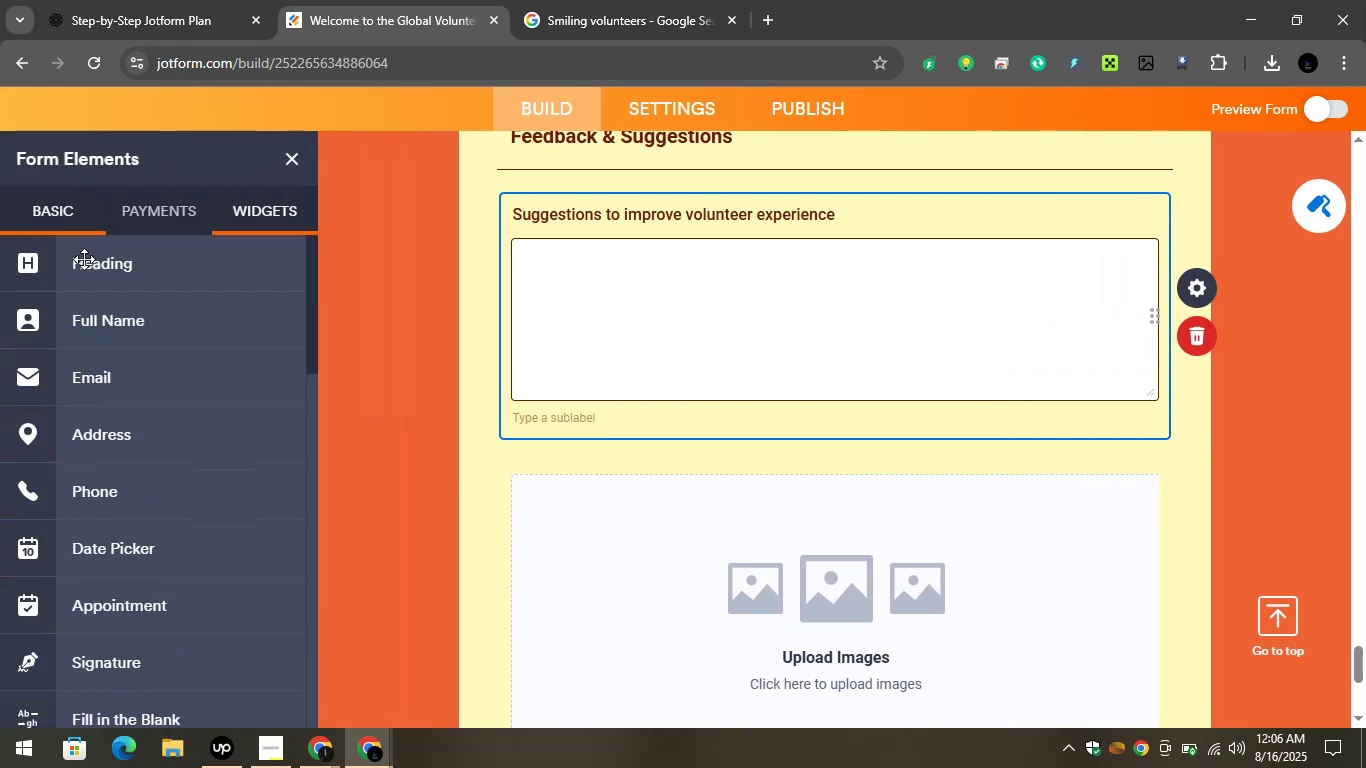 
scroll: coordinate [97, 305], scroll_direction: up, amount: 3.0
 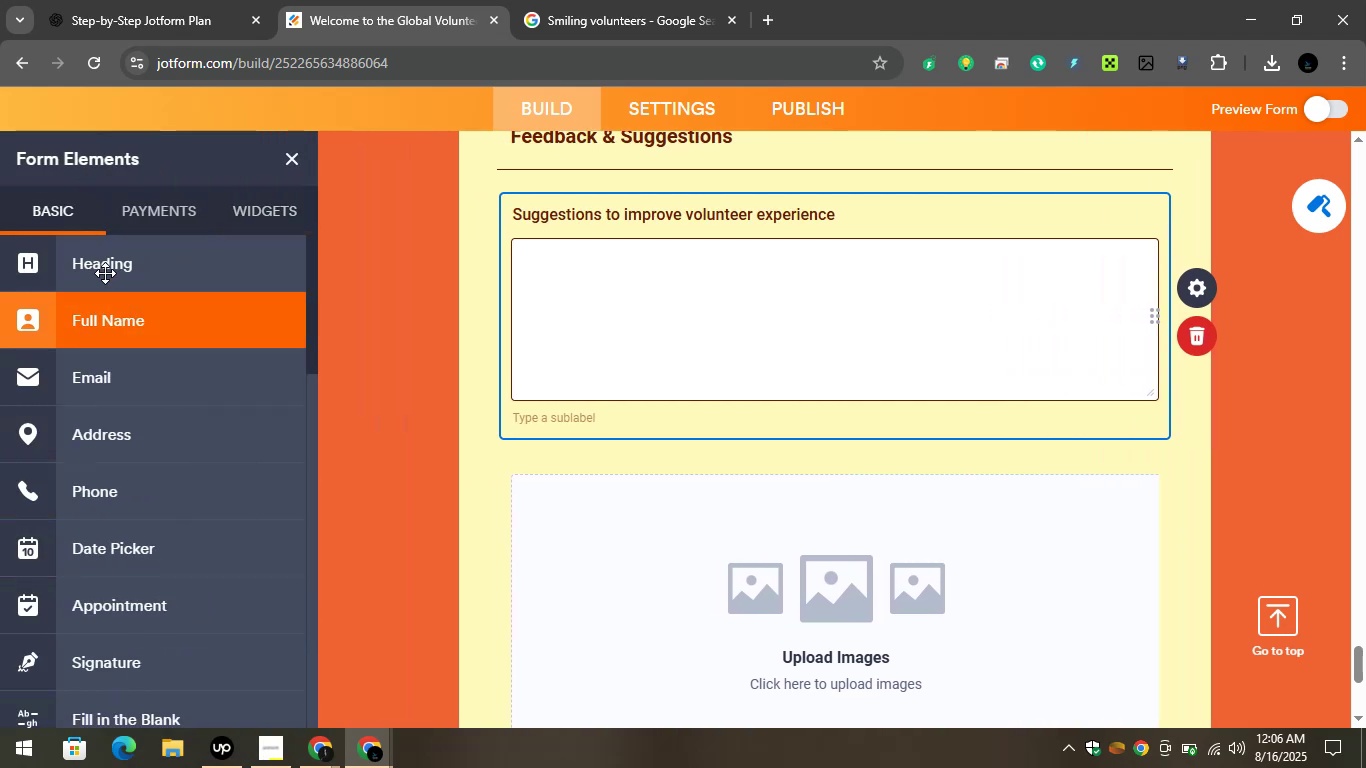 
left_click_drag(start_coordinate=[105, 271], to_coordinate=[589, 482])
 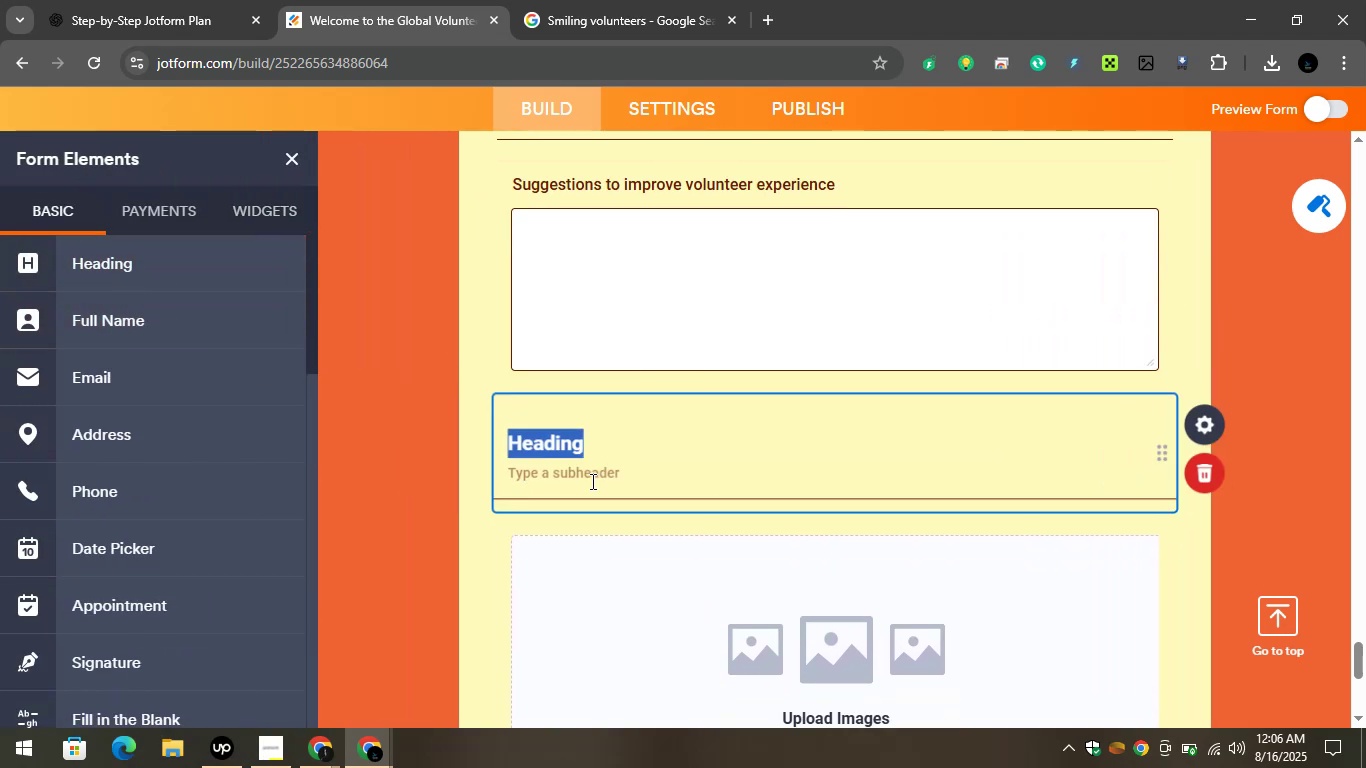 
key(Control+V)
 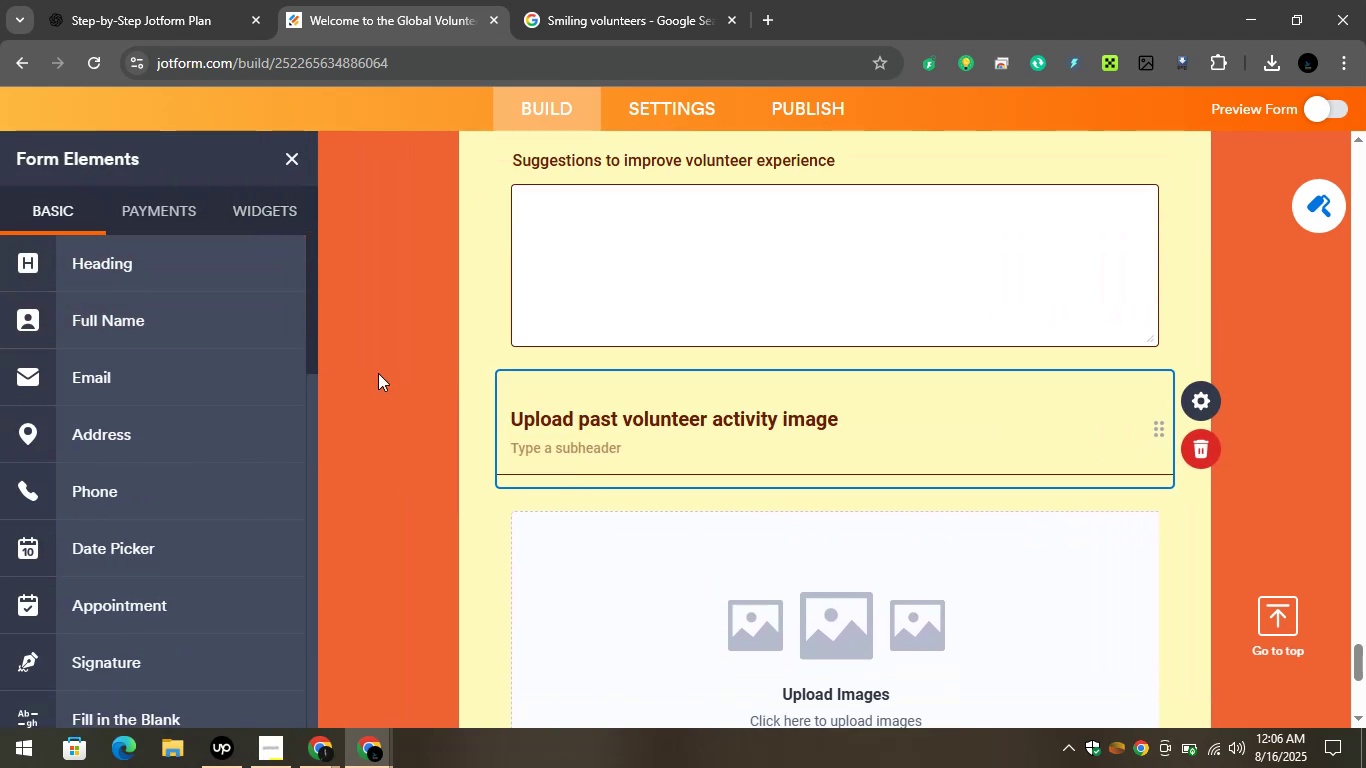 
left_click([378, 373])
 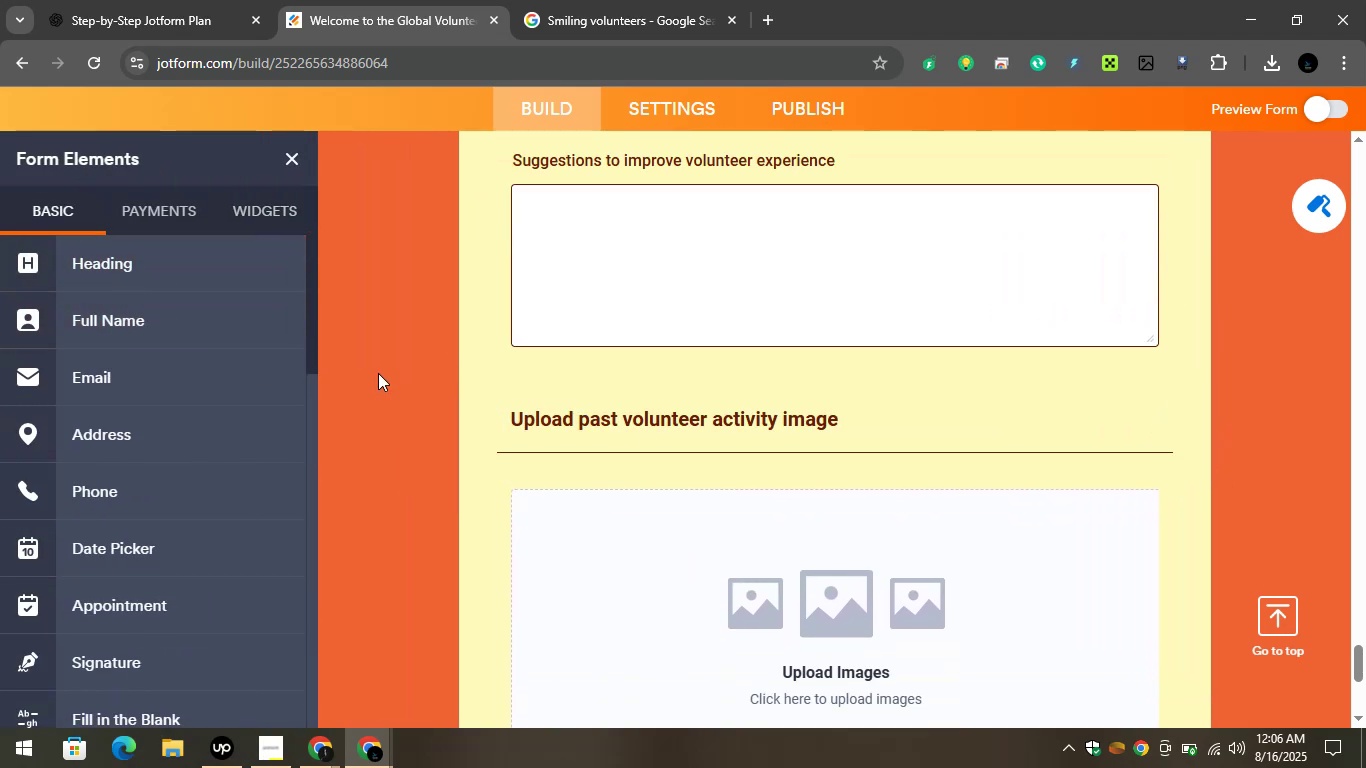 
scroll: coordinate [863, 413], scroll_direction: down, amount: 3.0
 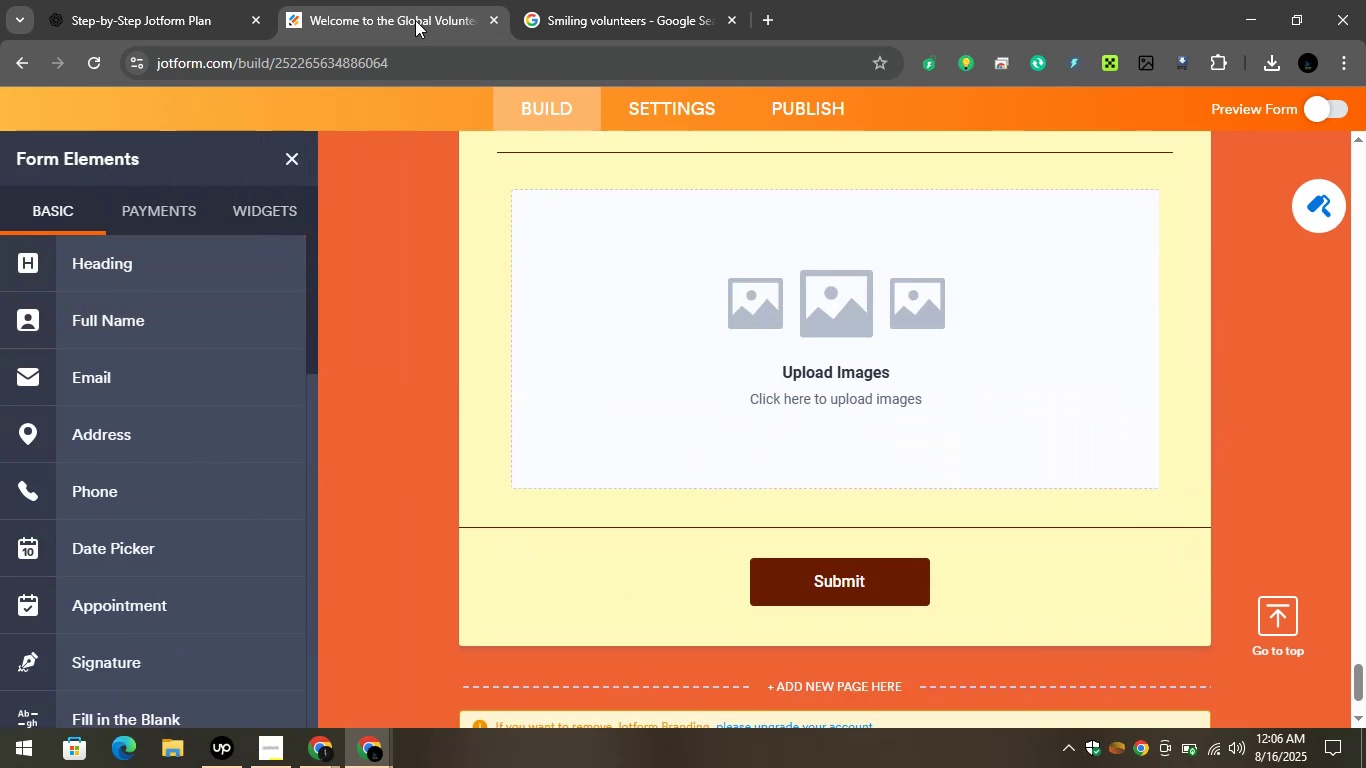 
left_click([163, 0])
 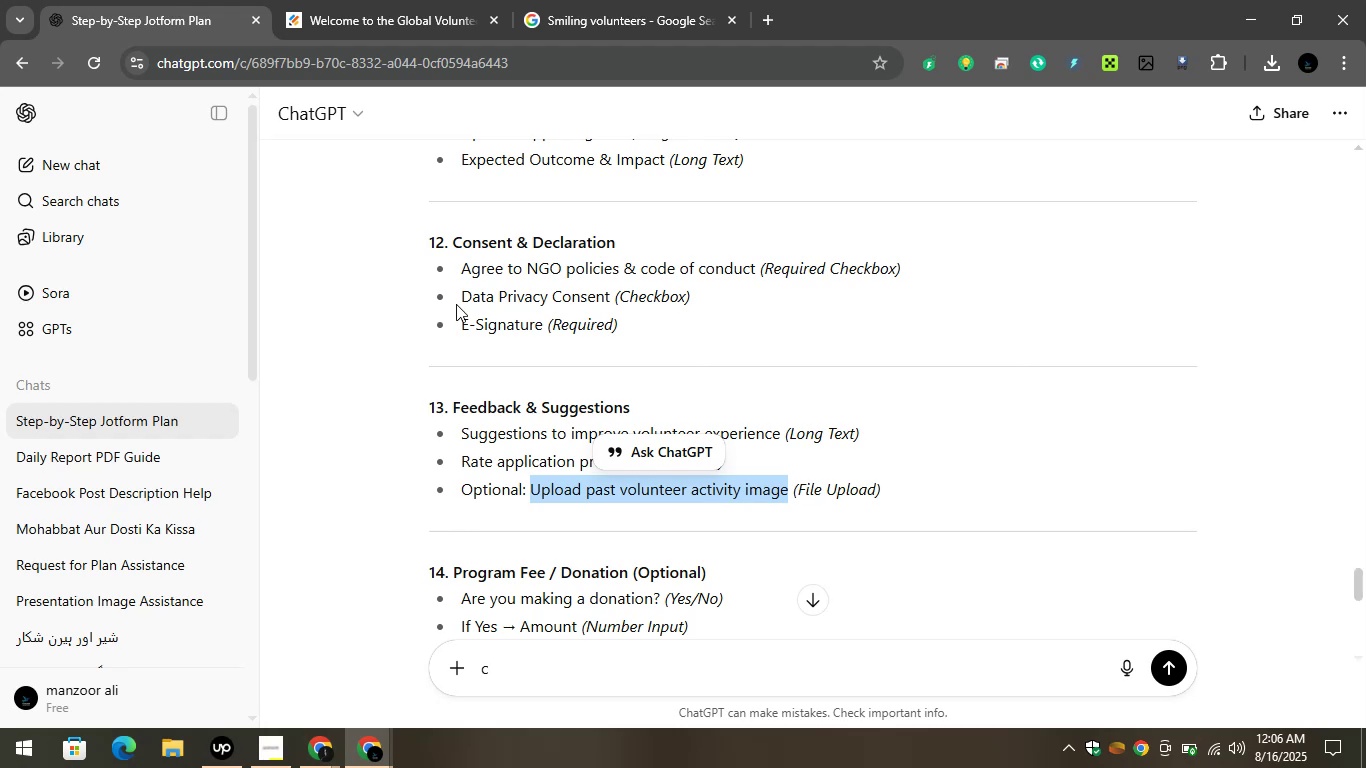 
scroll: coordinate [522, 368], scroll_direction: down, amount: 2.0
 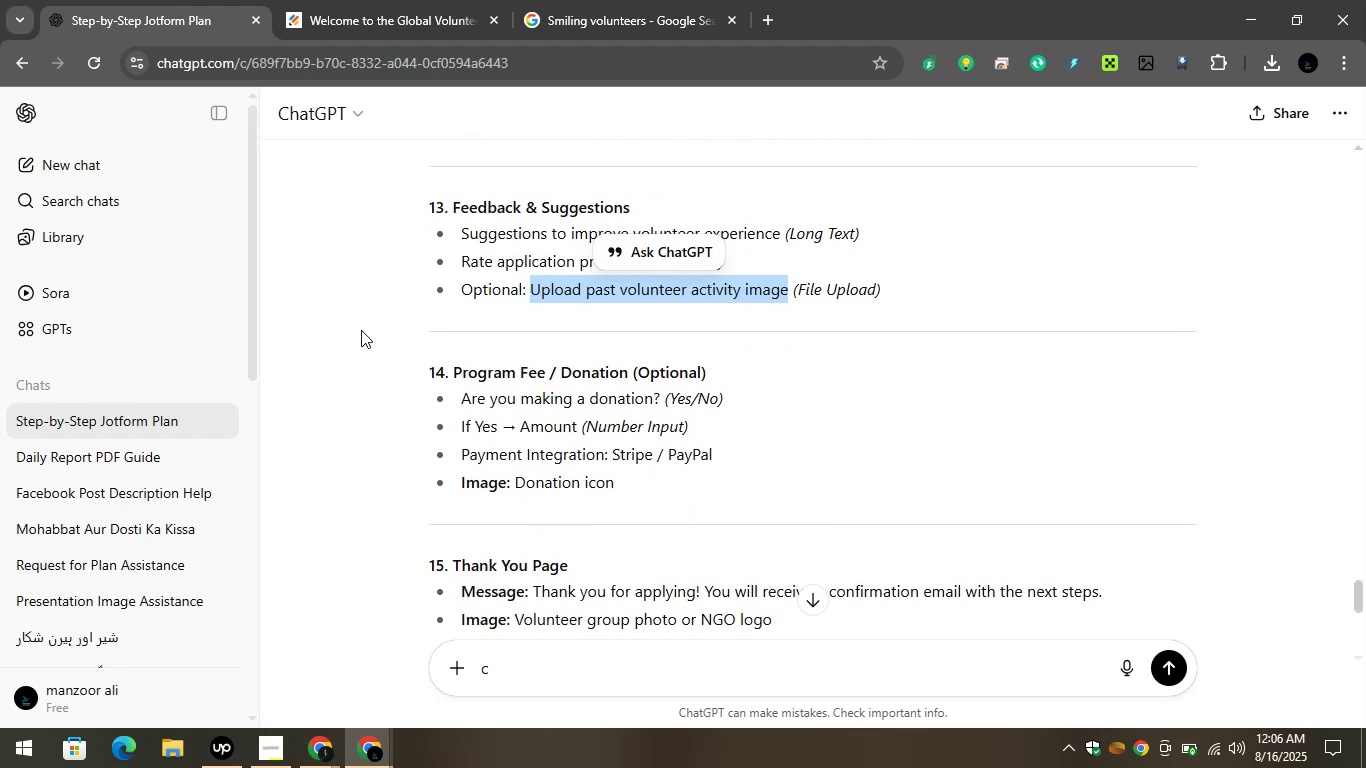 
left_click([361, 330])
 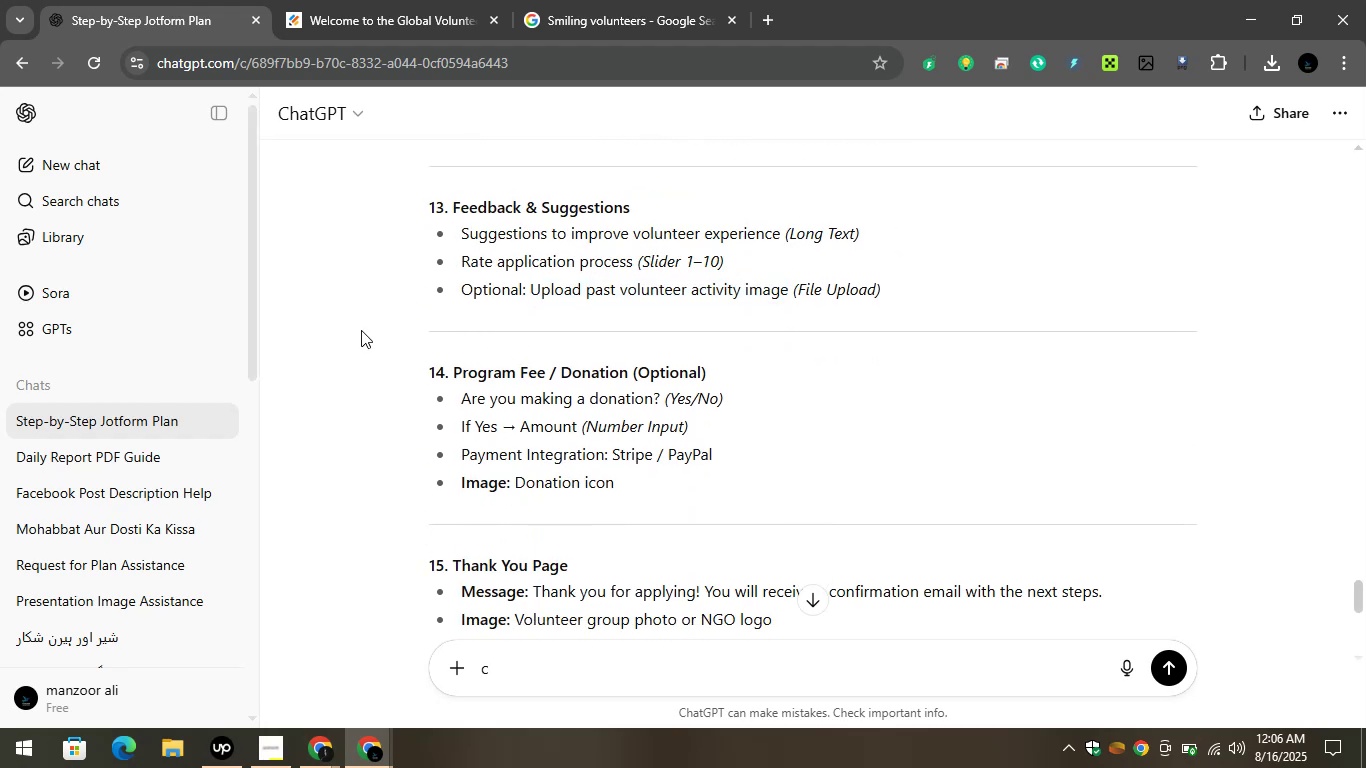 
scroll: coordinate [361, 330], scroll_direction: down, amount: 2.0
 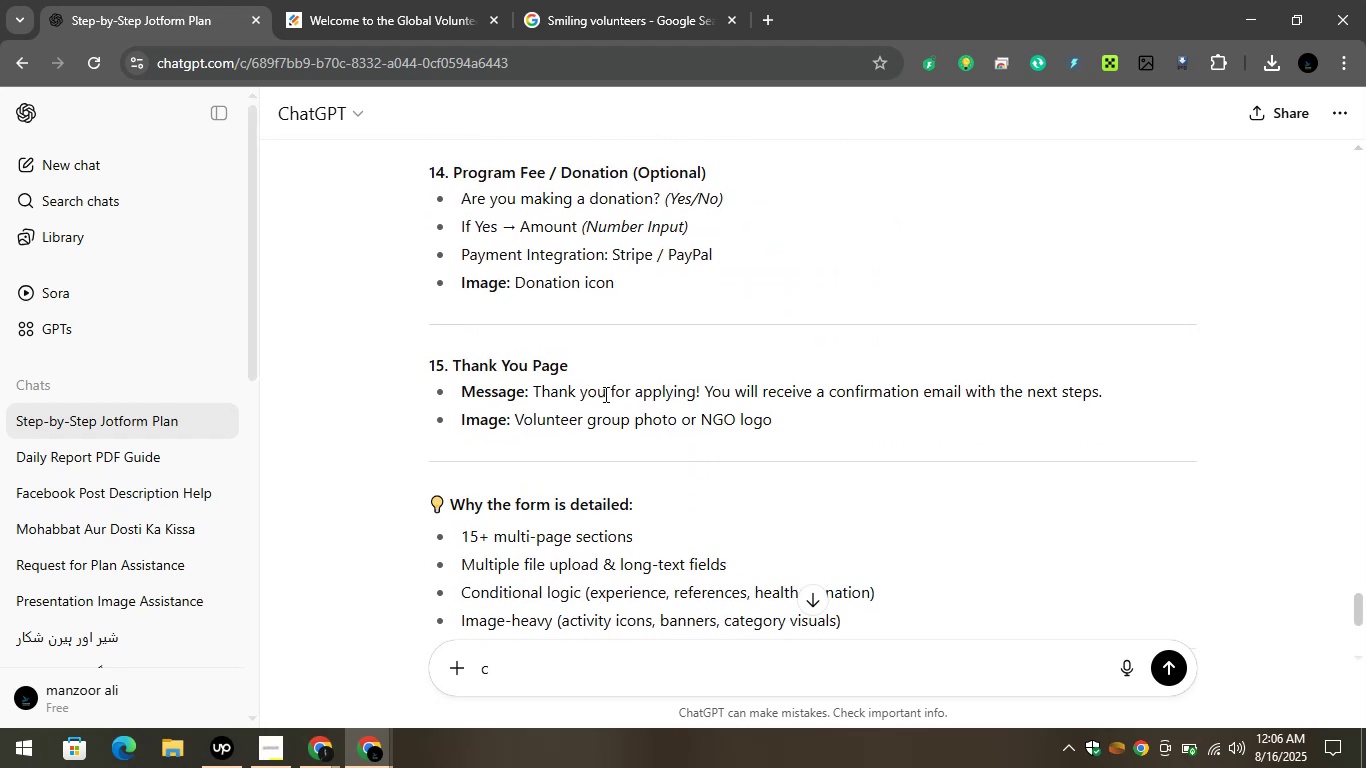 
scroll: coordinate [771, 411], scroll_direction: up, amount: 1.0
 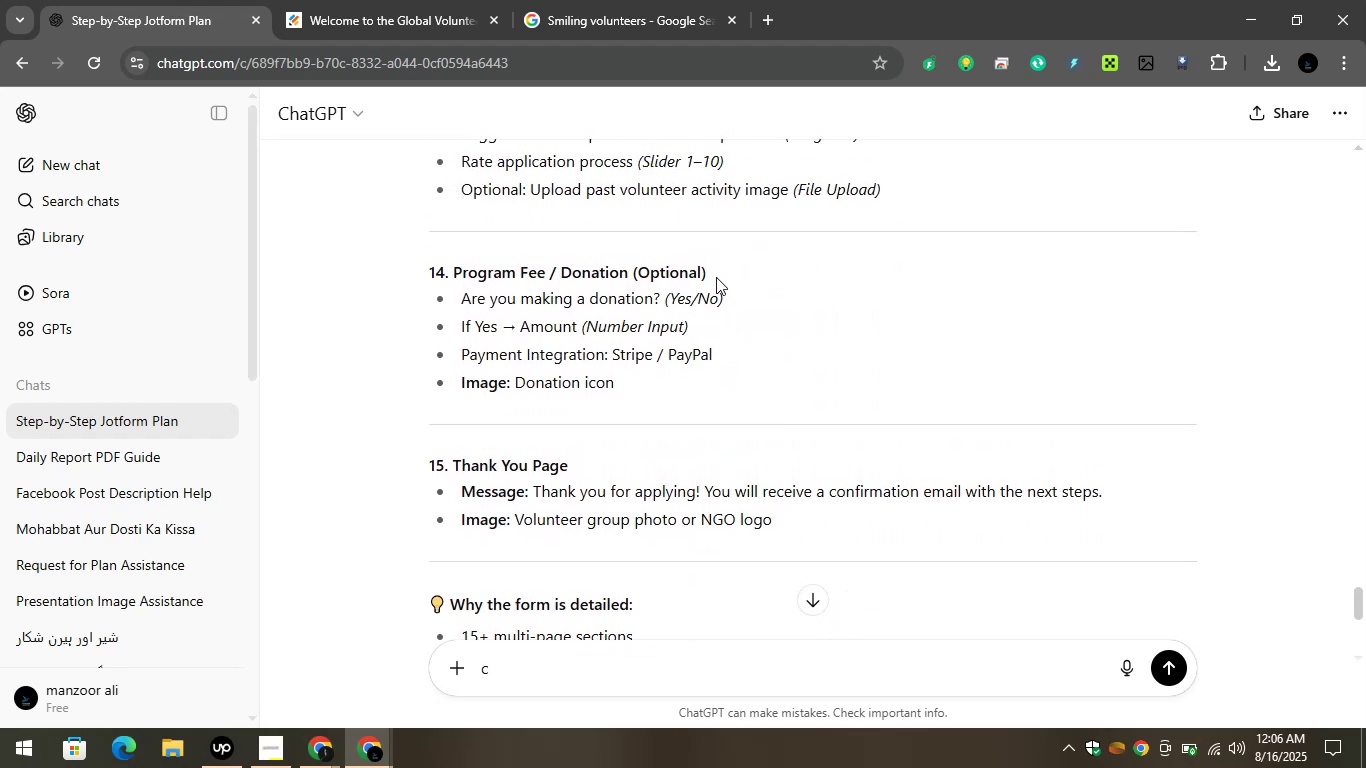 
left_click_drag(start_coordinate=[713, 273], to_coordinate=[455, 275])
 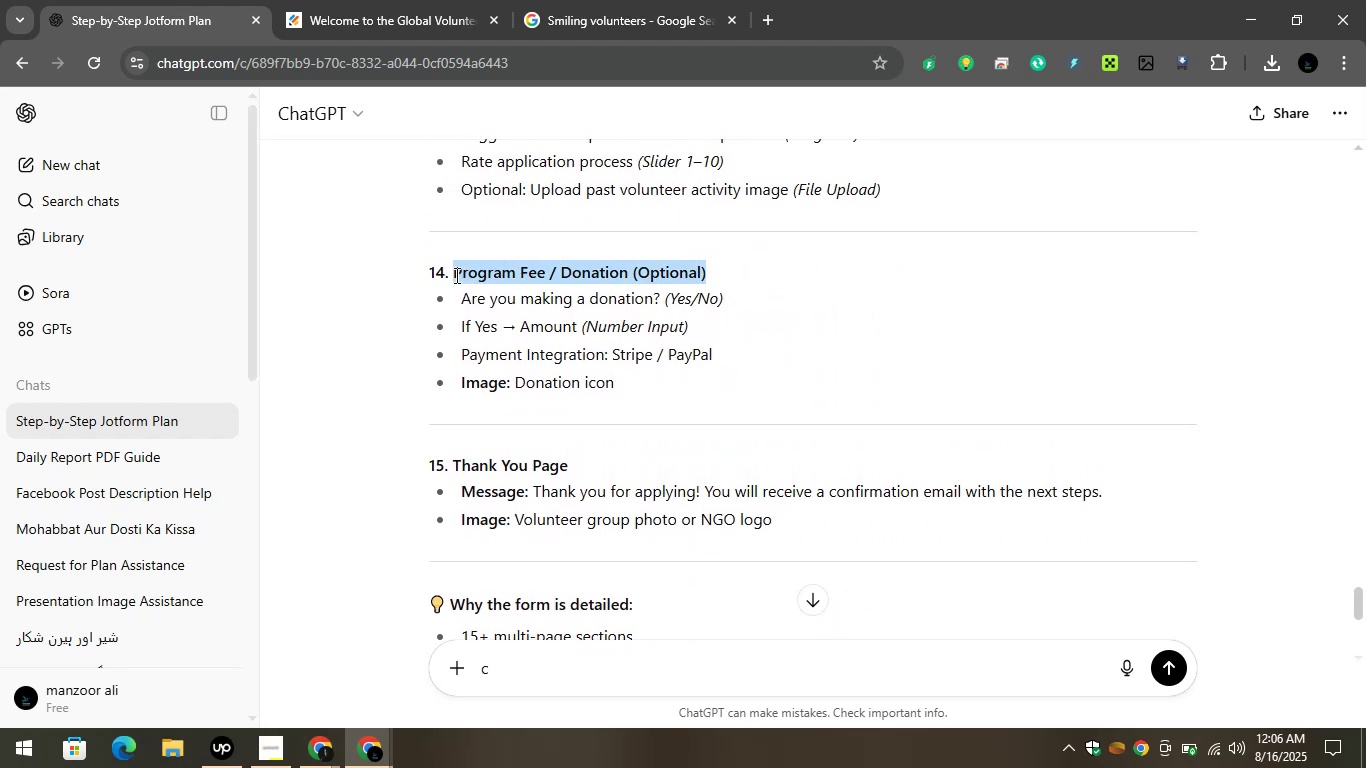 
key(Control+C)
 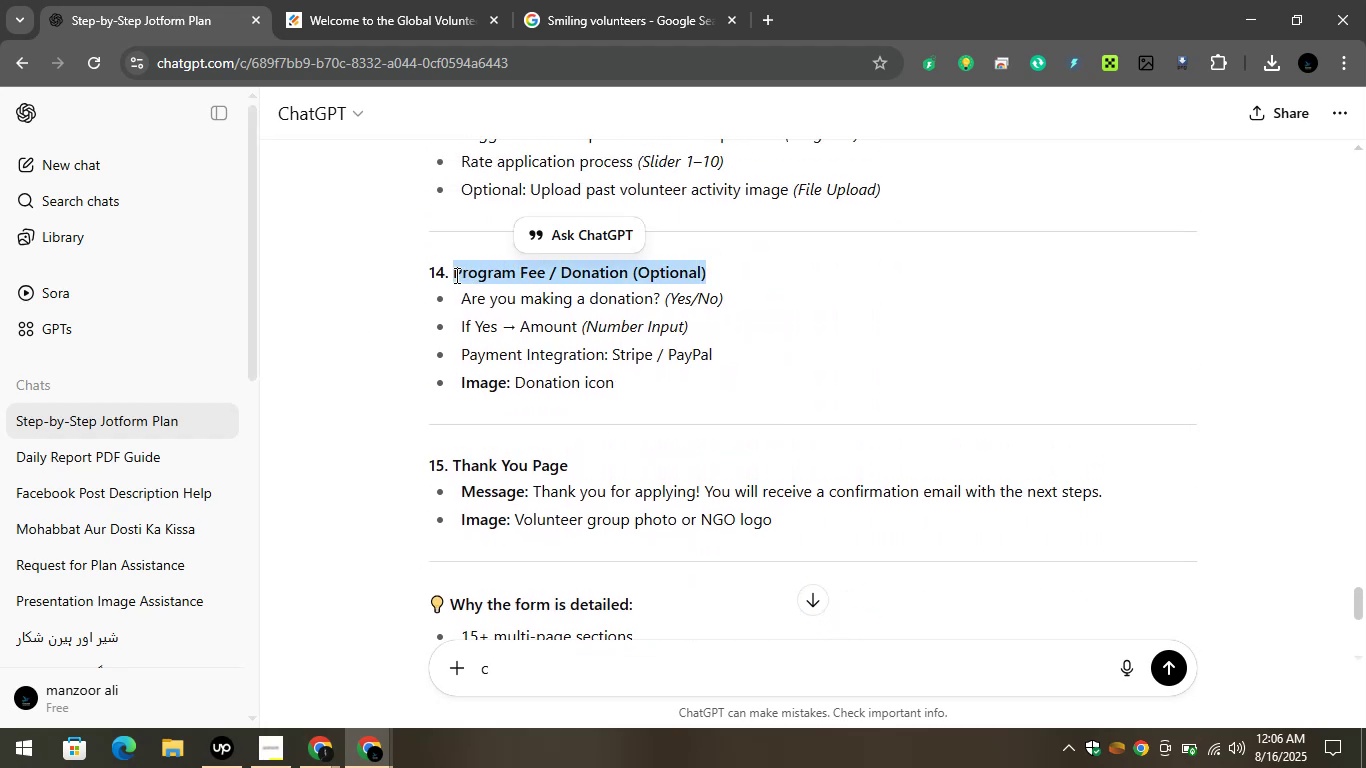 
key(Control+C)
 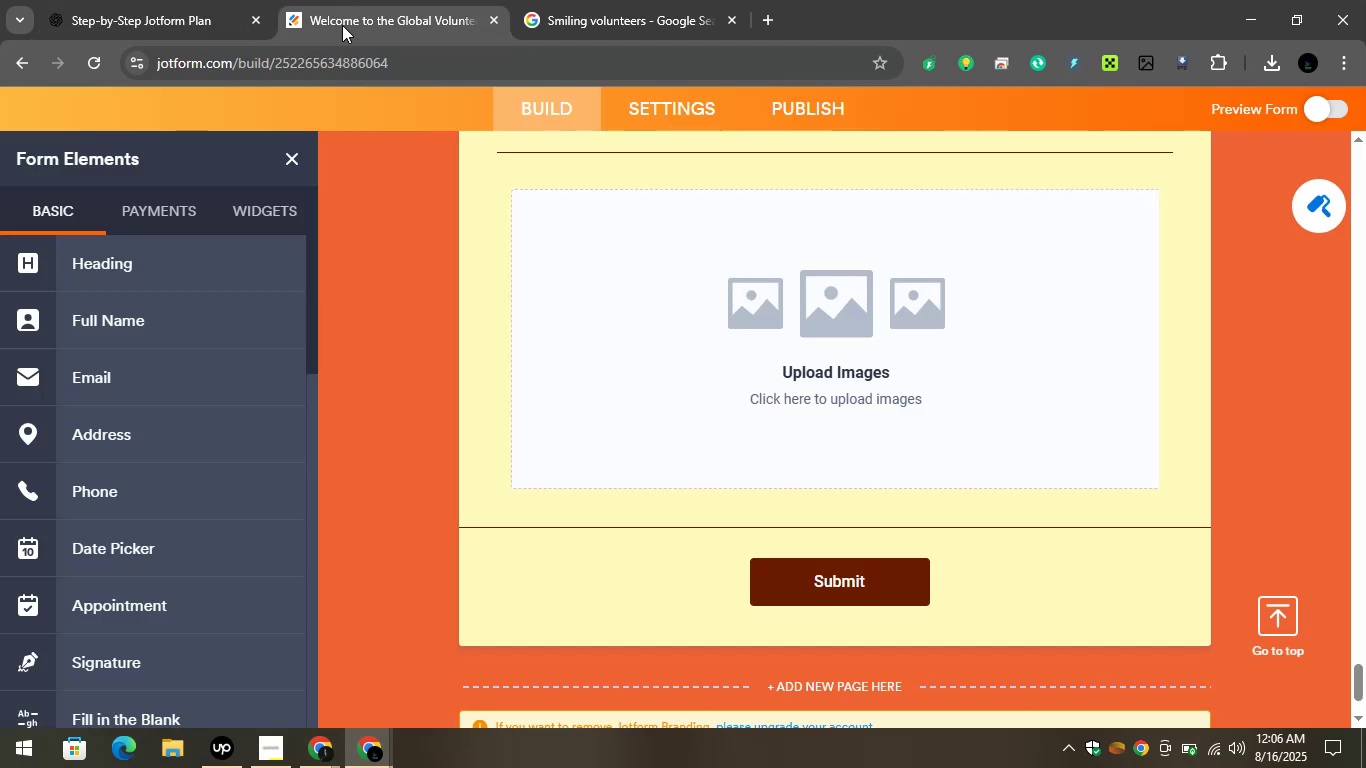 
scroll: coordinate [151, 324], scroll_direction: up, amount: 4.0
 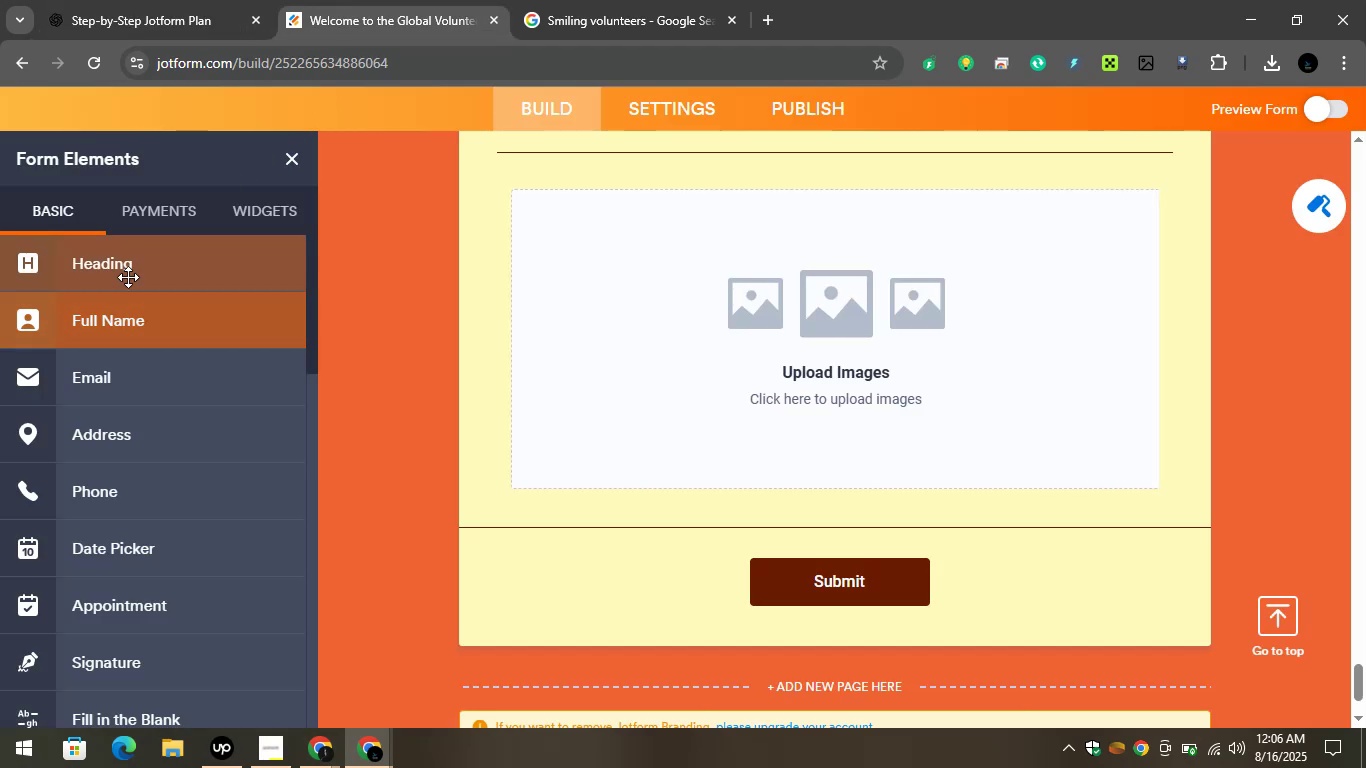 
left_click_drag(start_coordinate=[123, 269], to_coordinate=[643, 507])
 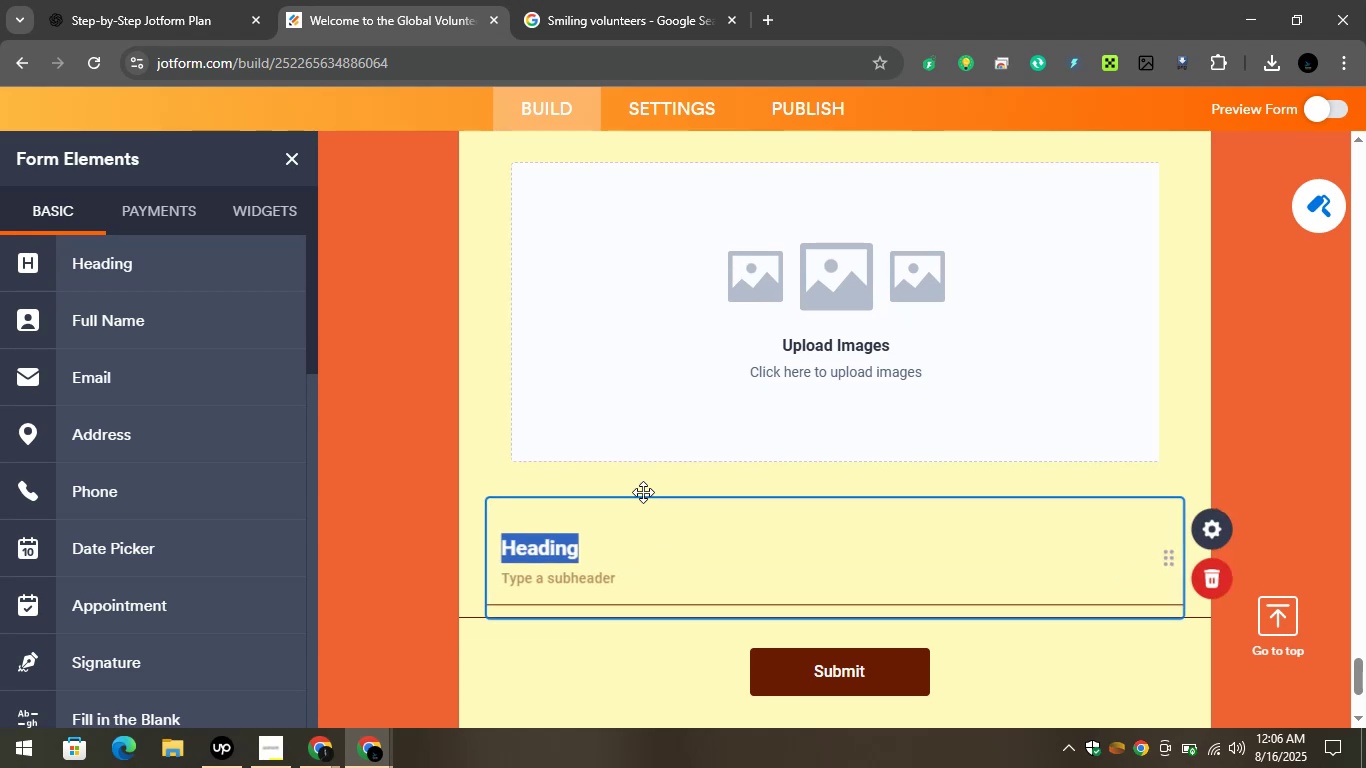 
key(Control+V)
 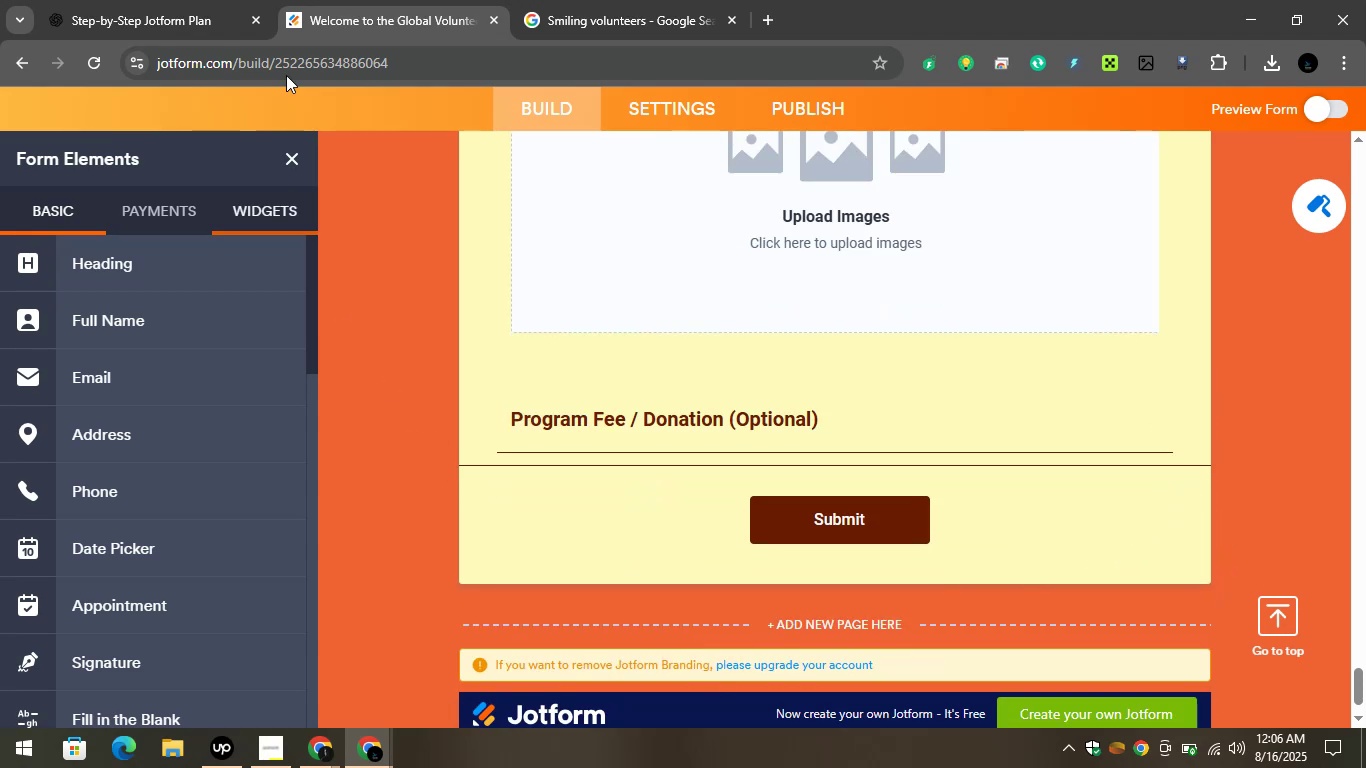 
left_click([195, 0])
 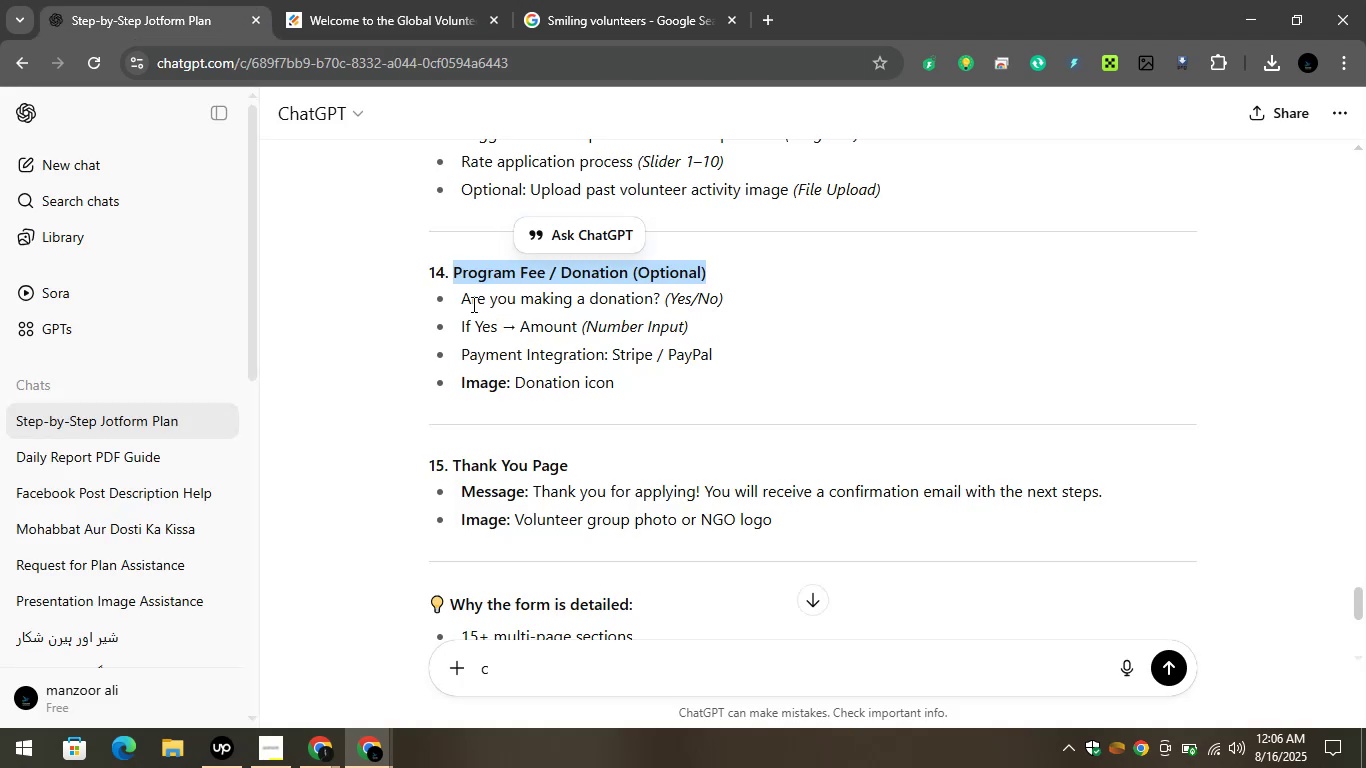 
left_click_drag(start_coordinate=[458, 299], to_coordinate=[662, 300])
 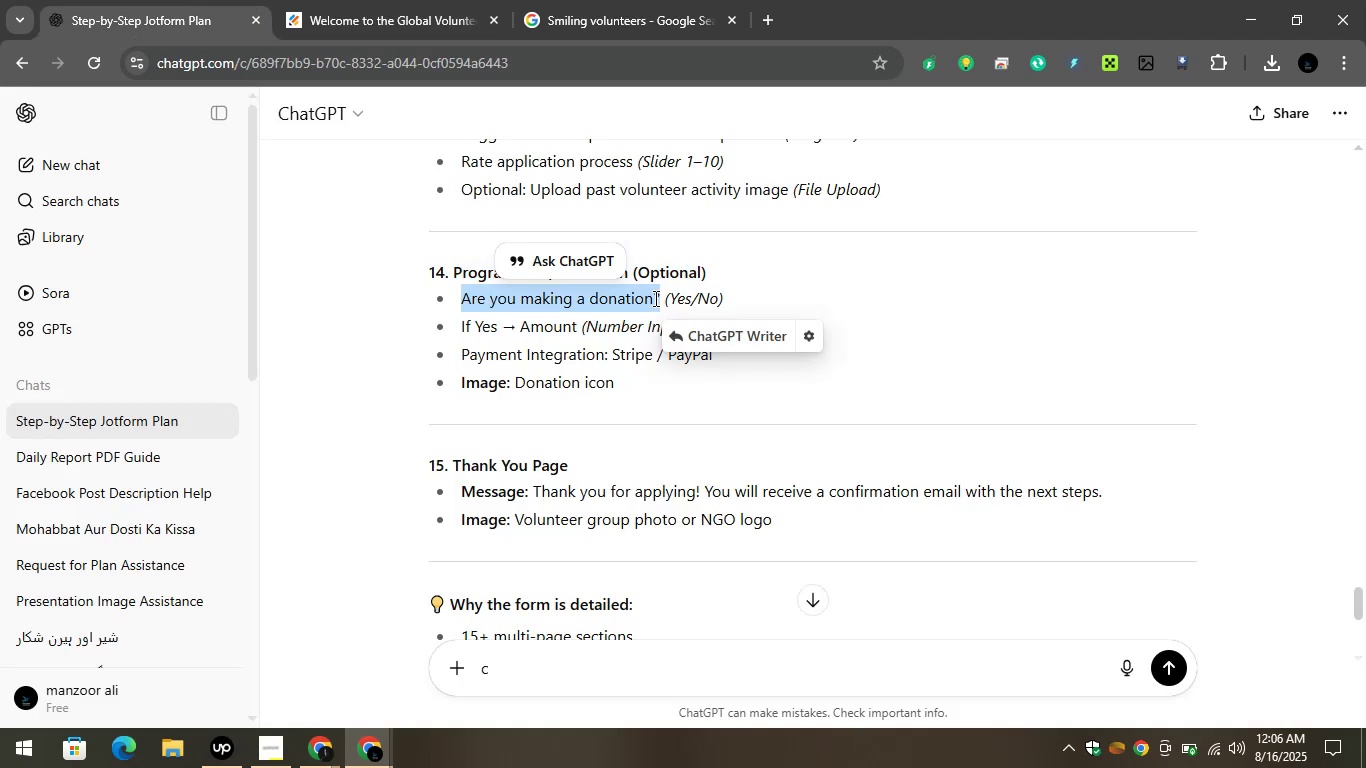 
key(Control+C)
 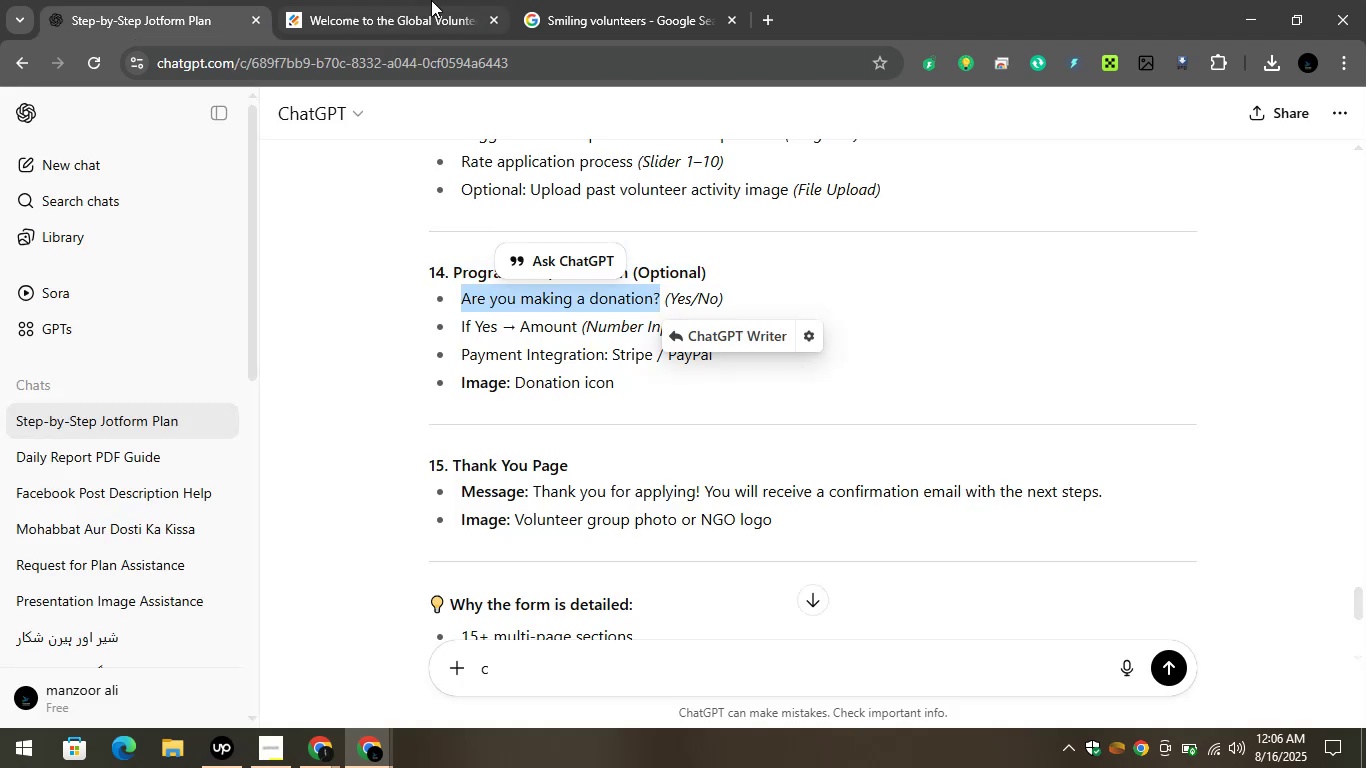 
left_click([428, 0])
 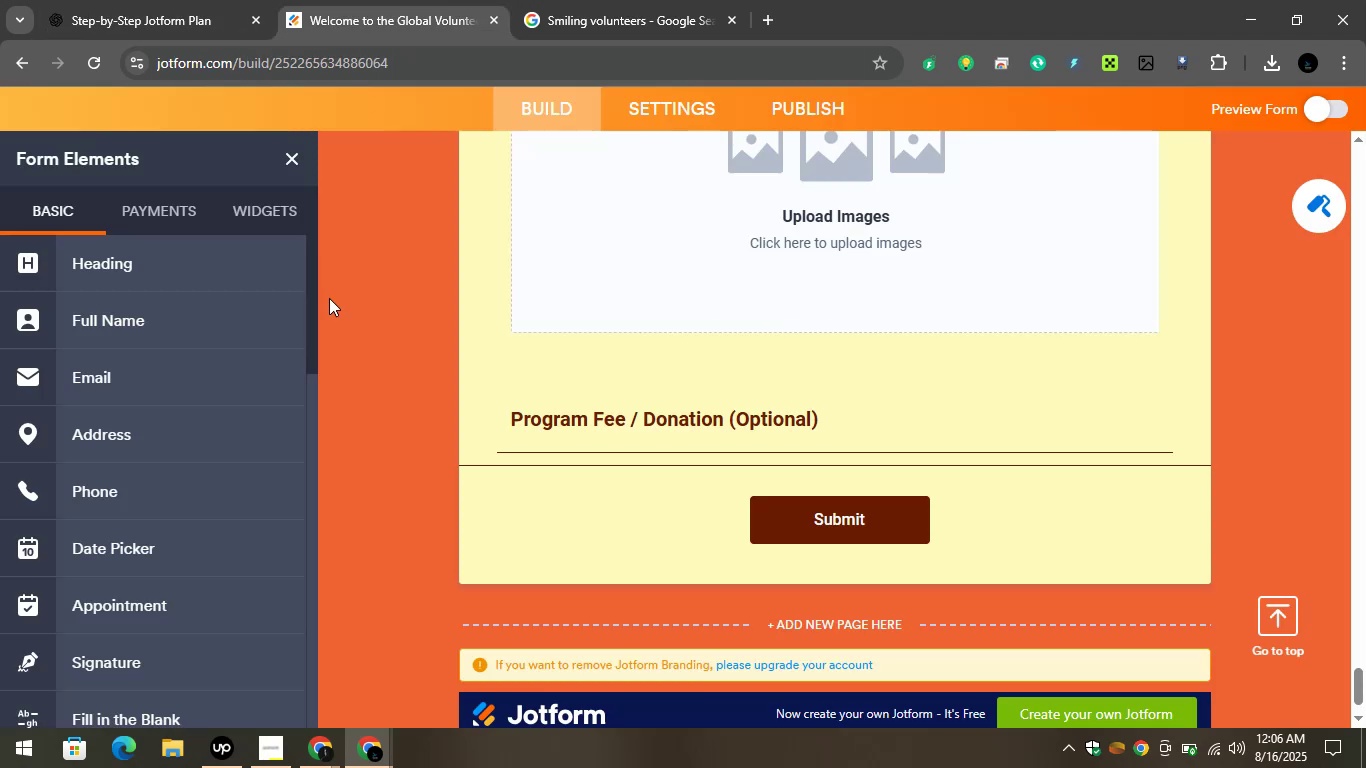 
scroll: coordinate [169, 537], scroll_direction: down, amount: 4.0
 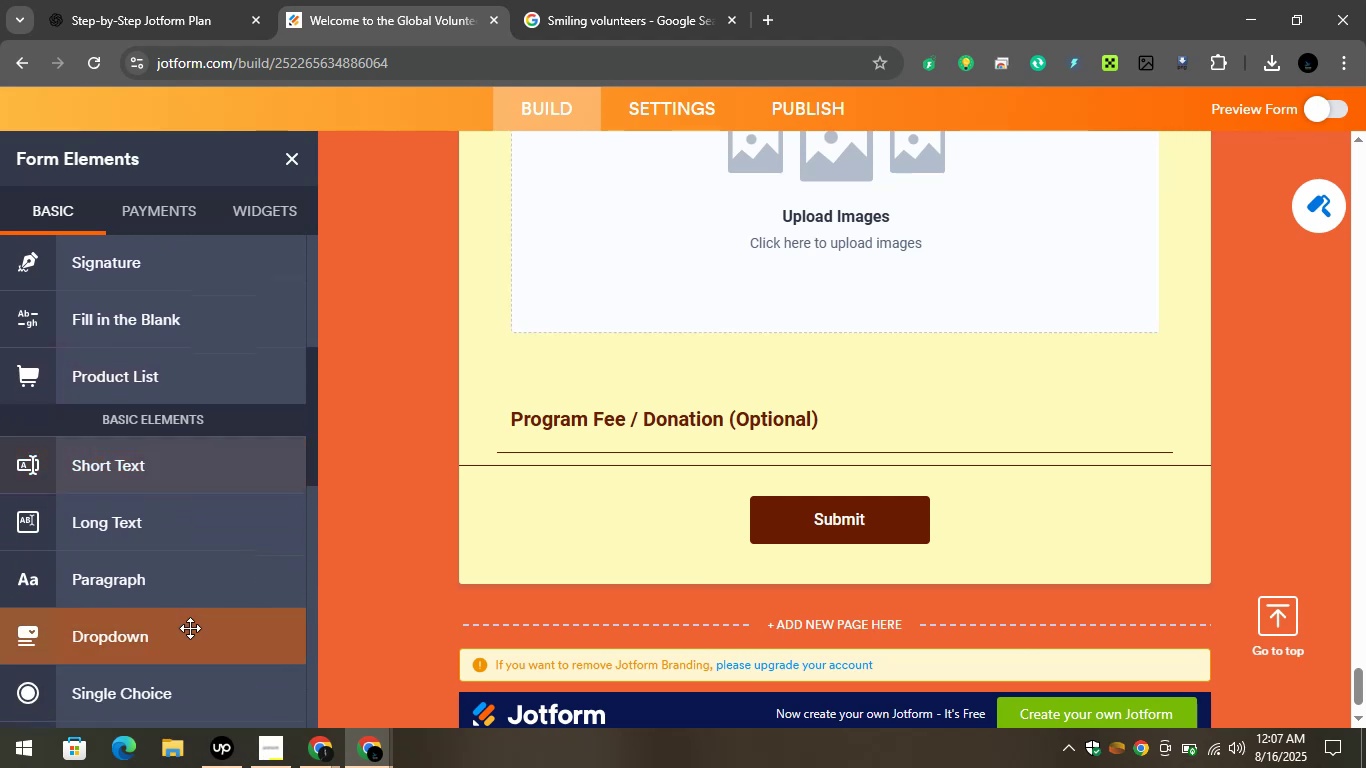 
left_click_drag(start_coordinate=[167, 632], to_coordinate=[592, 433])
 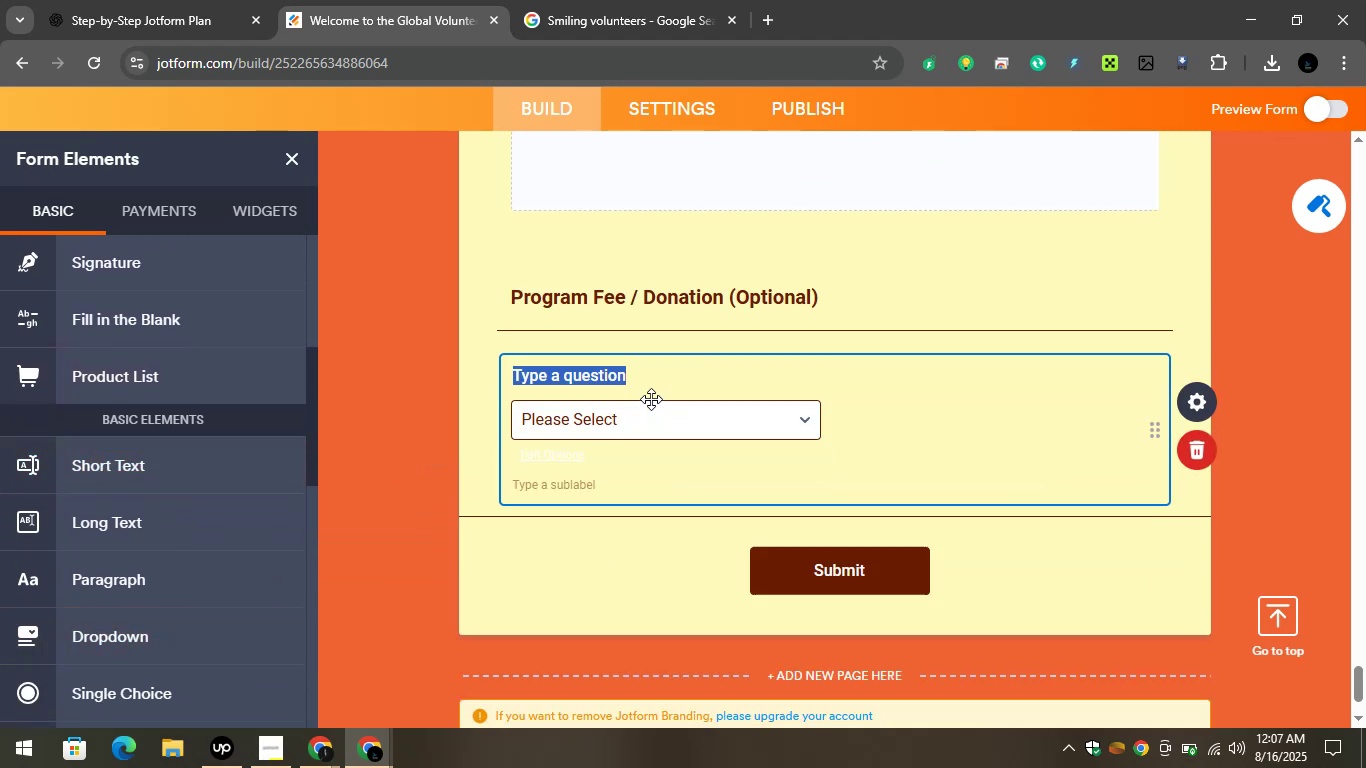 
key(Control+V)
 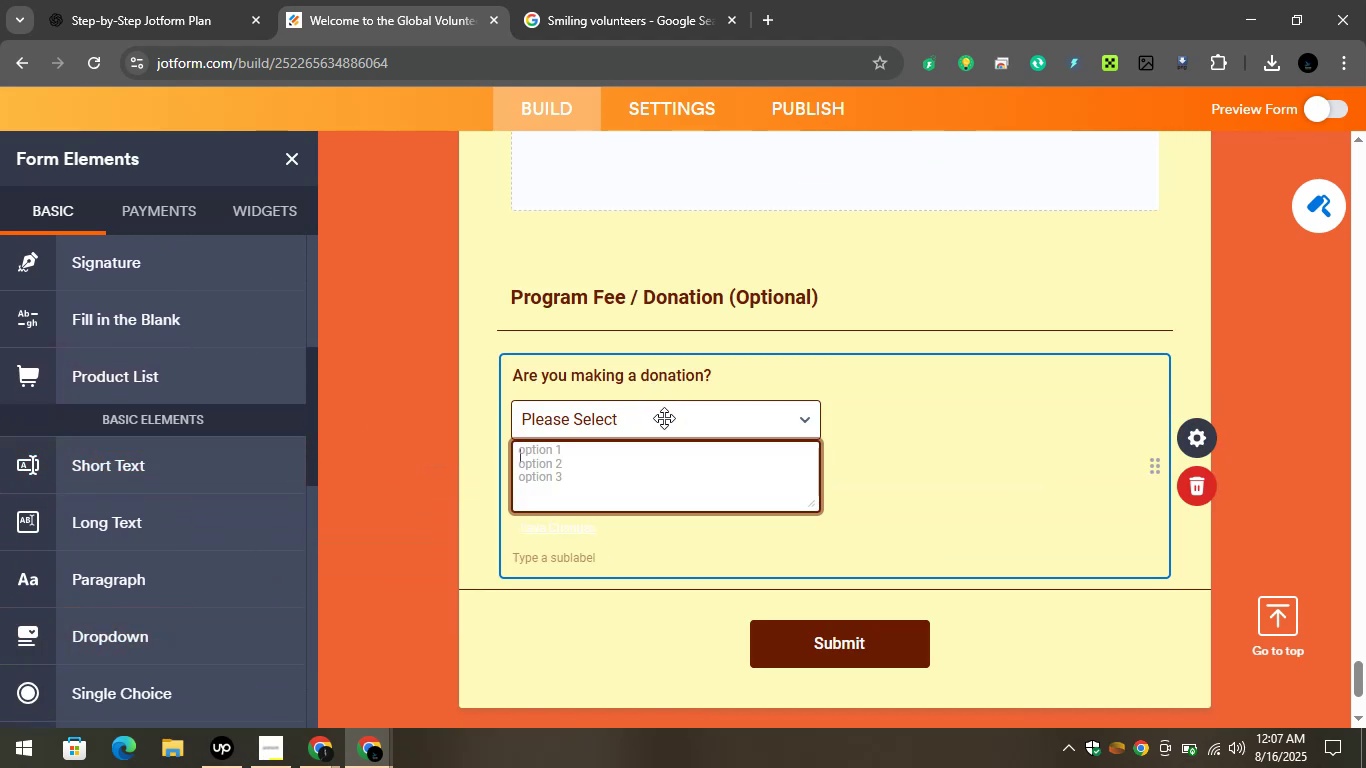 
type(YesNo)
 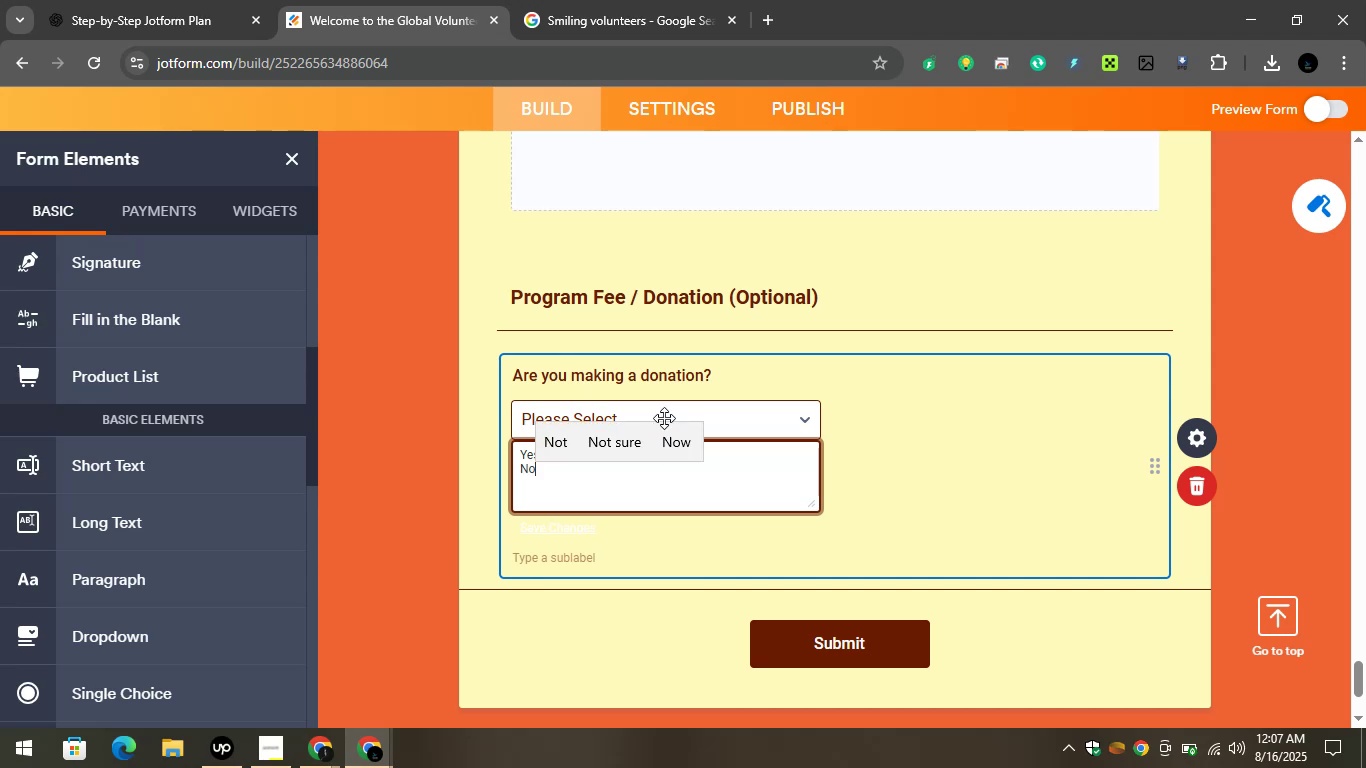 
hold_key(key=Enter, duration=0.31)
 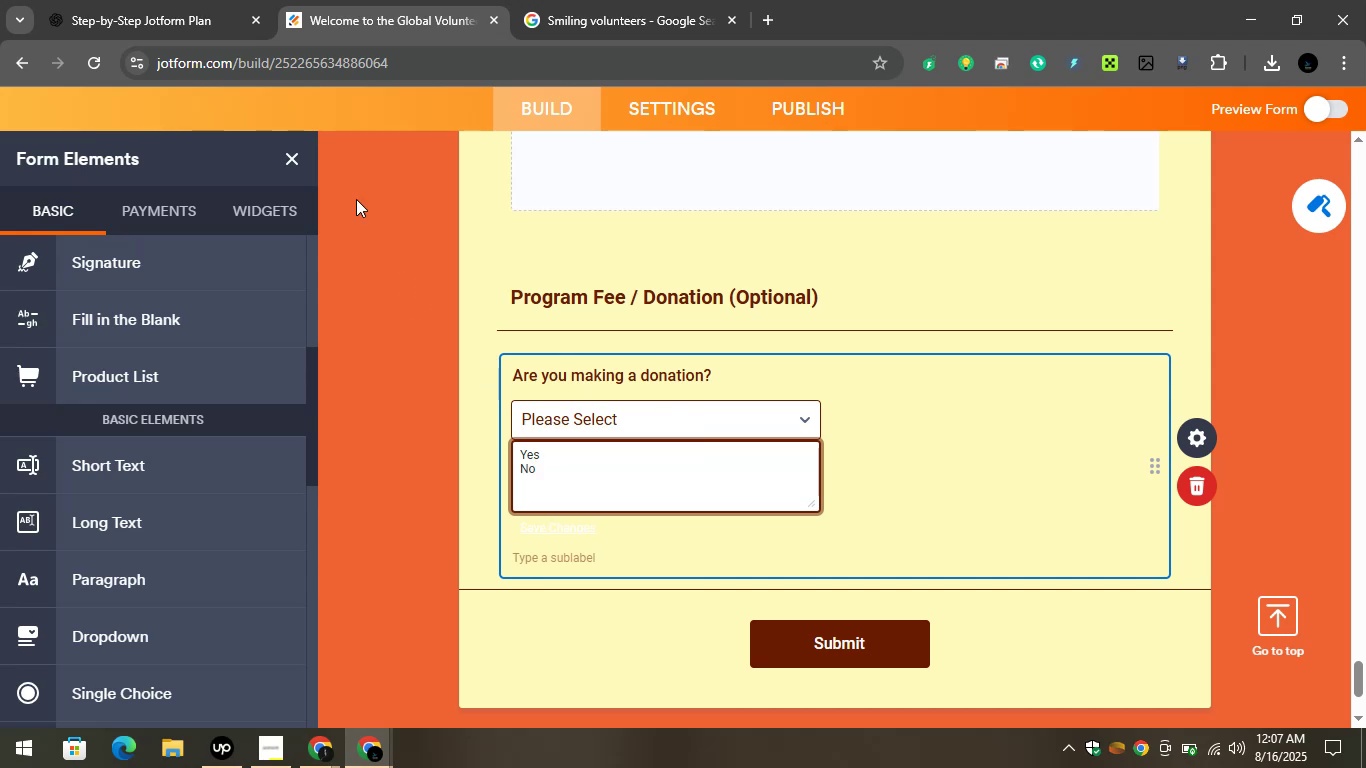 
left_click([187, 0])
 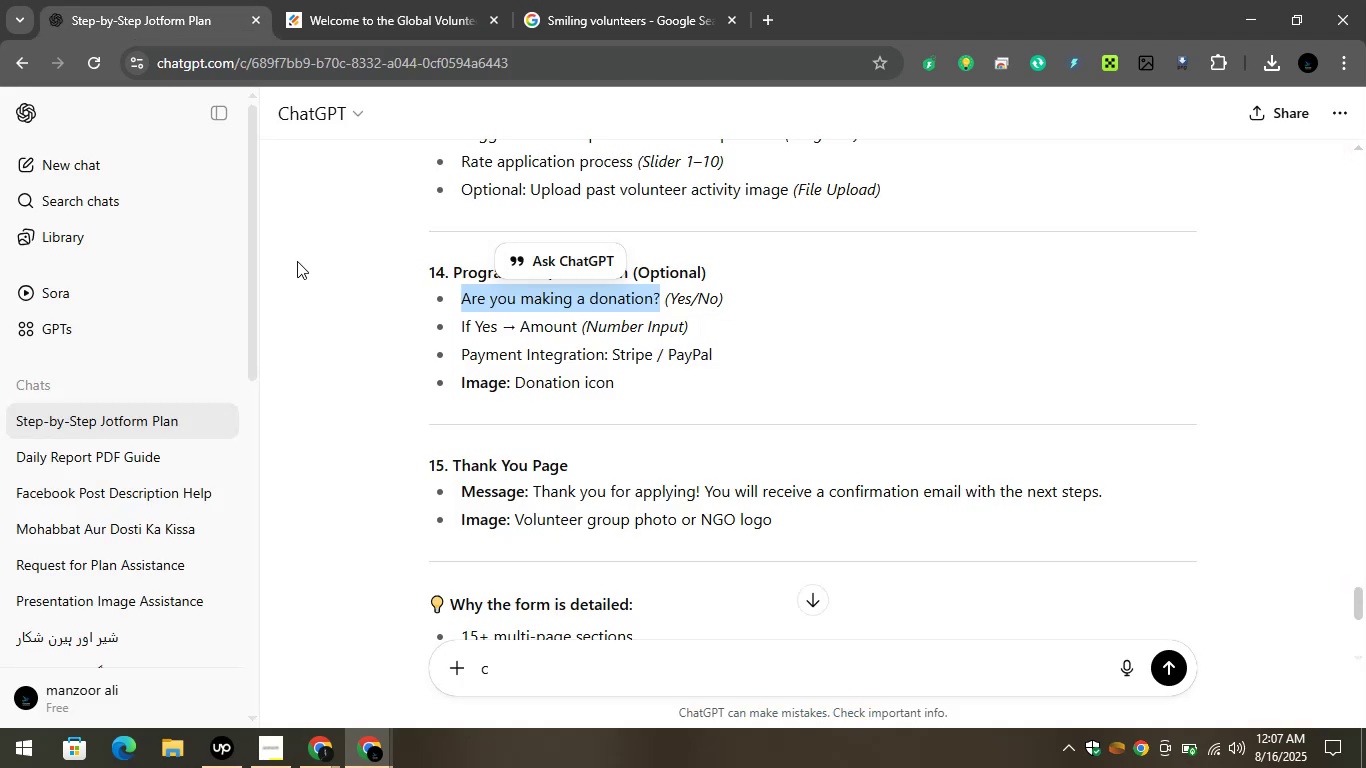 
left_click([323, 298])
 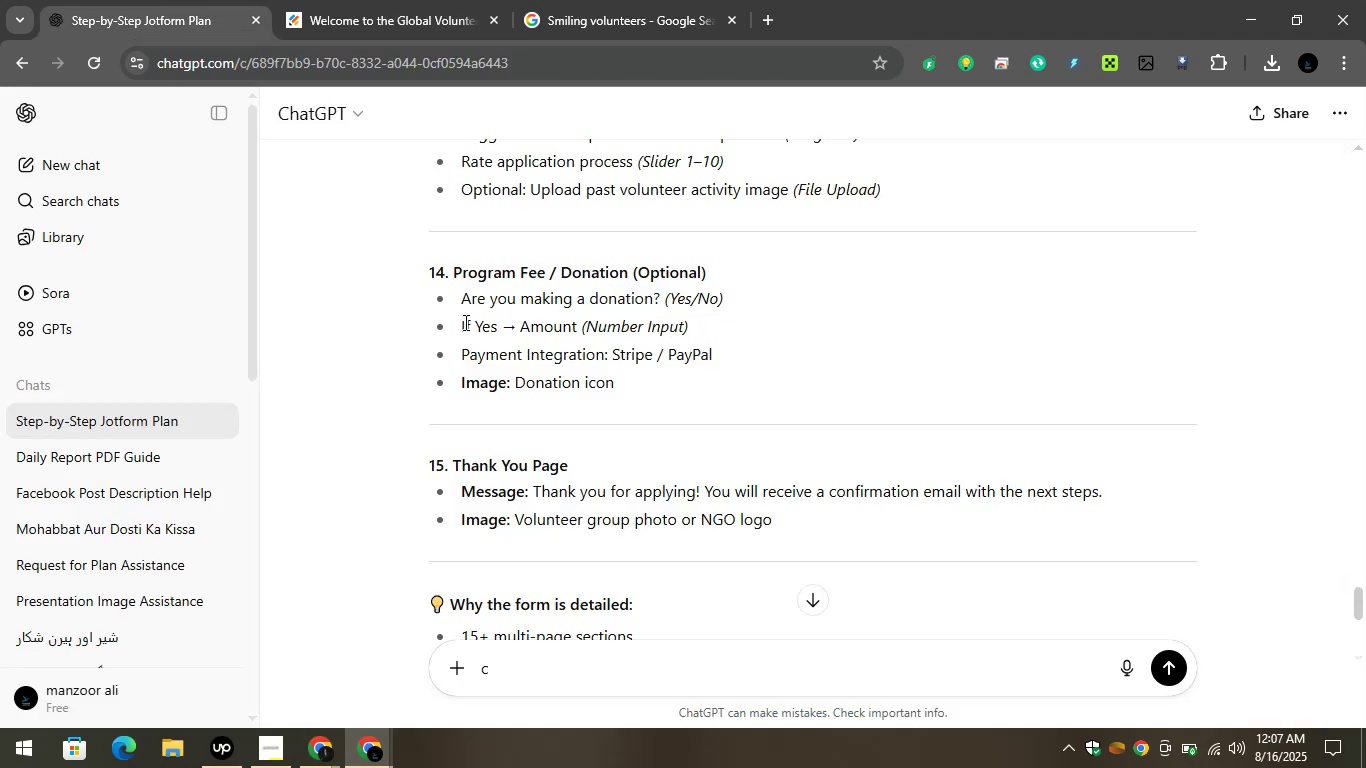 
left_click_drag(start_coordinate=[459, 326], to_coordinate=[578, 335])
 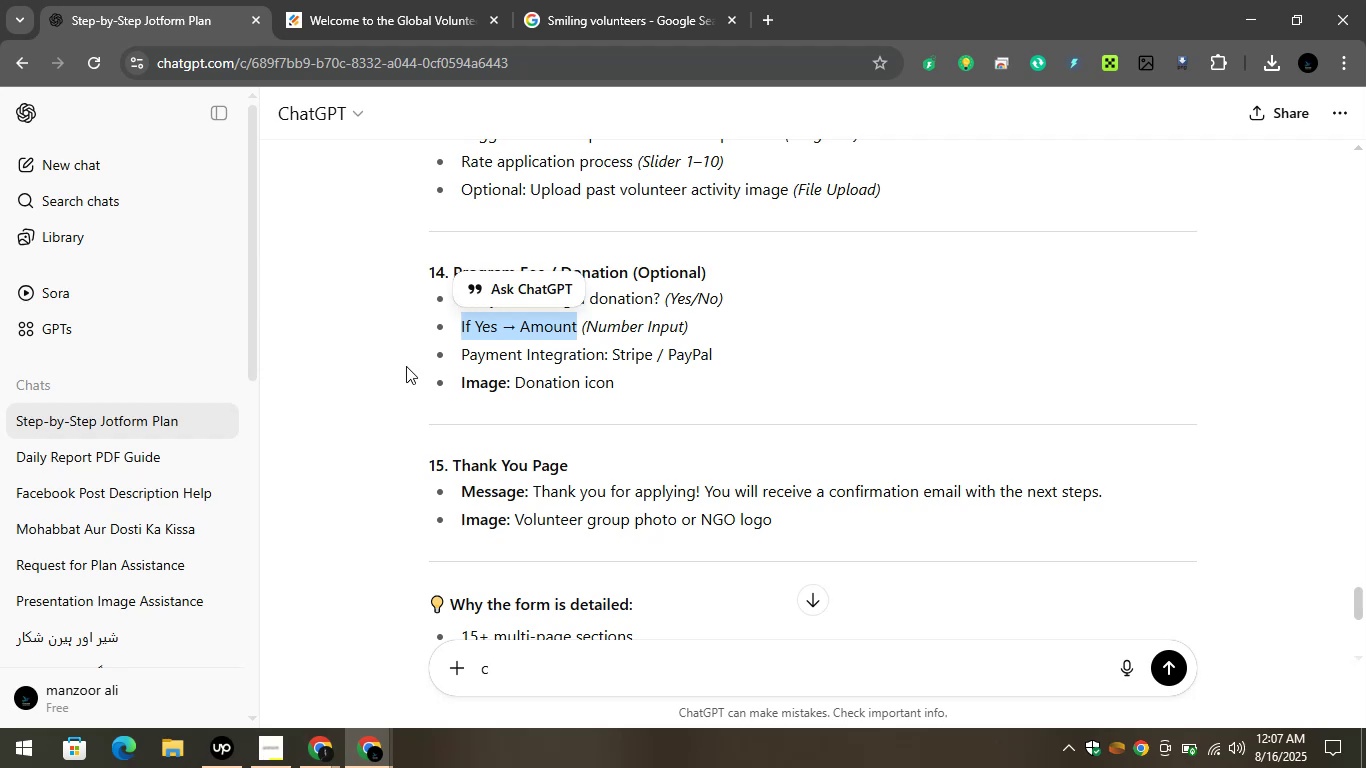 
left_click([323, 361])
 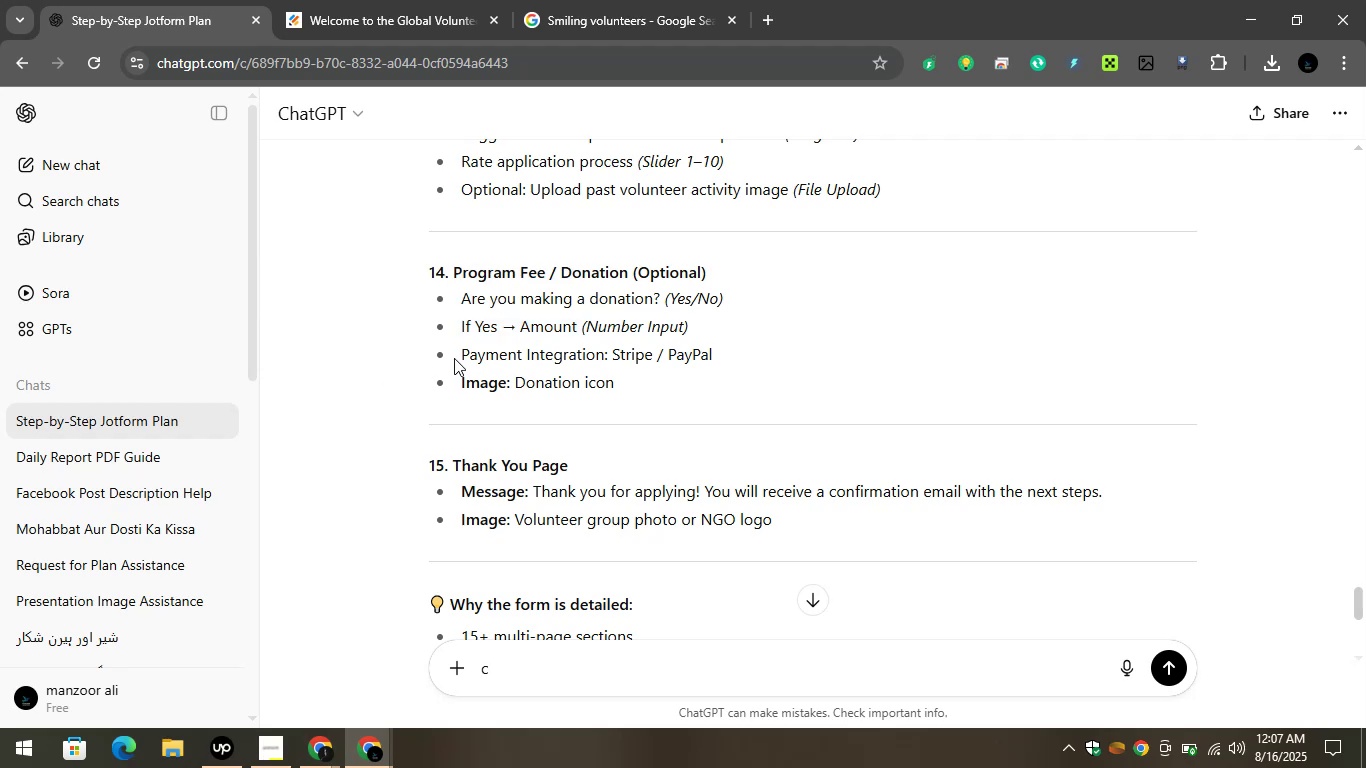 
left_click_drag(start_coordinate=[454, 357], to_coordinate=[605, 359])
 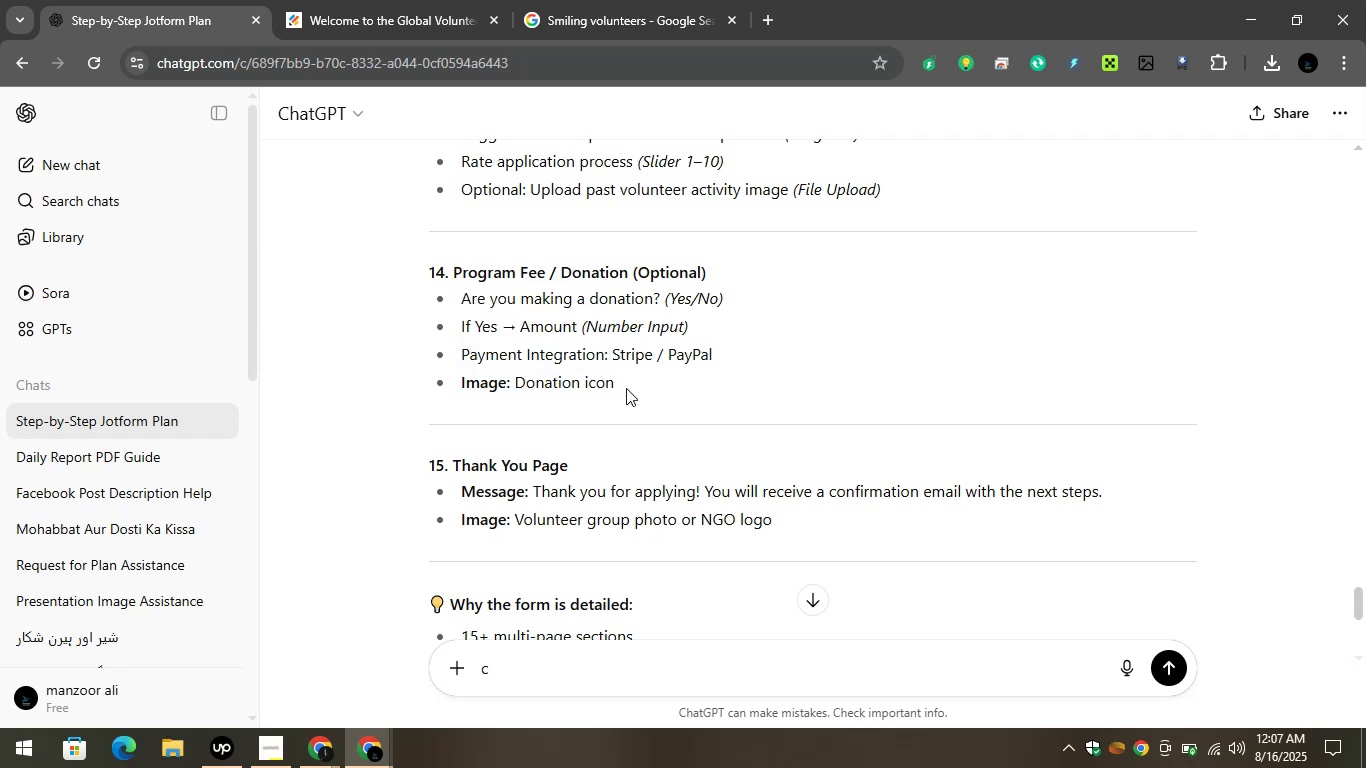 
left_click([339, 0])
 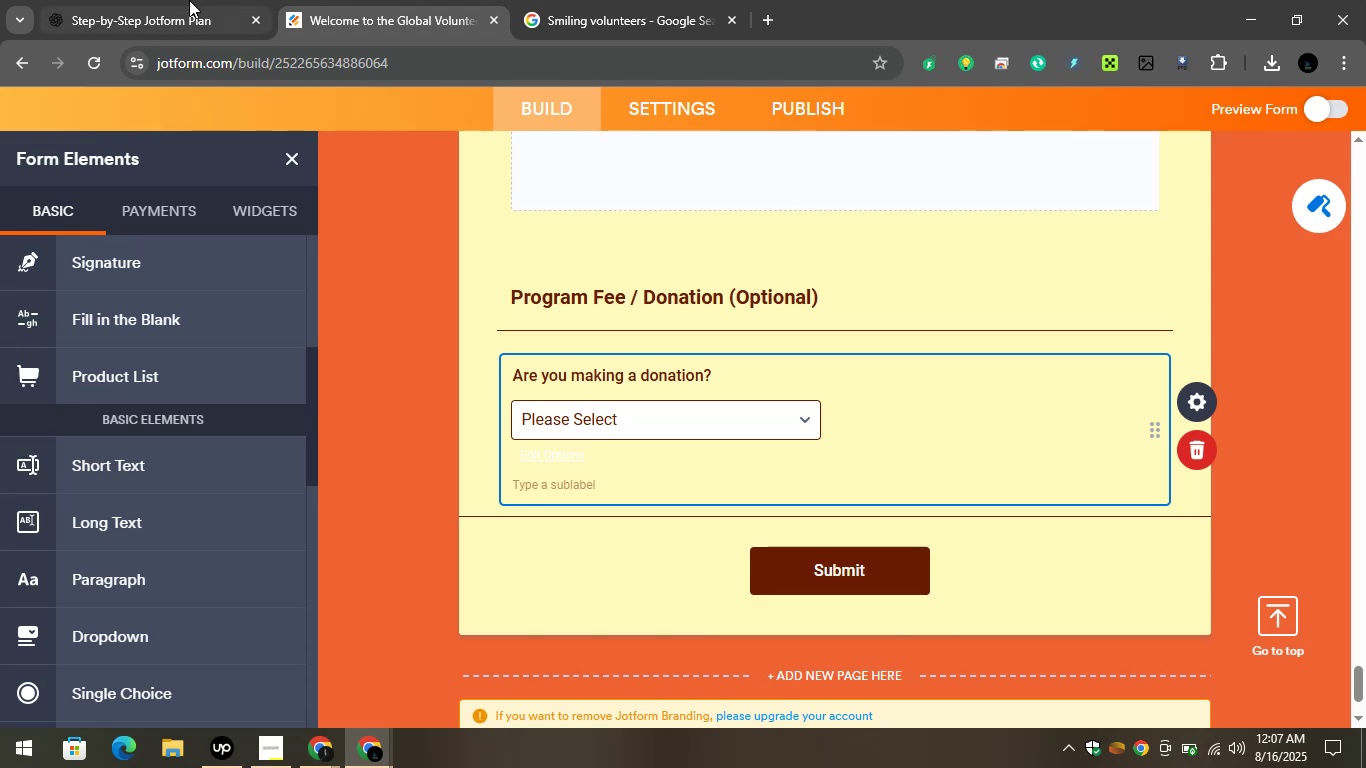 
wait(9.19)
 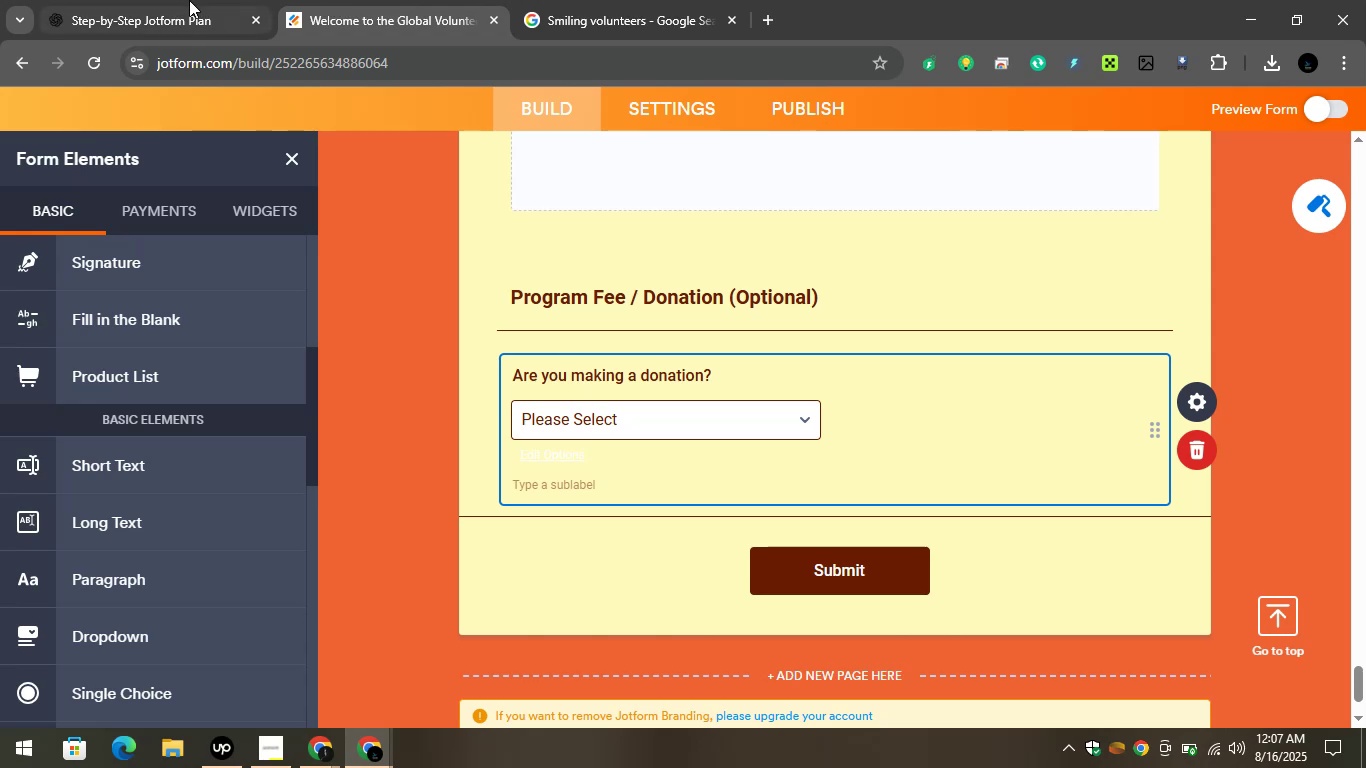 
left_click([168, 200])
 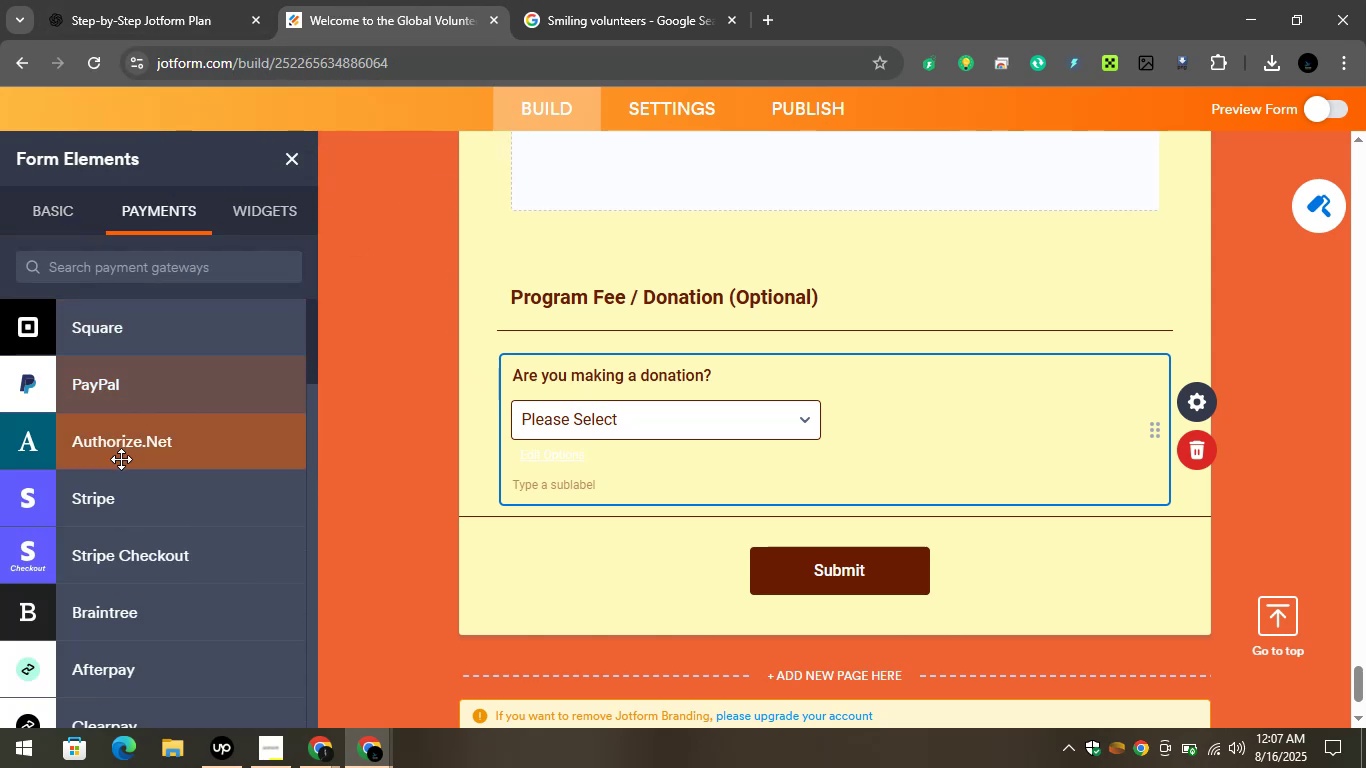 
left_click_drag(start_coordinate=[78, 505], to_coordinate=[566, 483])
 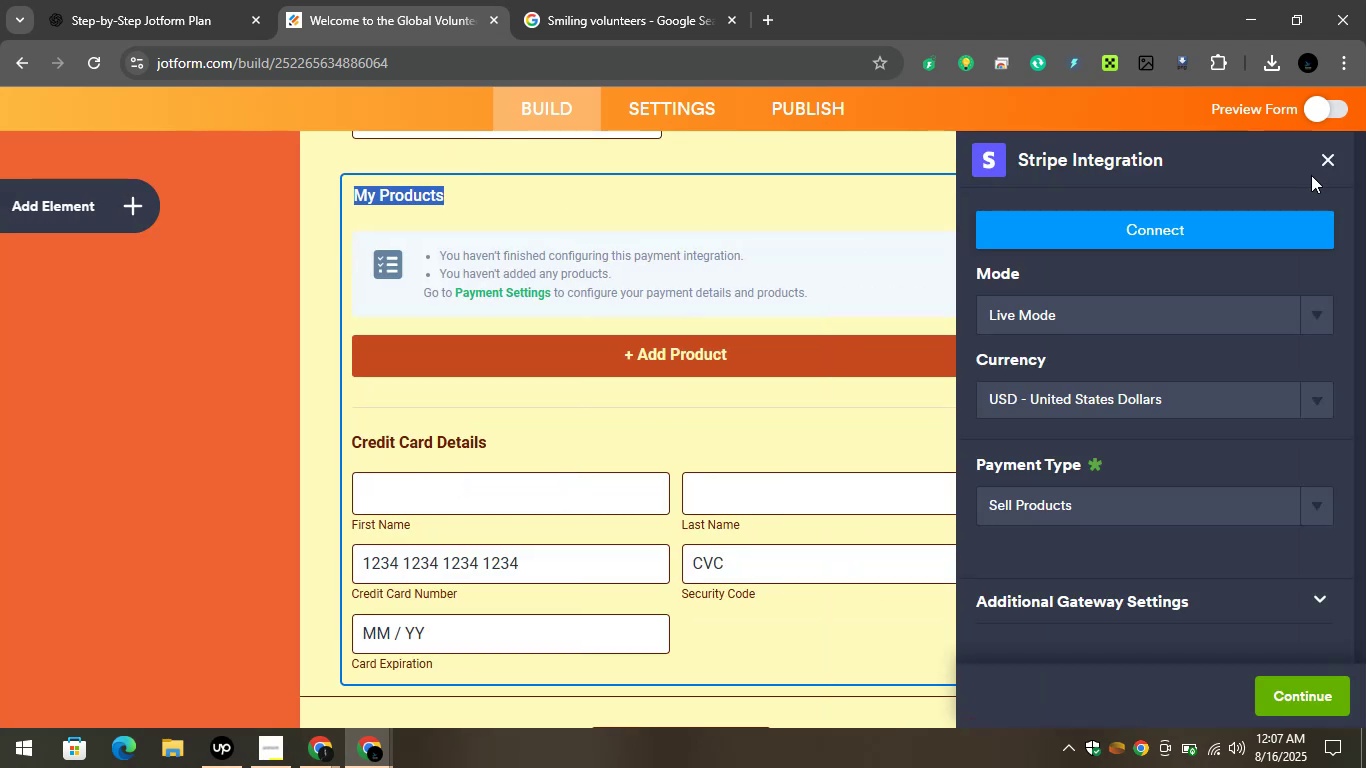 
left_click([1328, 153])
 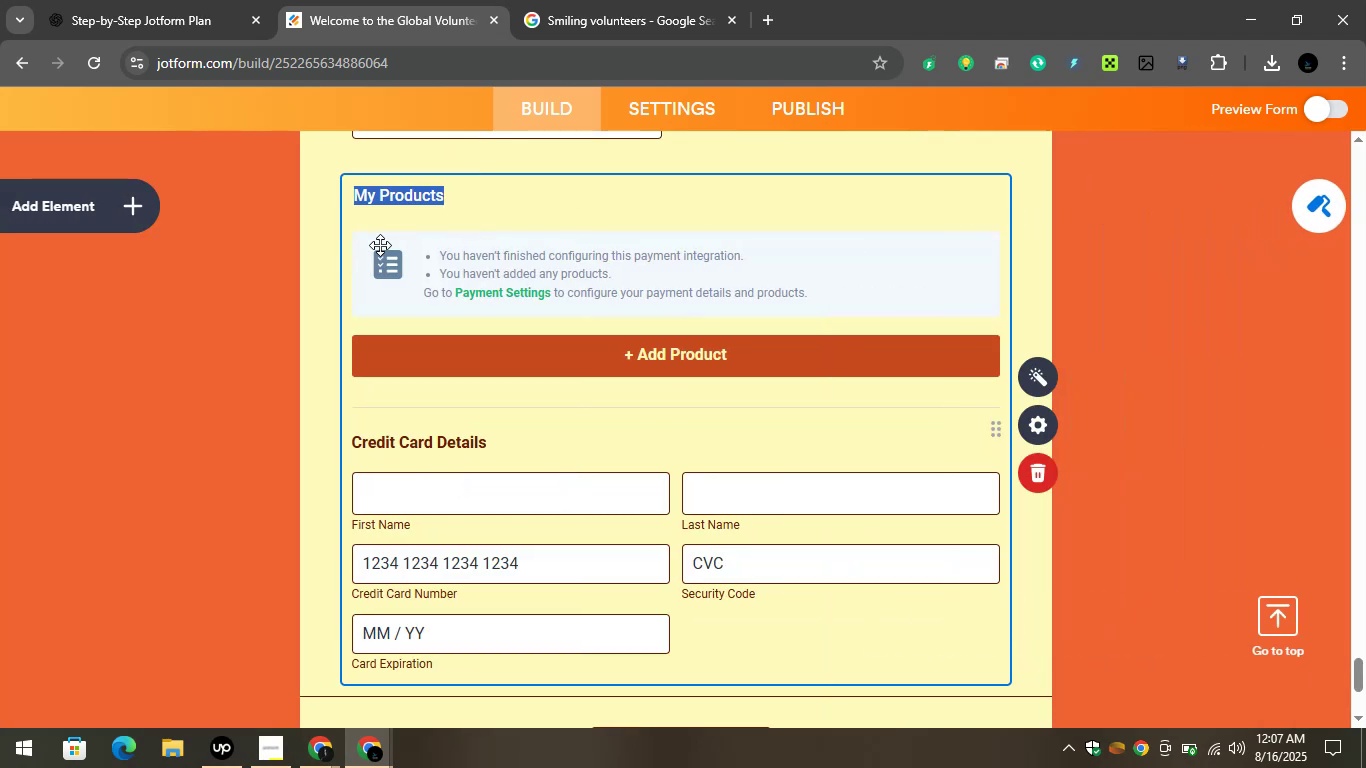 
left_click([280, 251])
 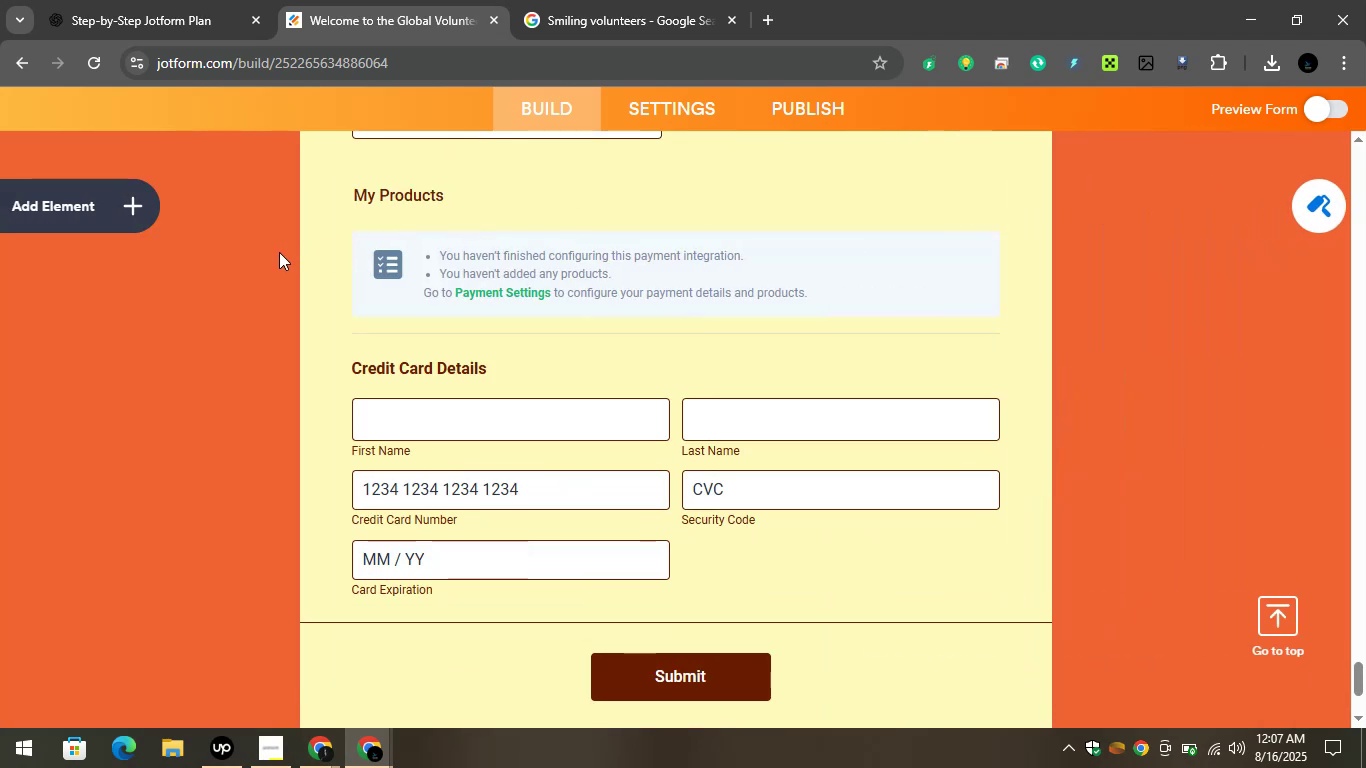 
scroll: coordinate [279, 252], scroll_direction: up, amount: 3.0
 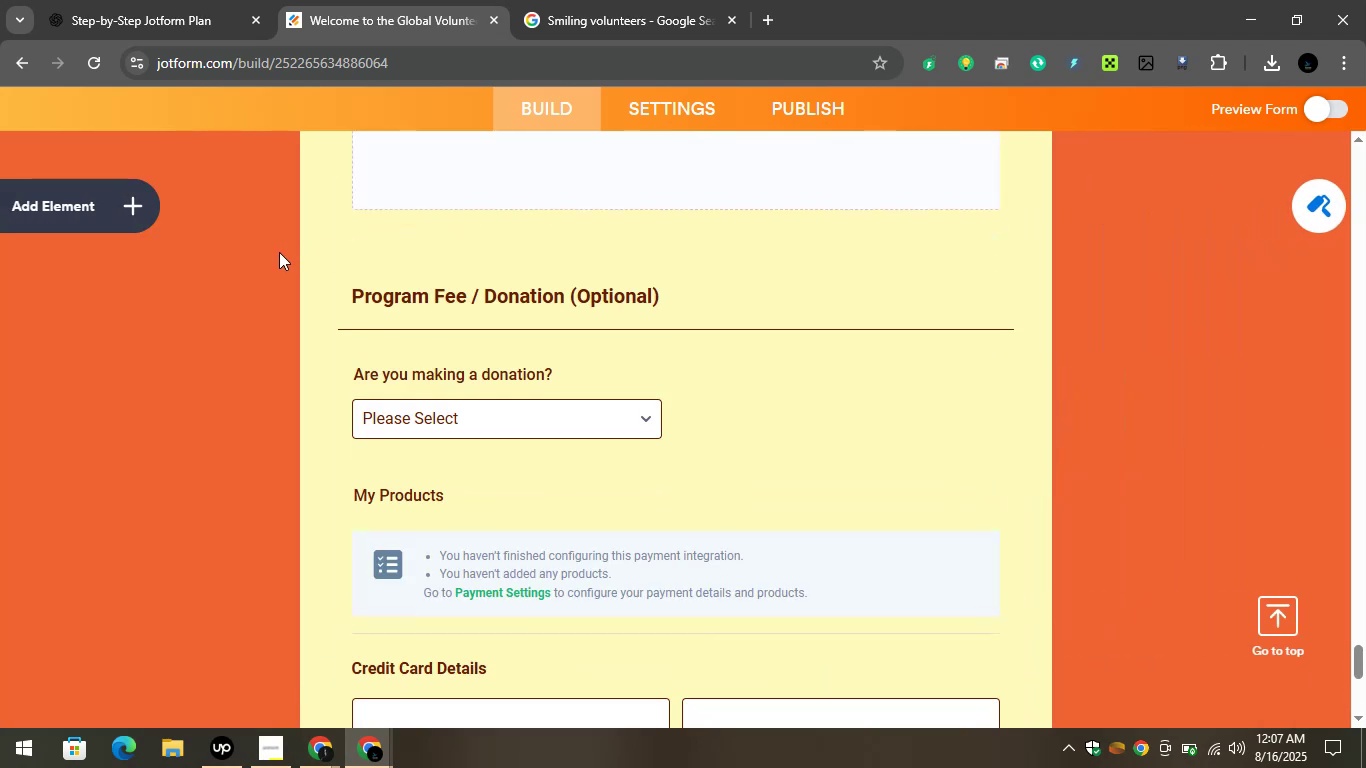 
scroll: coordinate [278, 252], scroll_direction: down, amount: 7.0
 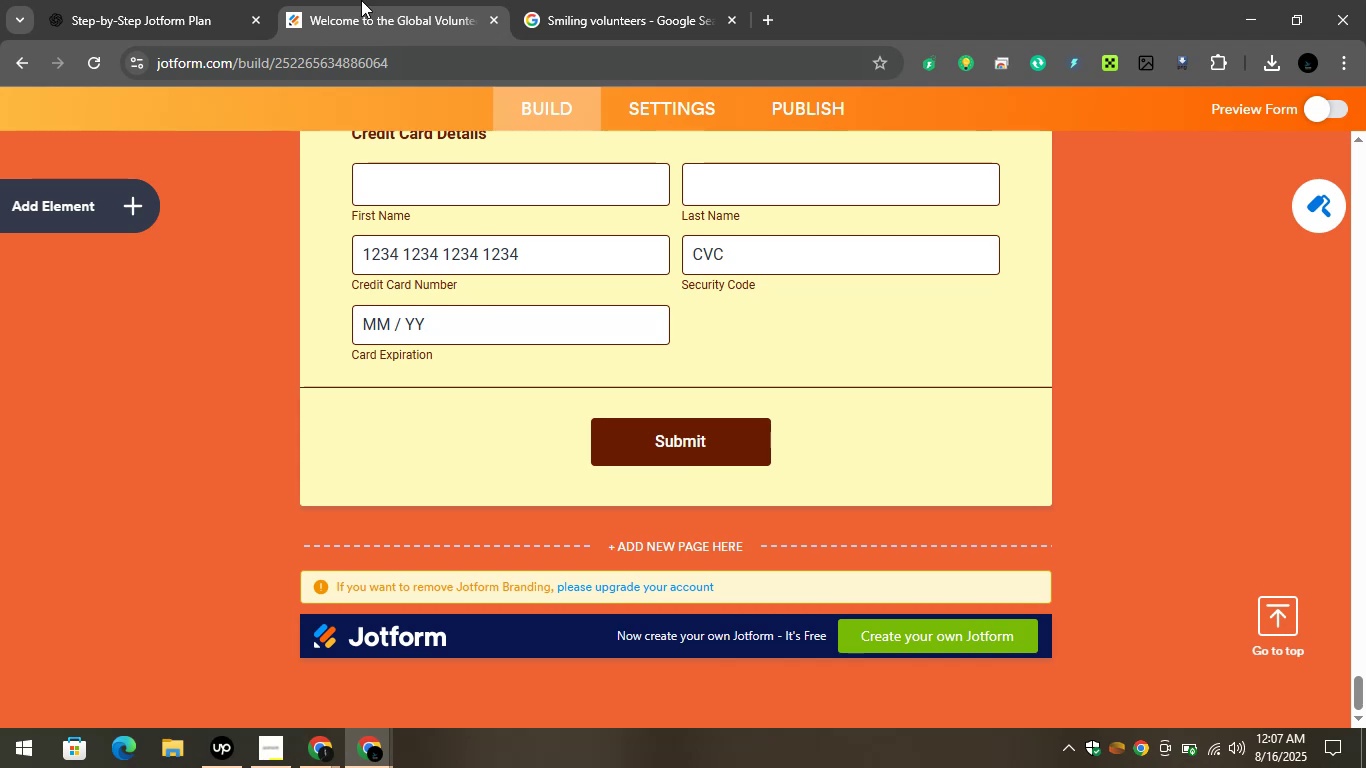 
left_click([213, 0])
 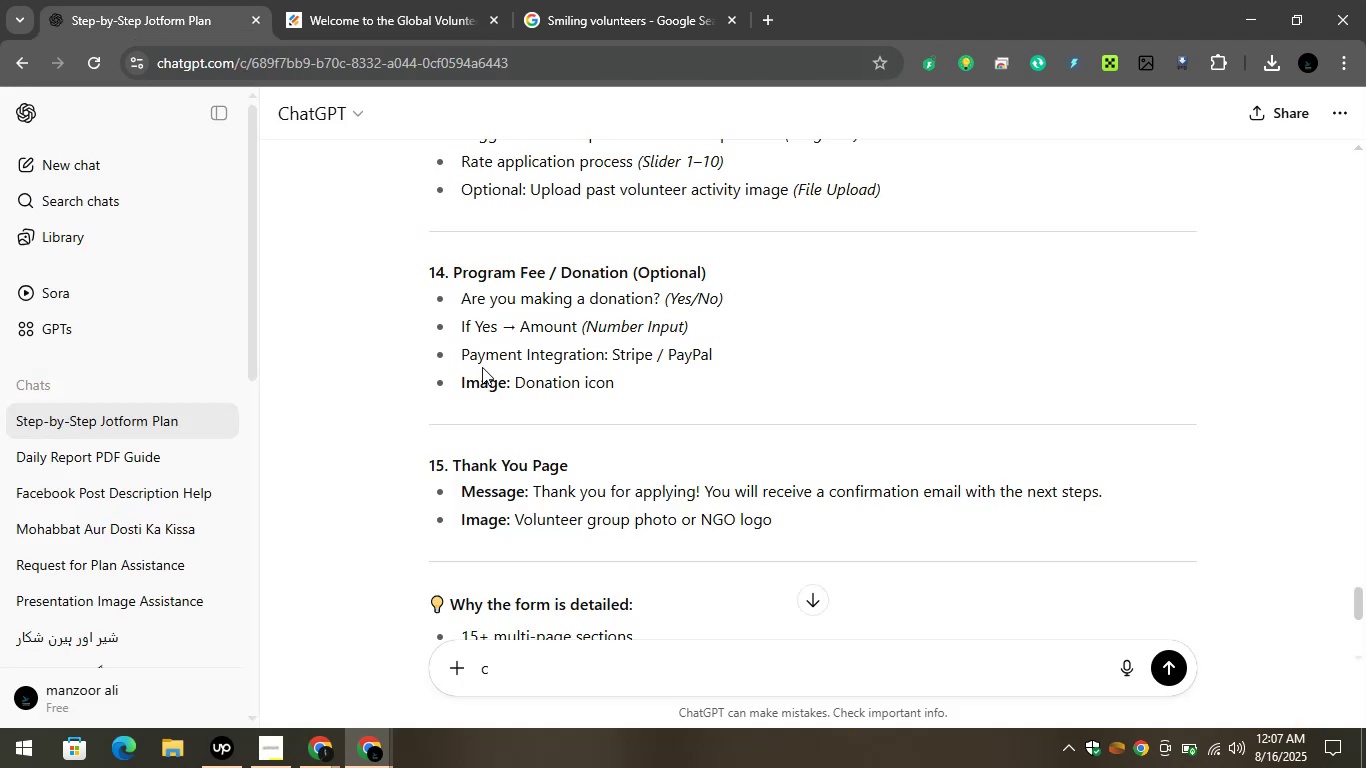 
scroll: coordinate [573, 290], scroll_direction: down, amount: 3.0
 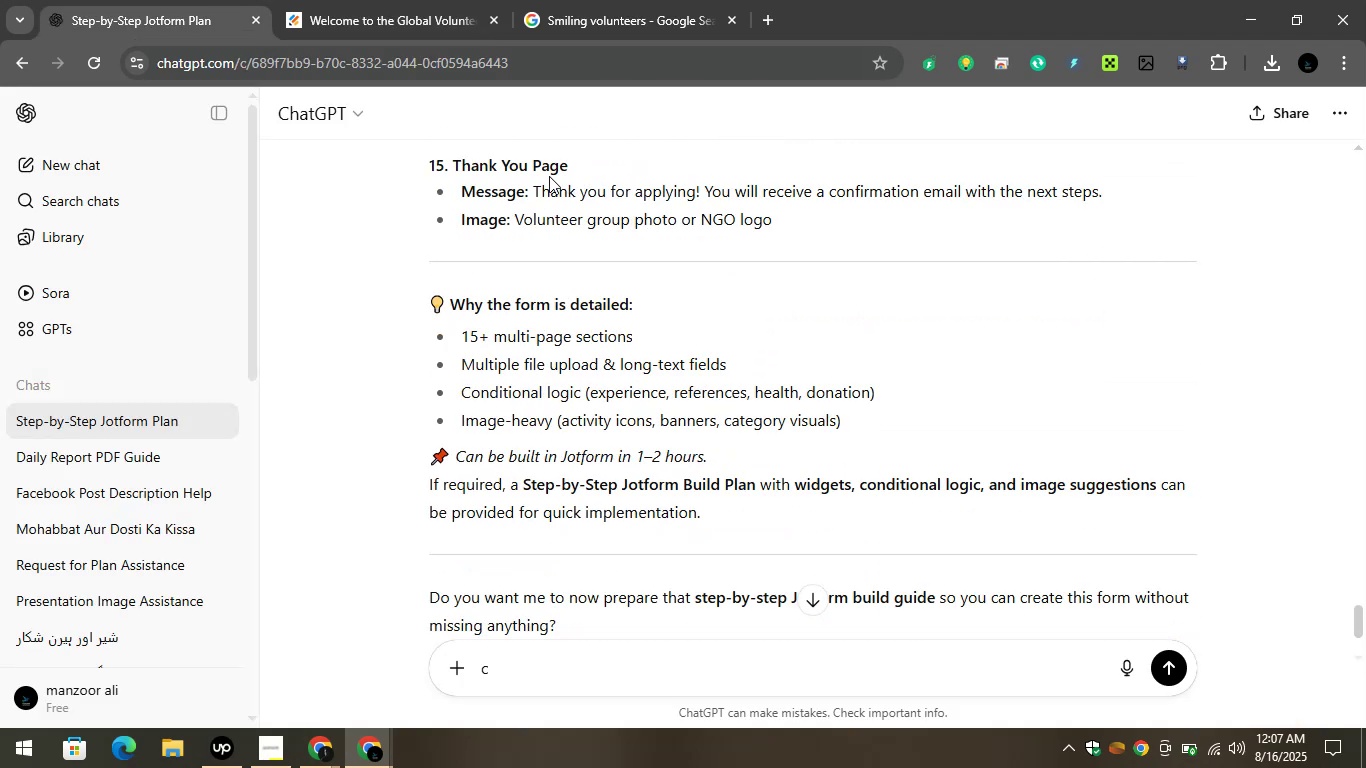 
left_click_drag(start_coordinate=[534, 190], to_coordinate=[1117, 195])
 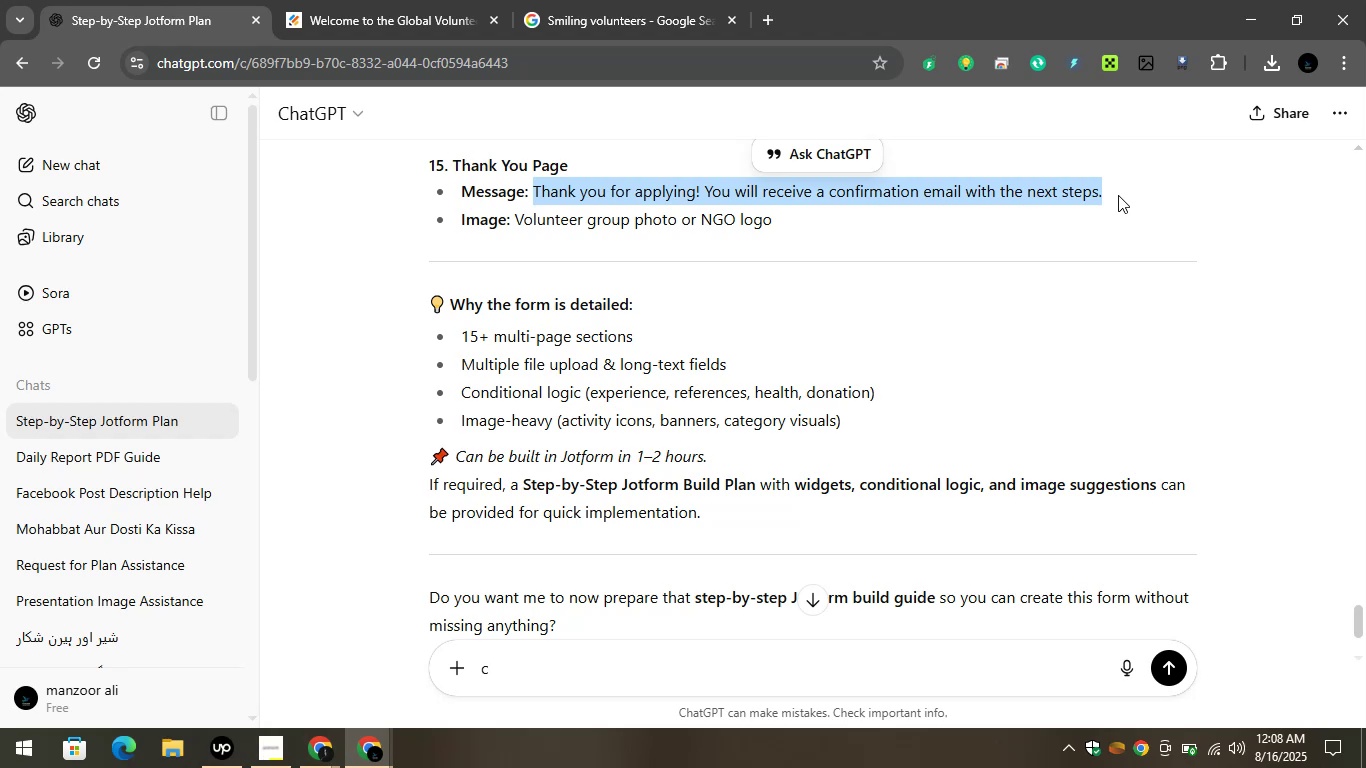 
key(Control+C)
 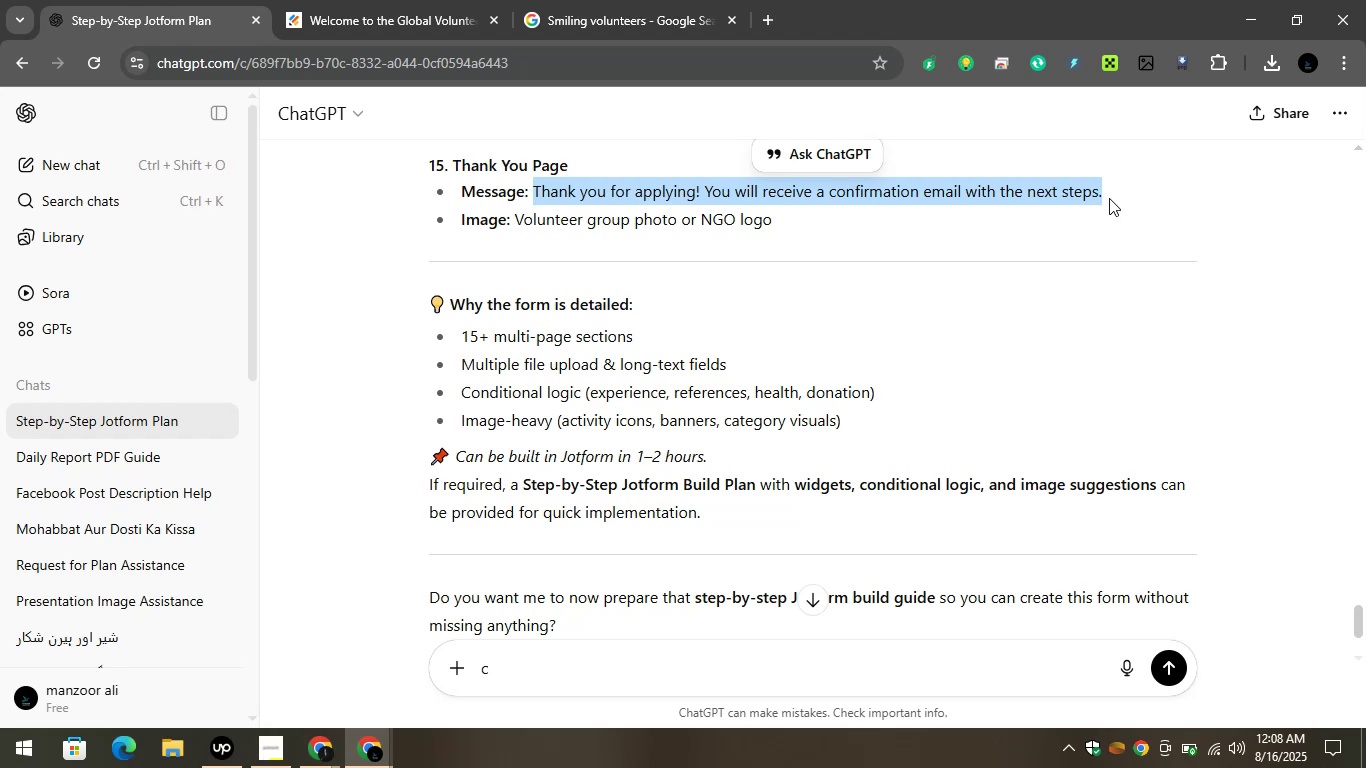 
key(Control+C)
 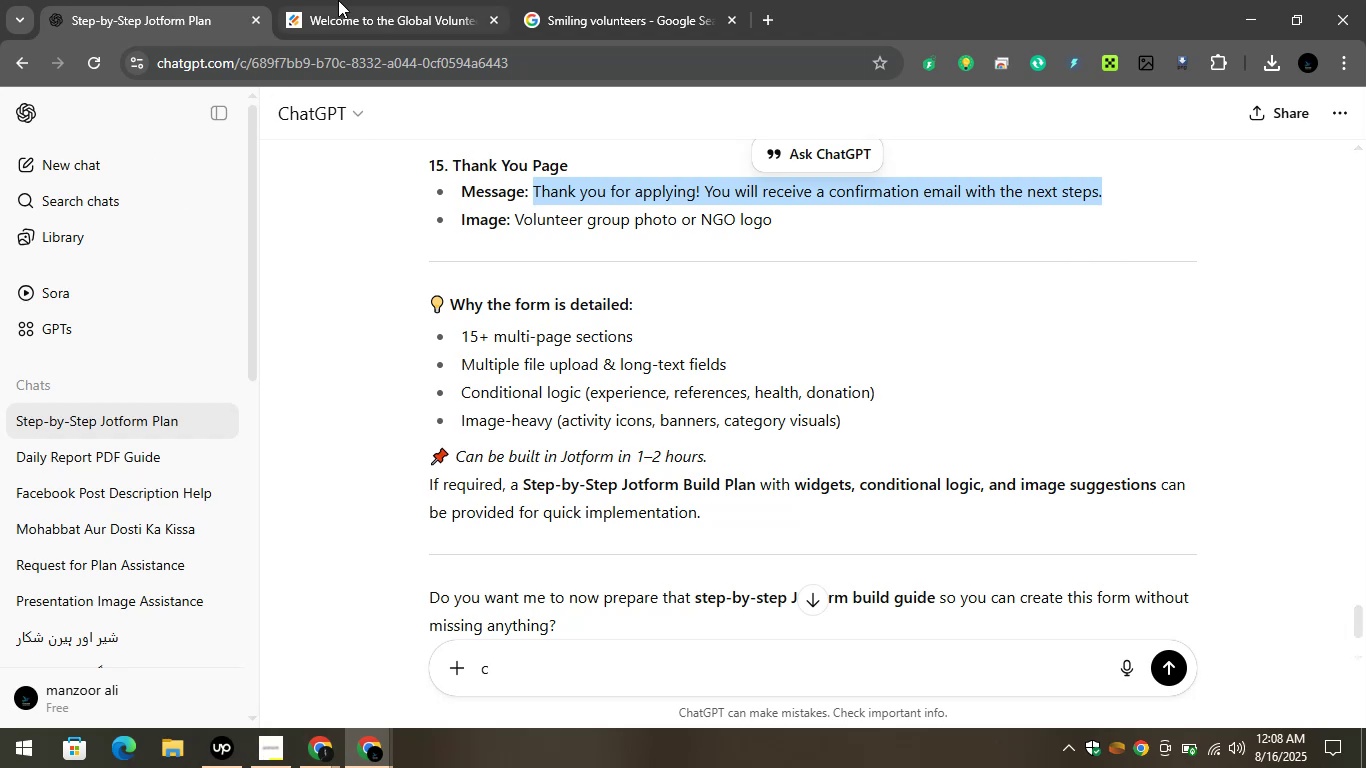 
left_click([338, 0])
 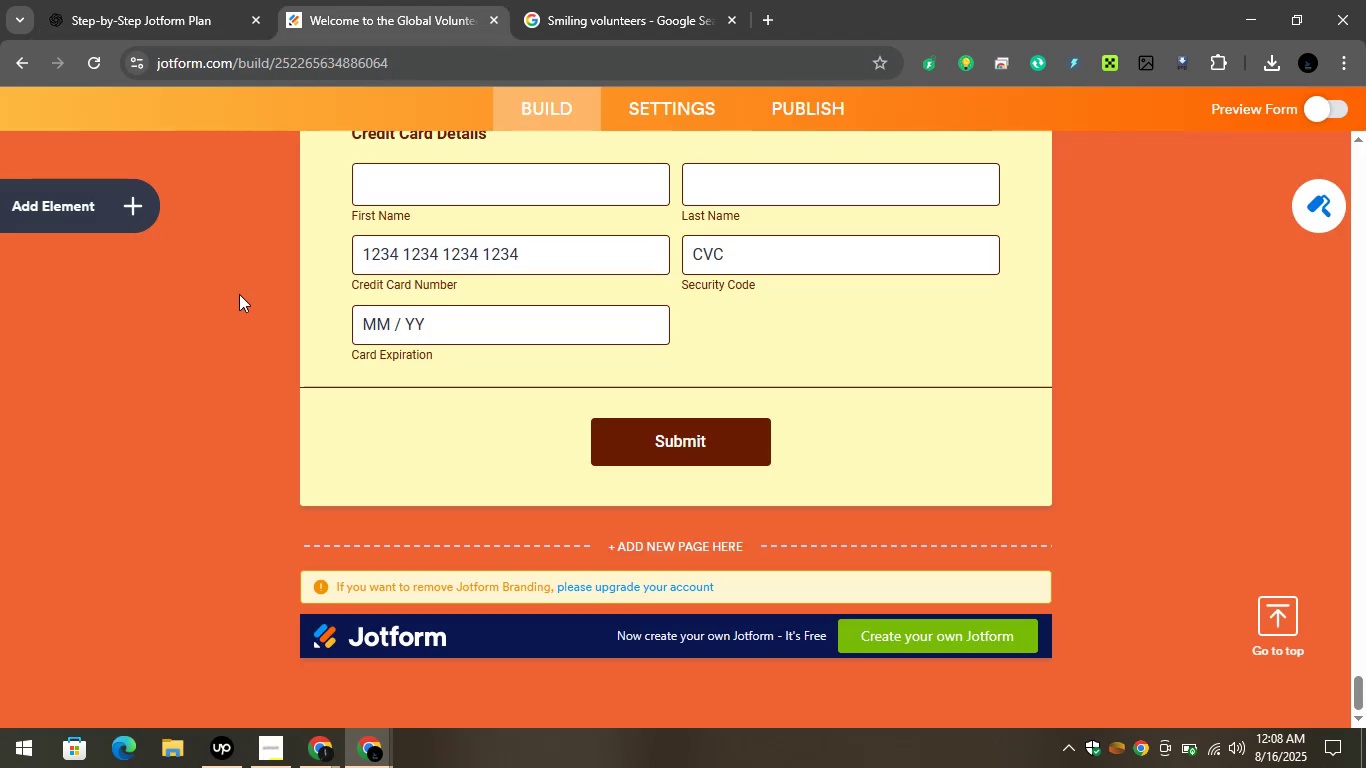 
left_click([121, 209])
 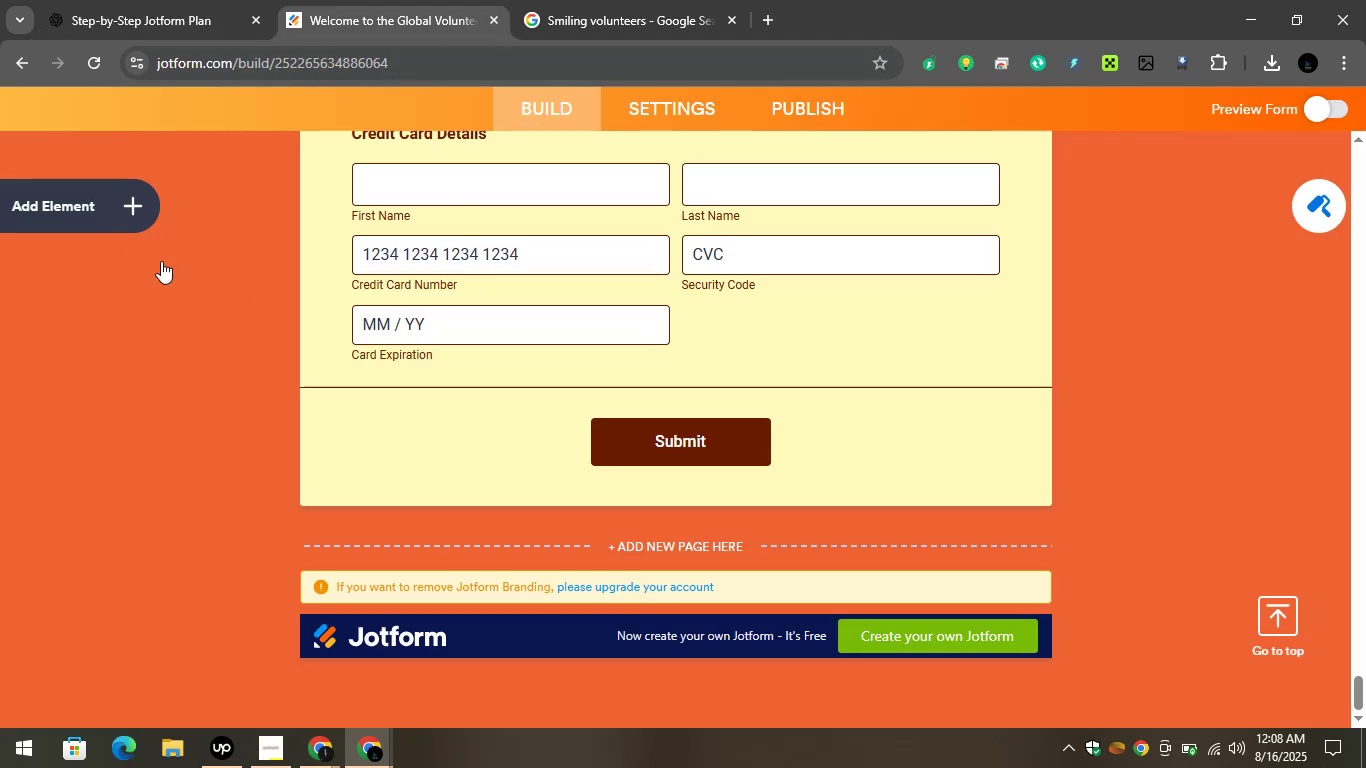 
scroll: coordinate [173, 277], scroll_direction: up, amount: 3.0
 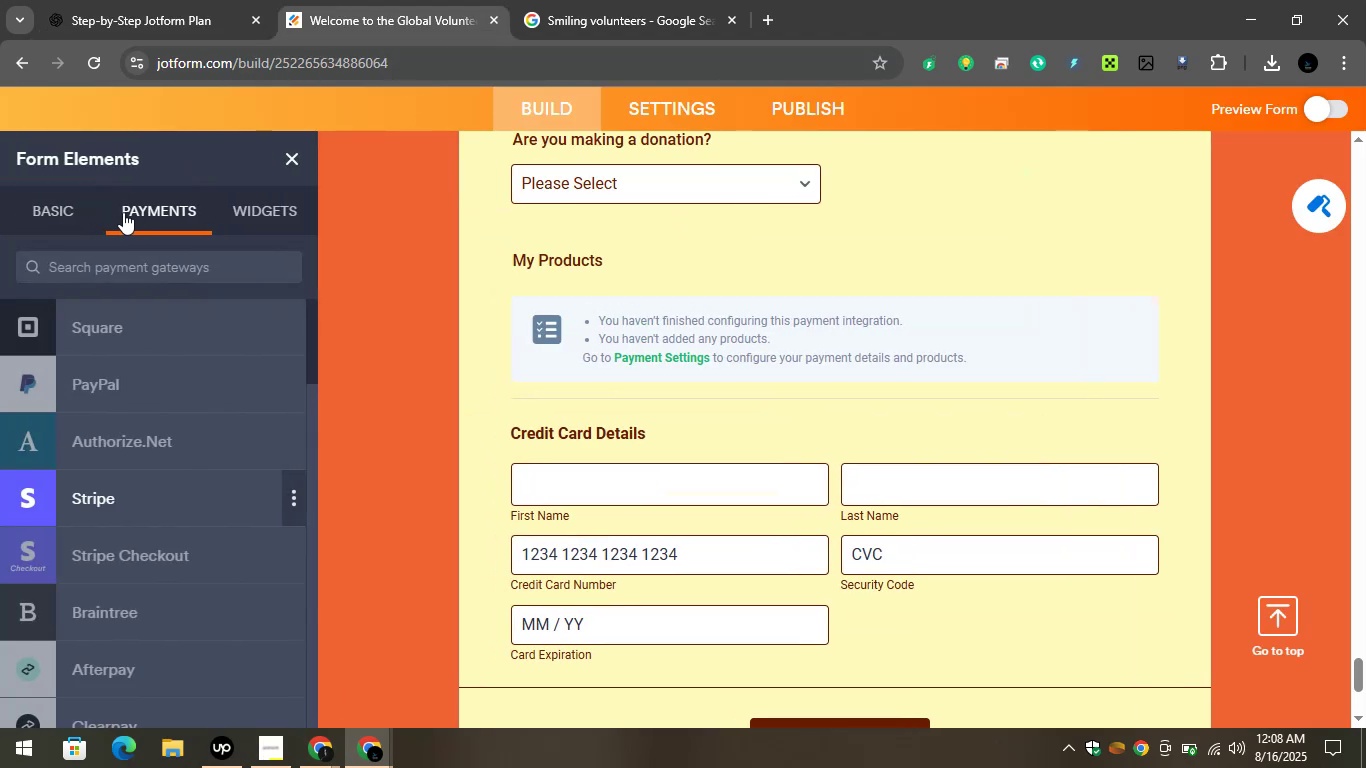 
left_click([48, 194])
 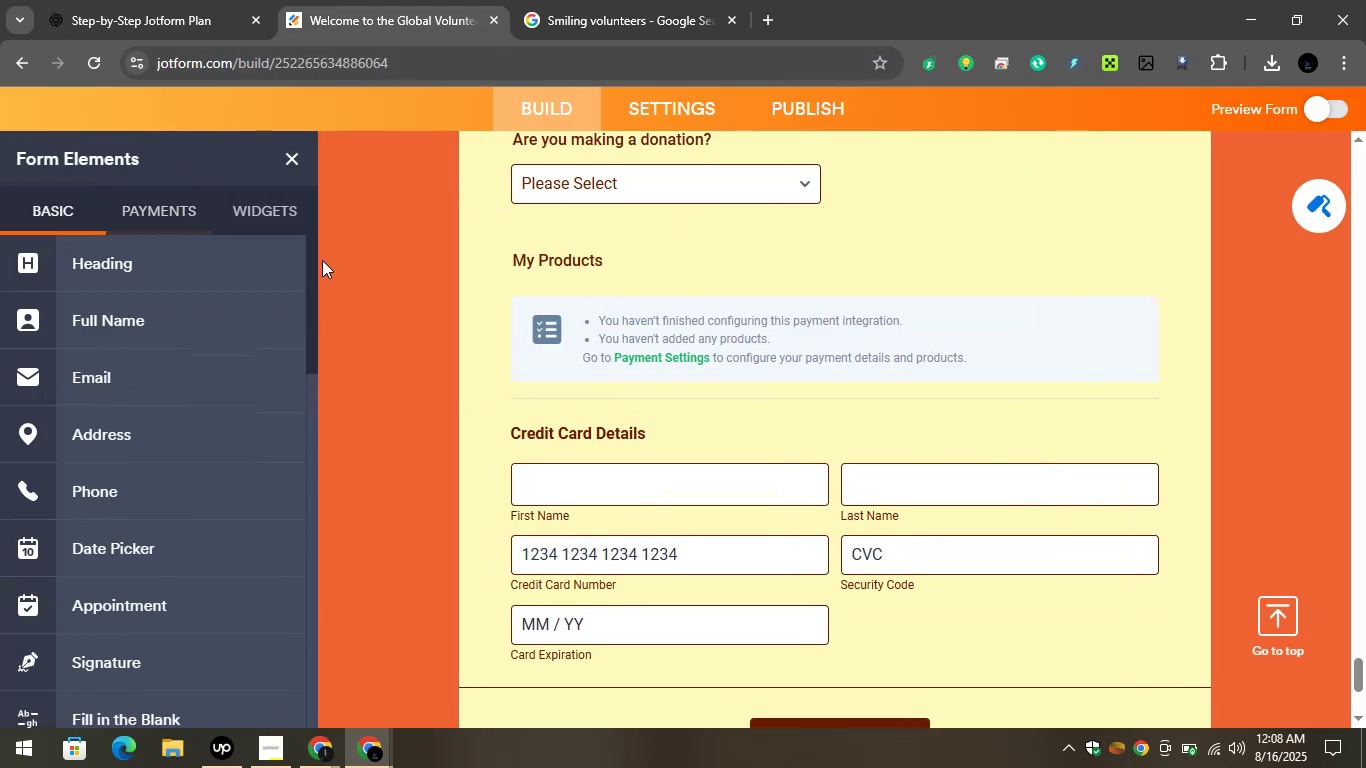 
scroll: coordinate [533, 288], scroll_direction: down, amount: 4.0
 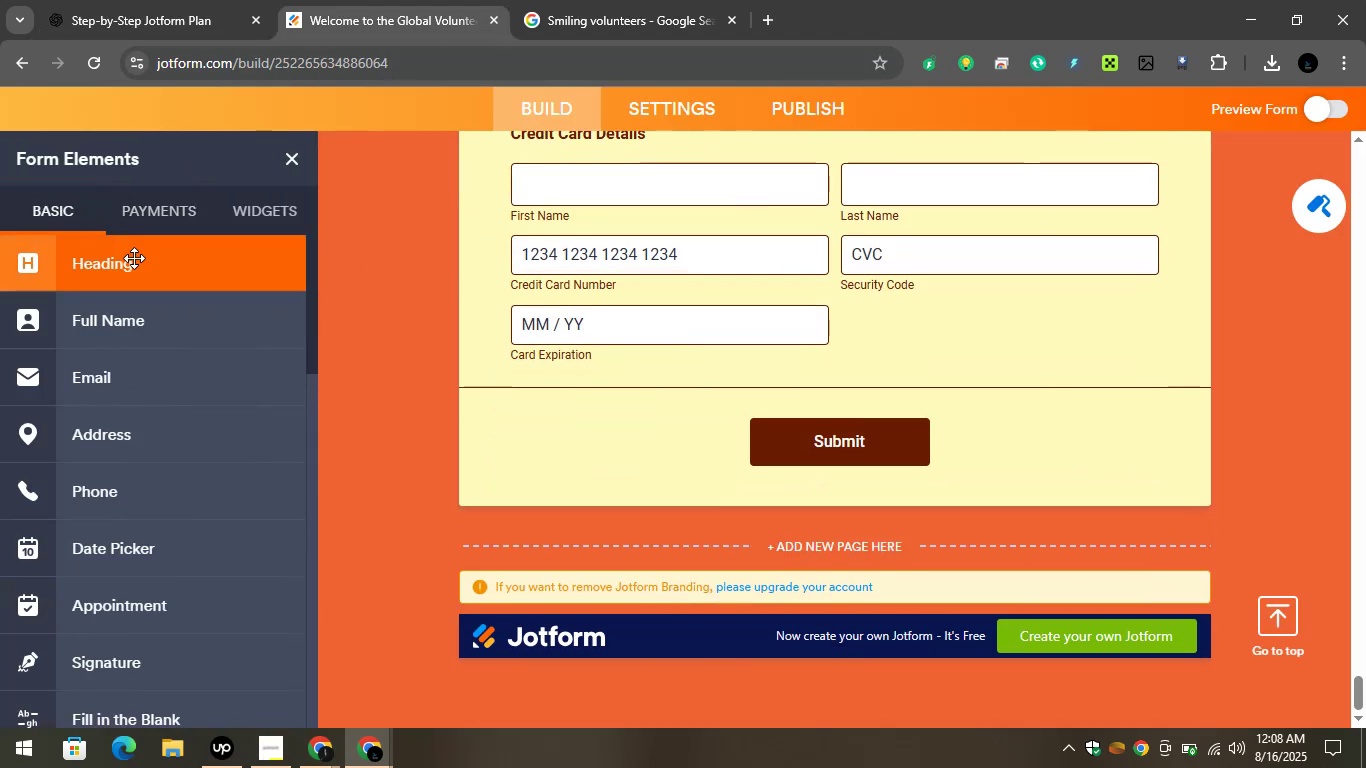 
left_click([135, 264])
 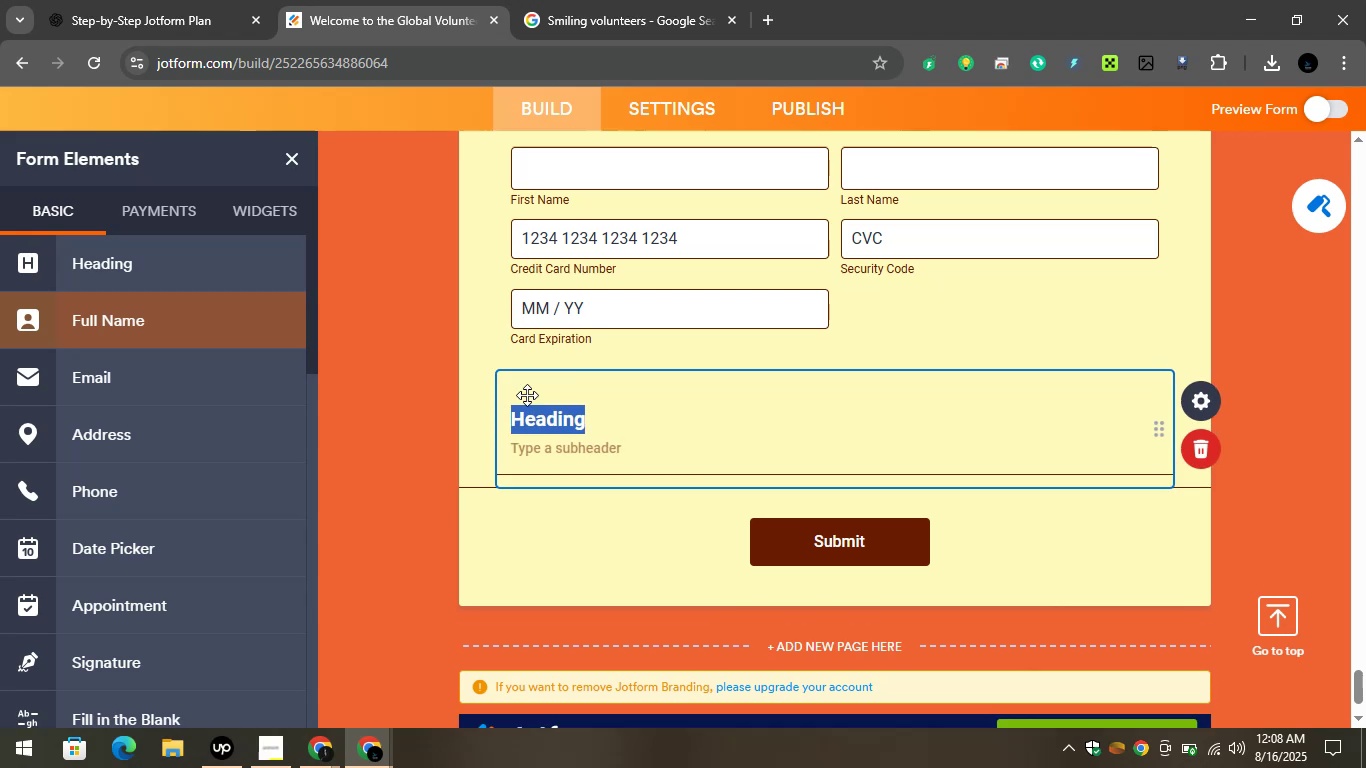 
key(Control+V)
 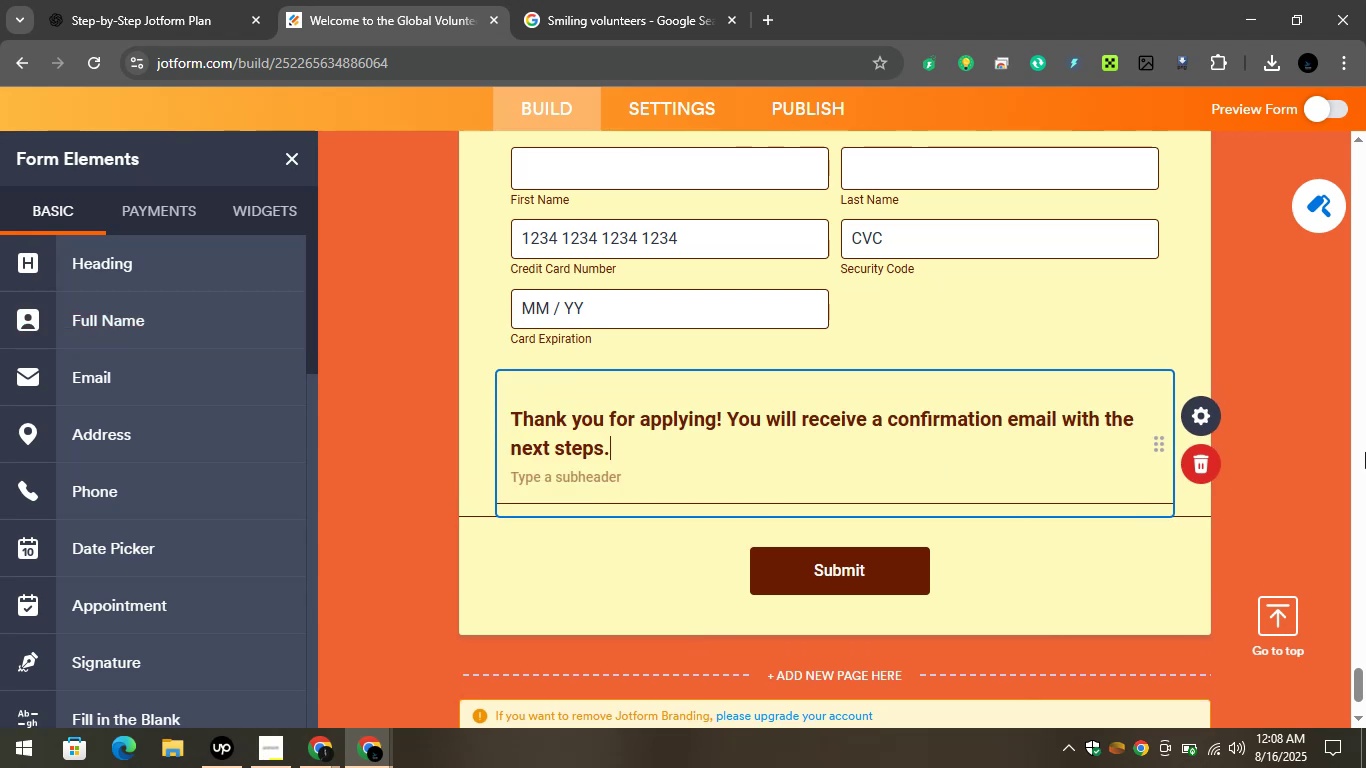 
left_click([1291, 387])
 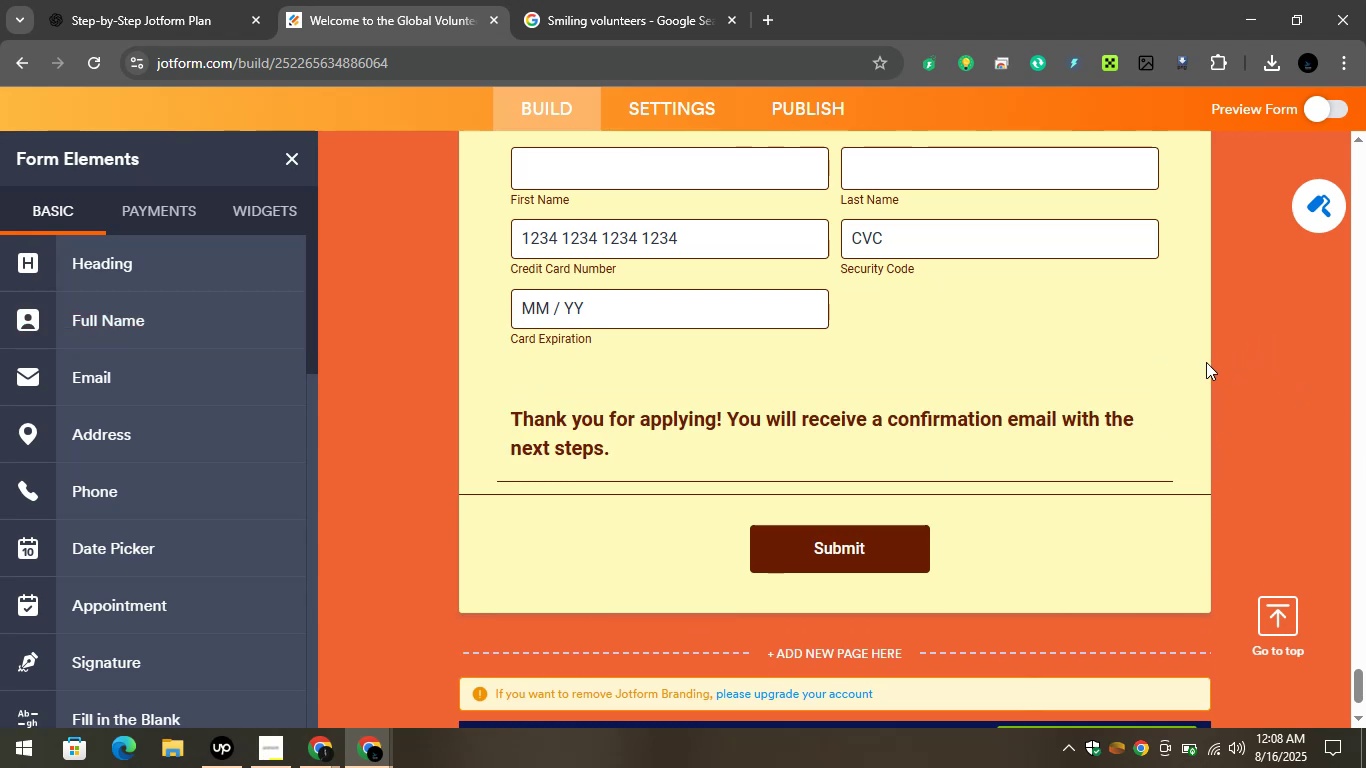 
scroll: coordinate [519, 373], scroll_direction: up, amount: 1.0
 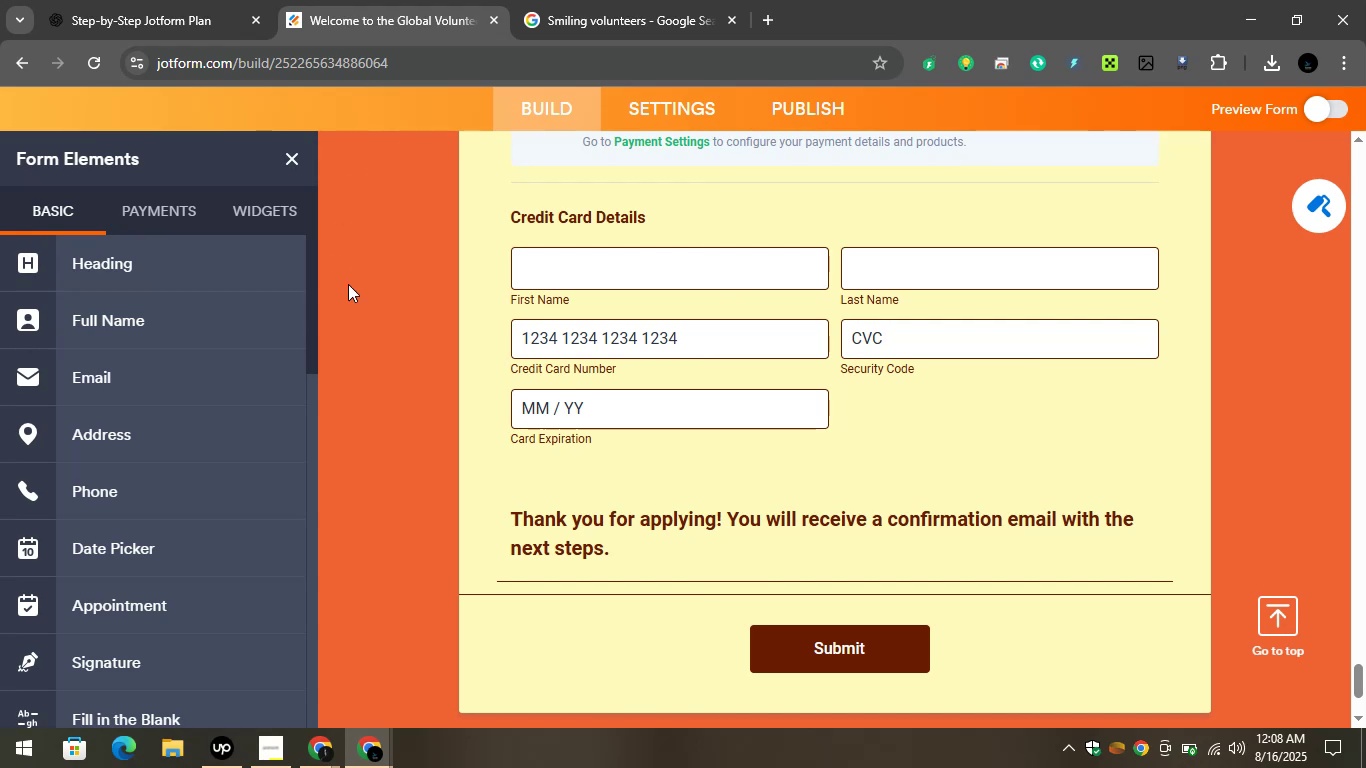 
left_click([162, 0])
 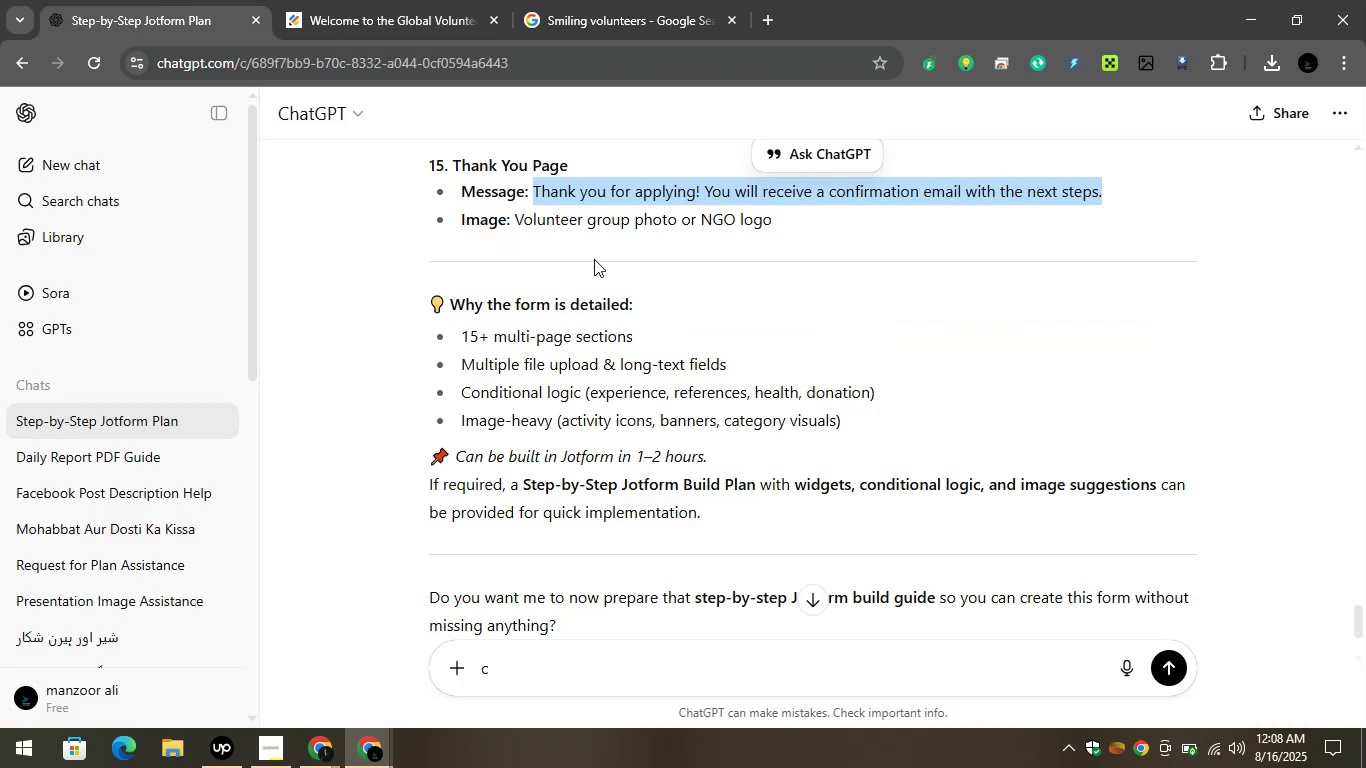 
scroll: coordinate [649, 292], scroll_direction: down, amount: 1.0
 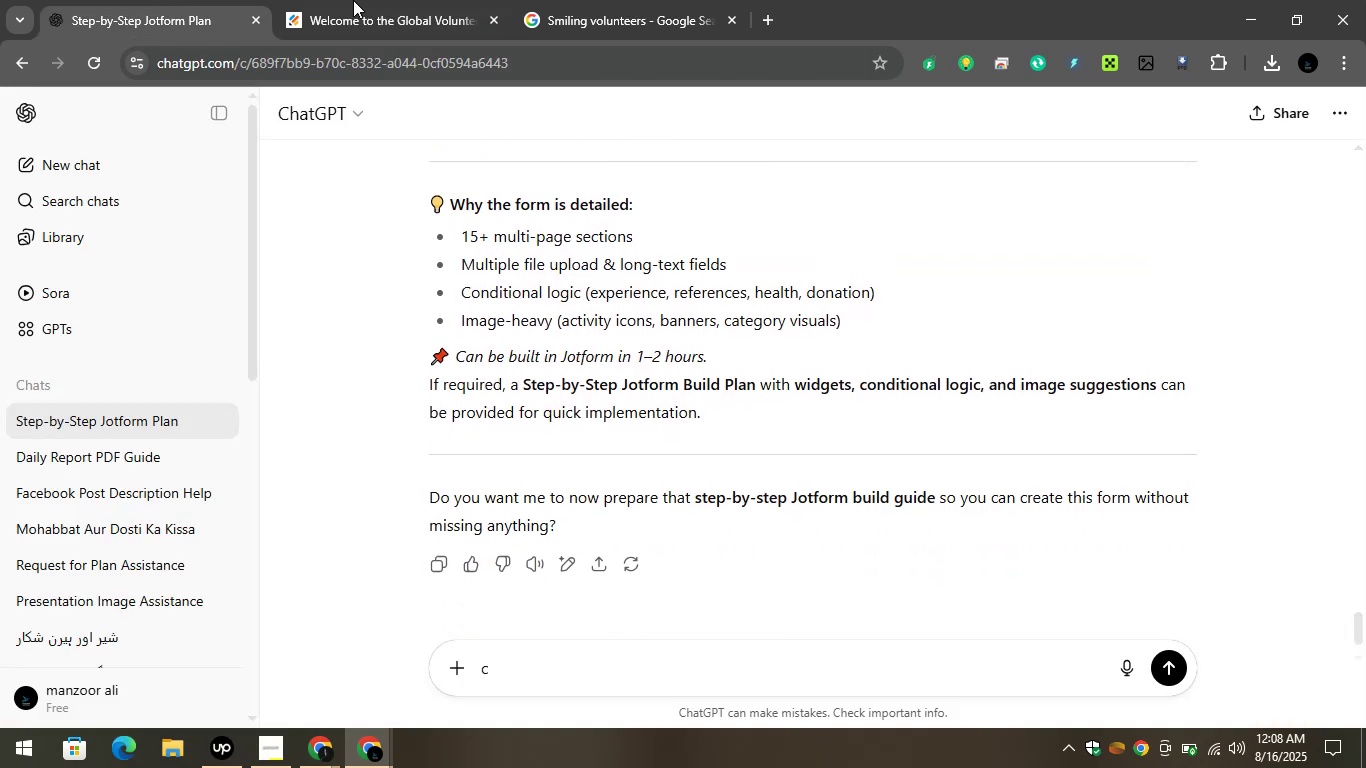 
left_click([357, 0])
 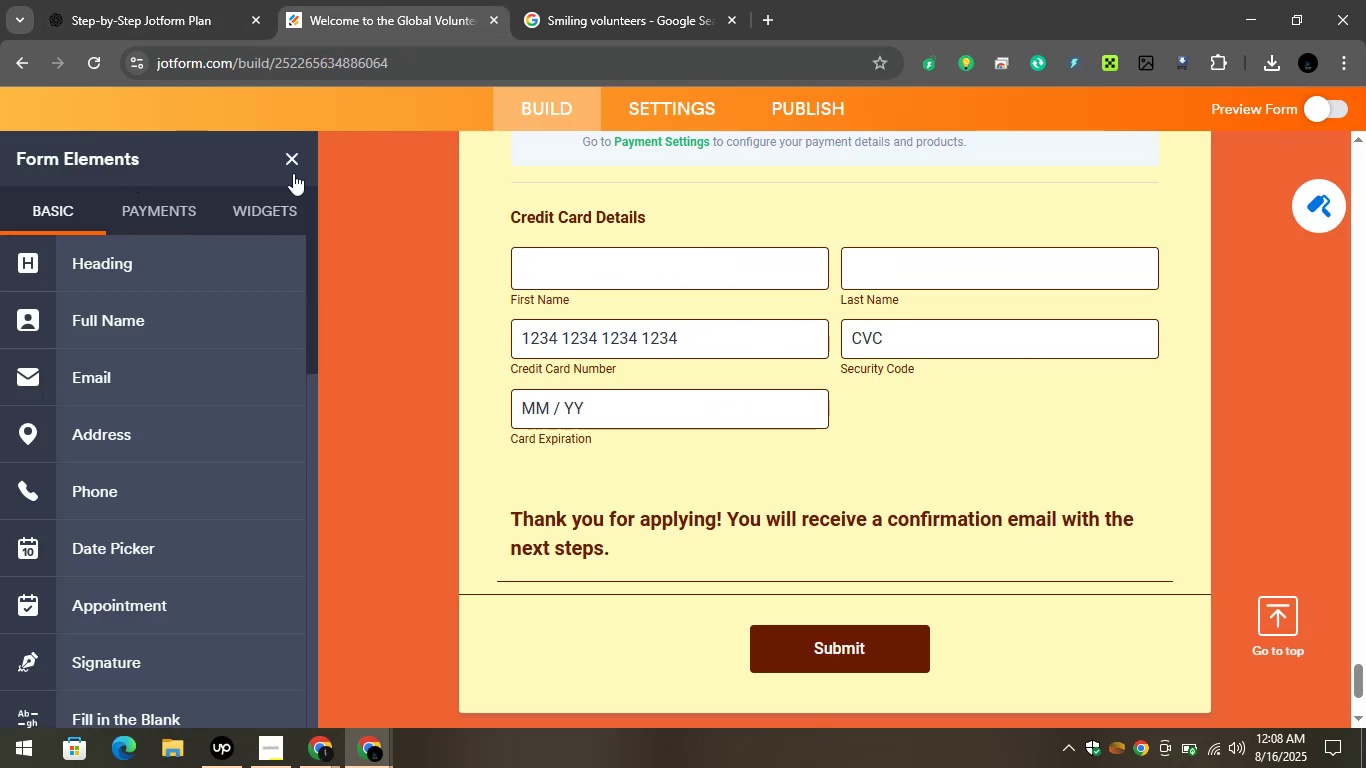 
left_click([286, 149])
 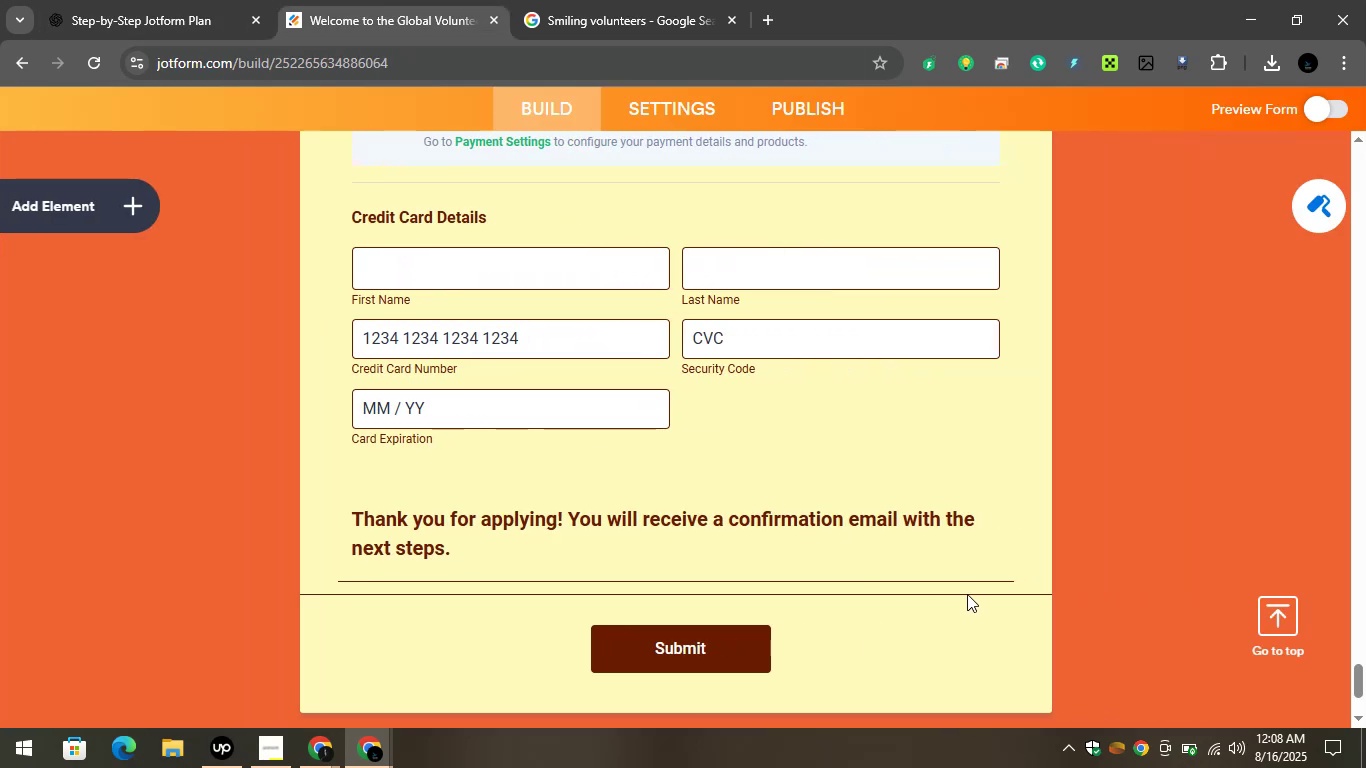 
key(Control+Minus)
 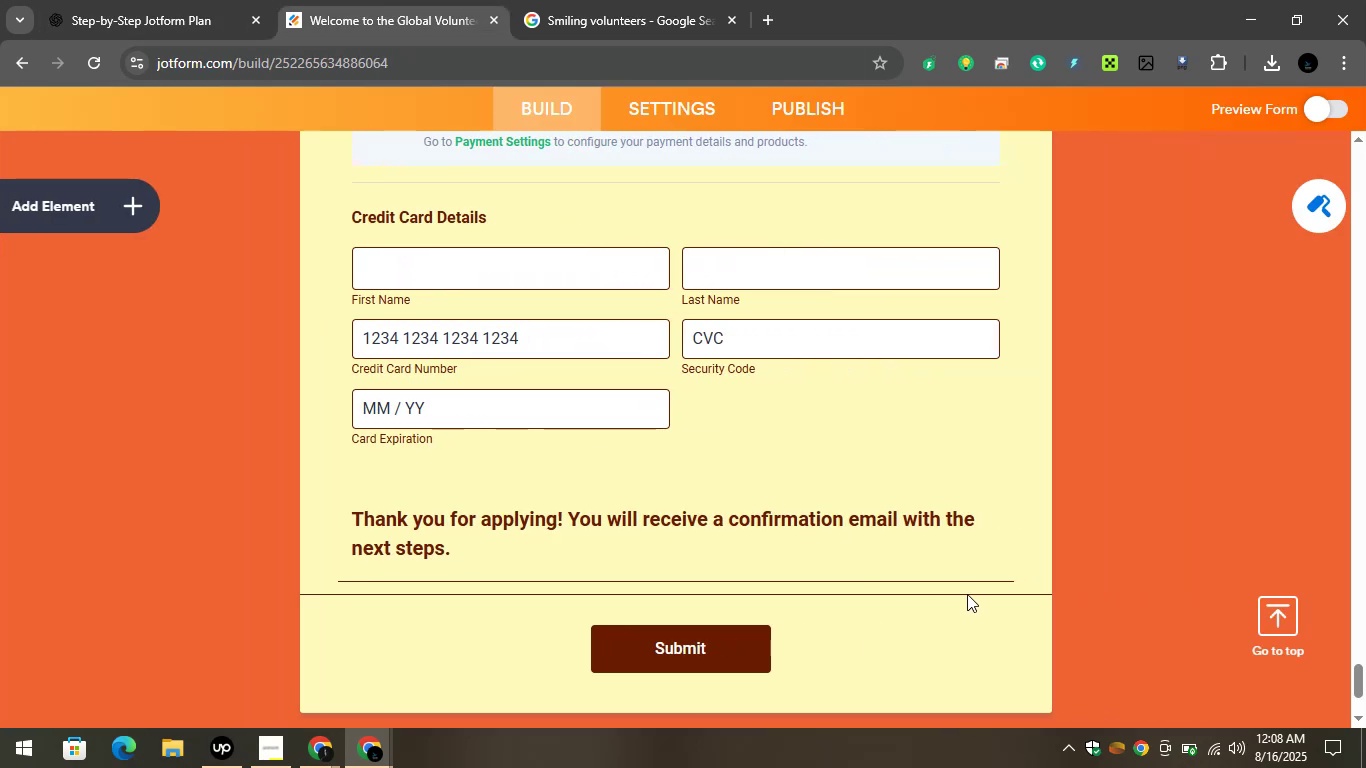 
key(Control+Minus)
 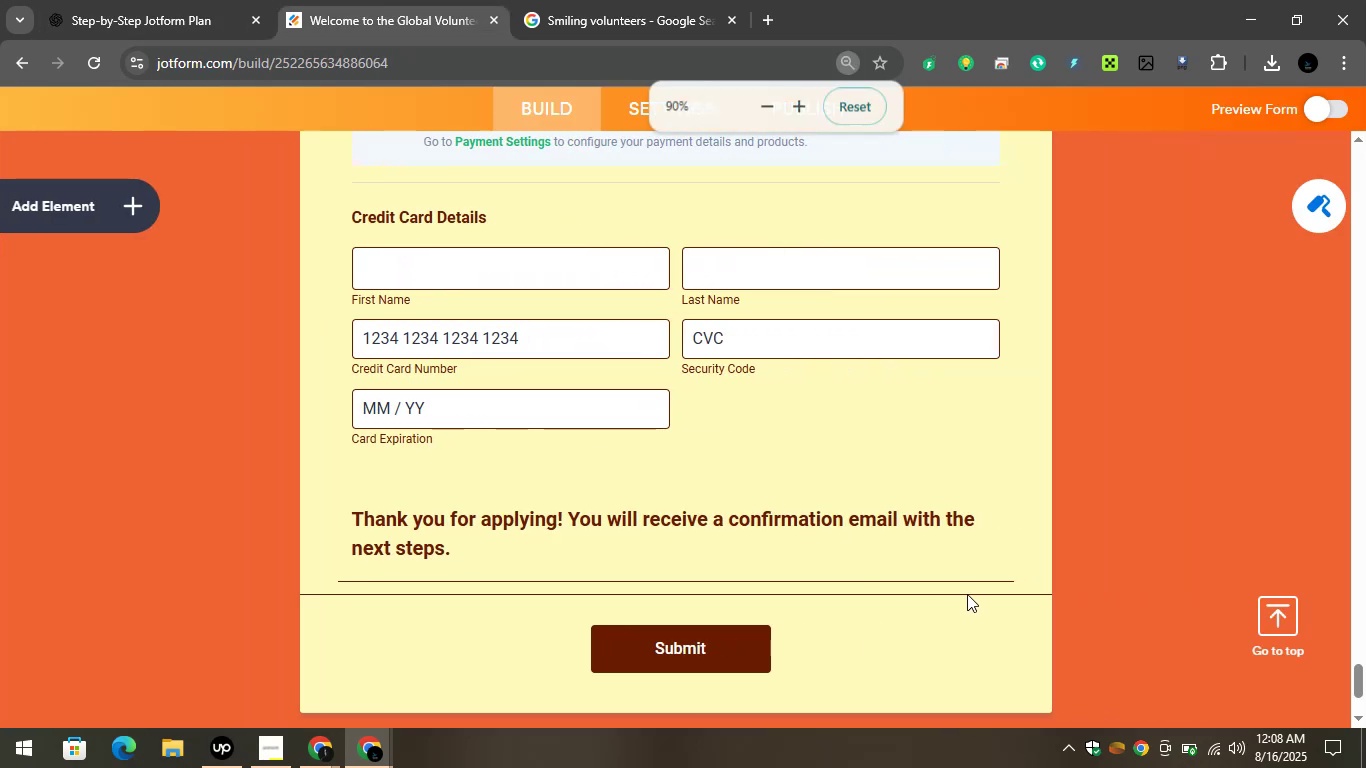 
key(Control+Minus)
 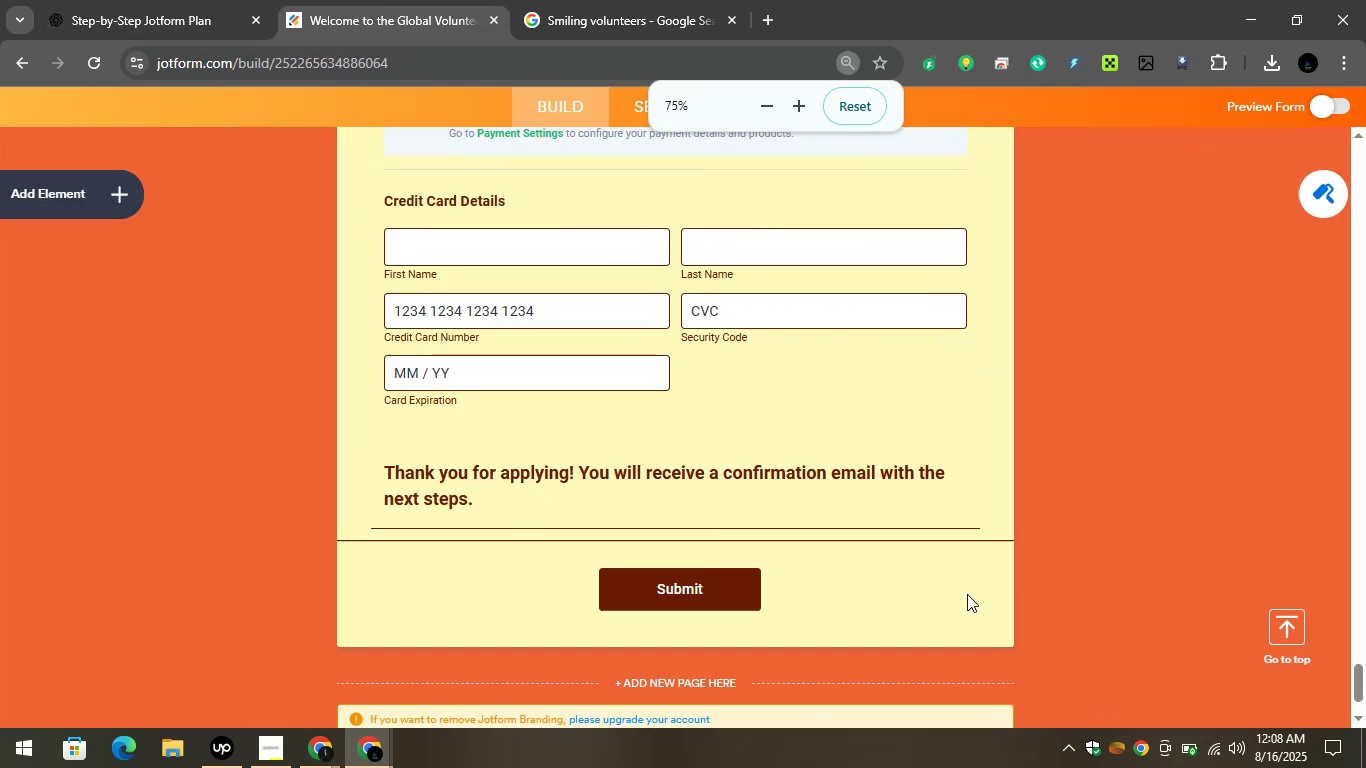 
key(Control+Minus)
 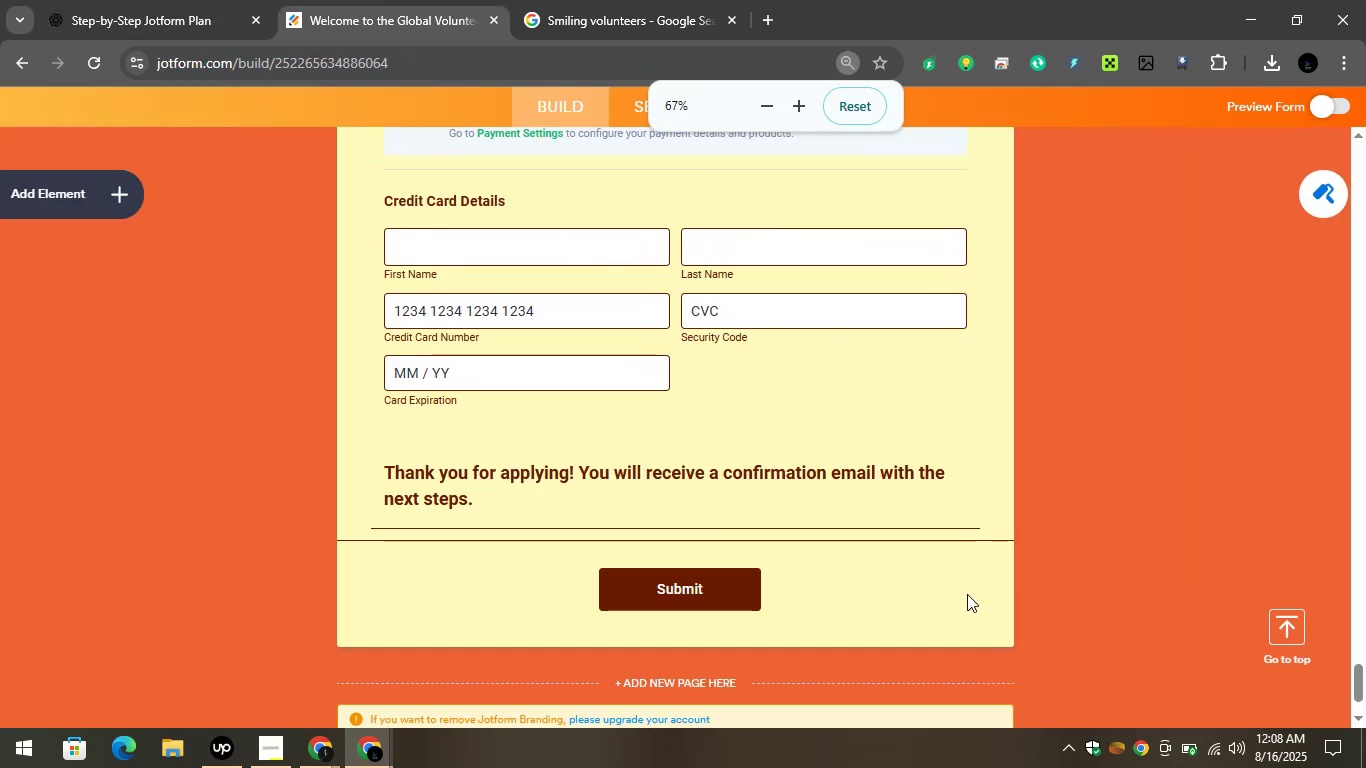 
key(Control+Minus)
 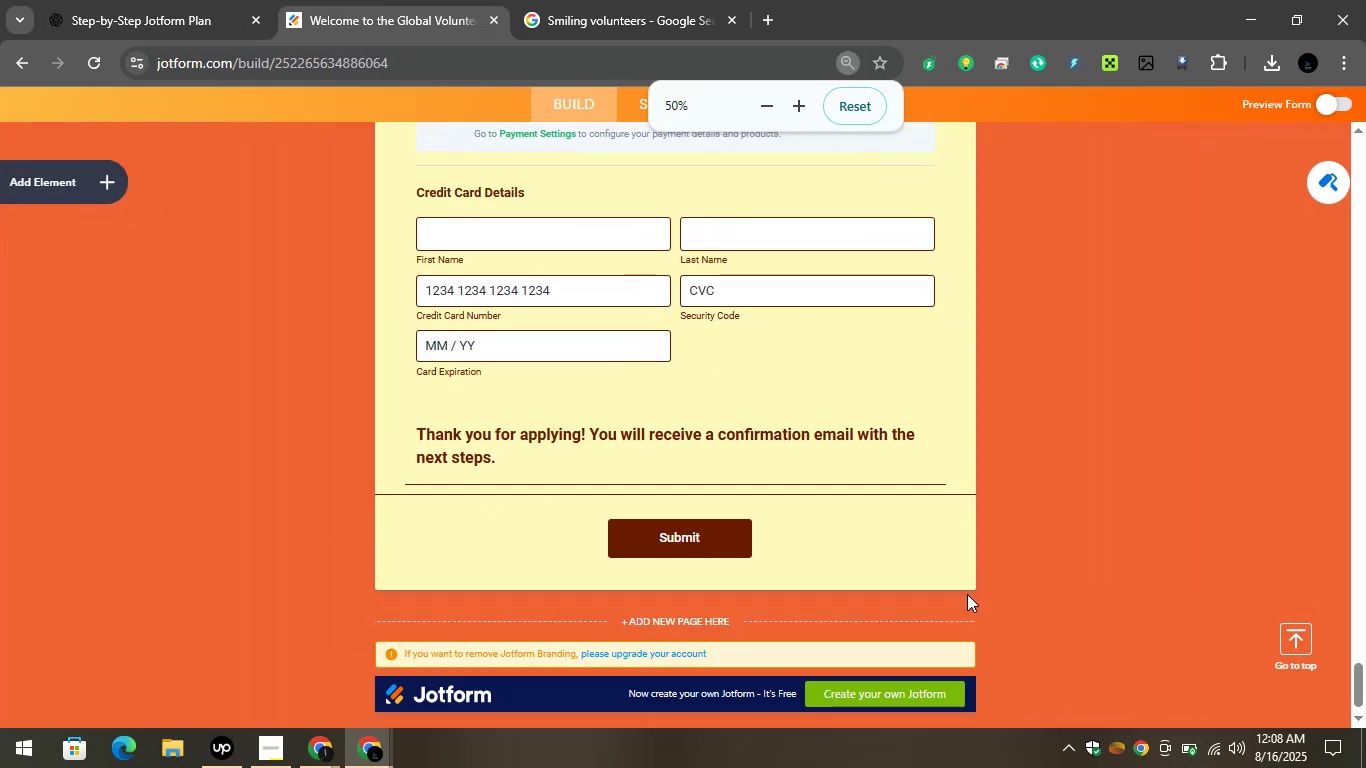 
key(Control+Minus)
 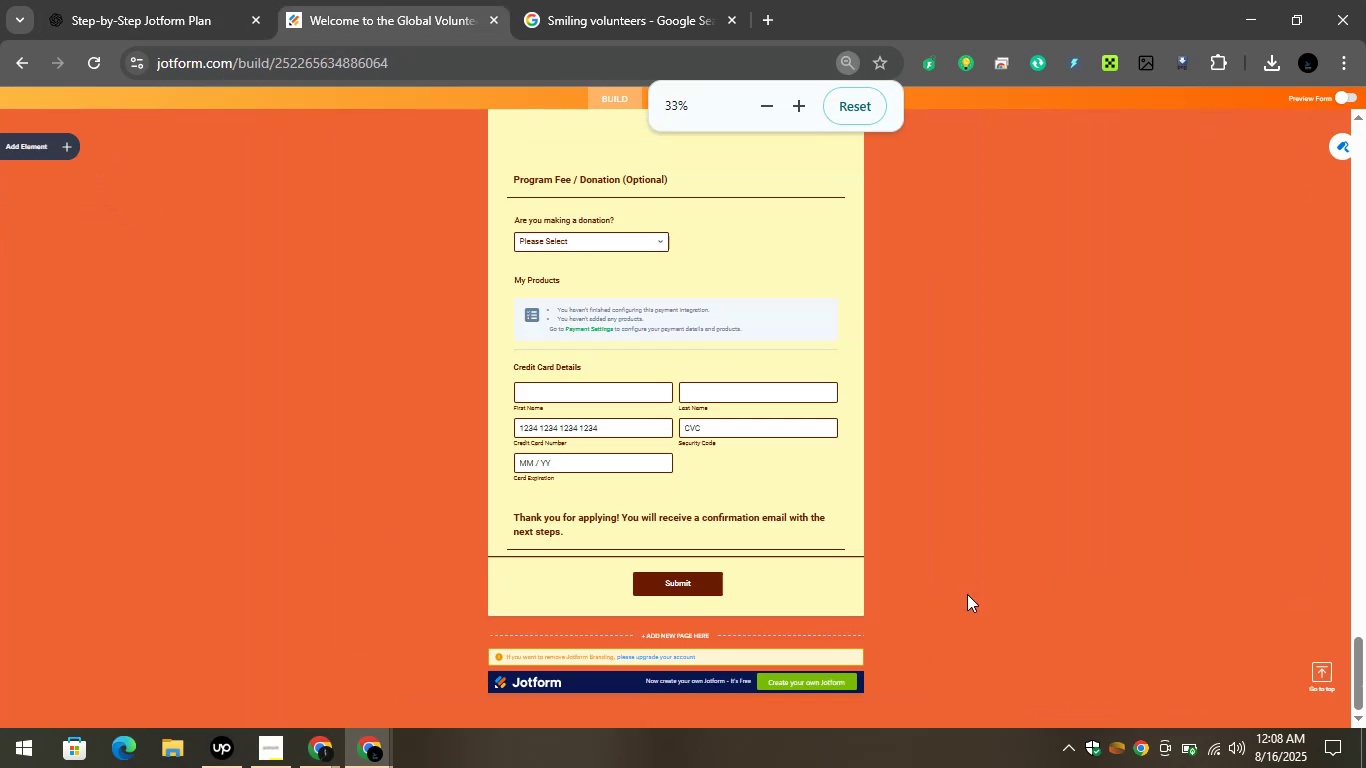 
key(Control+Minus)
 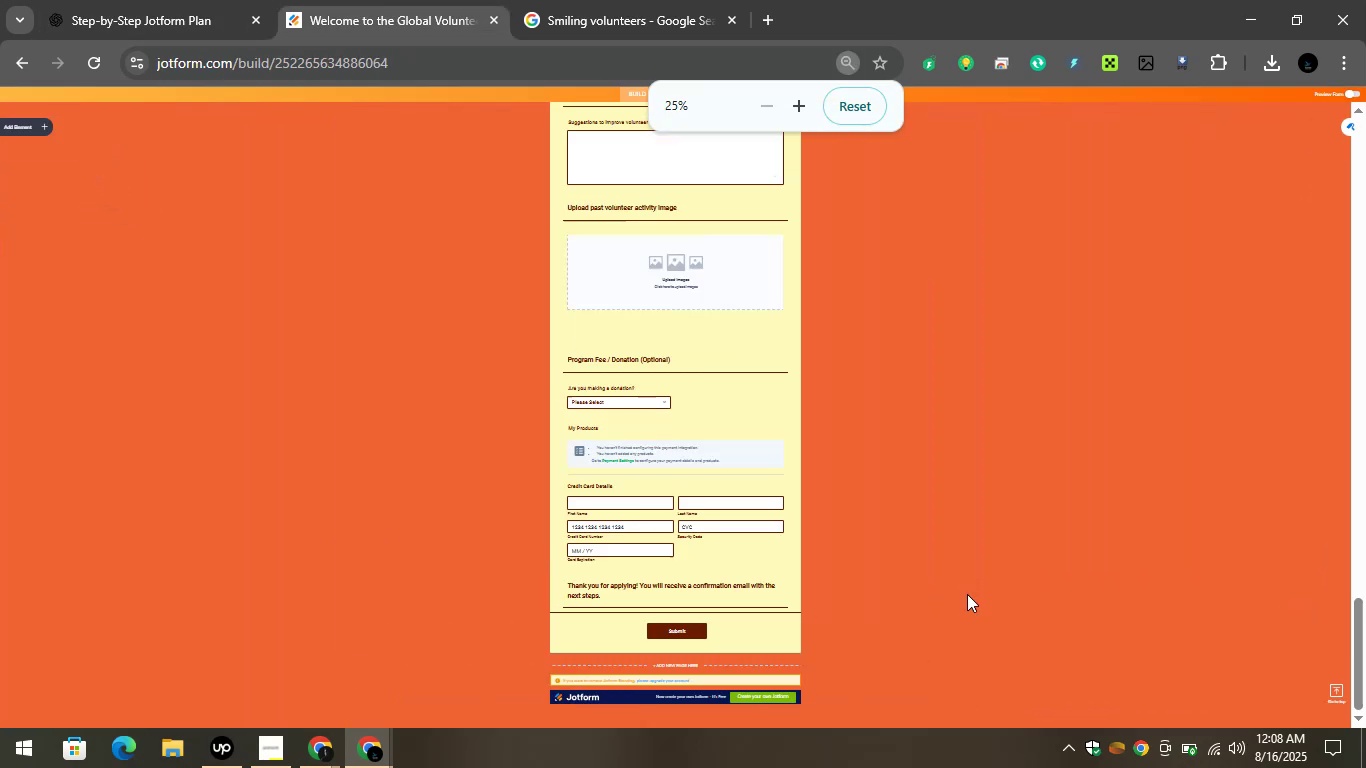 
key(Control+Minus)
 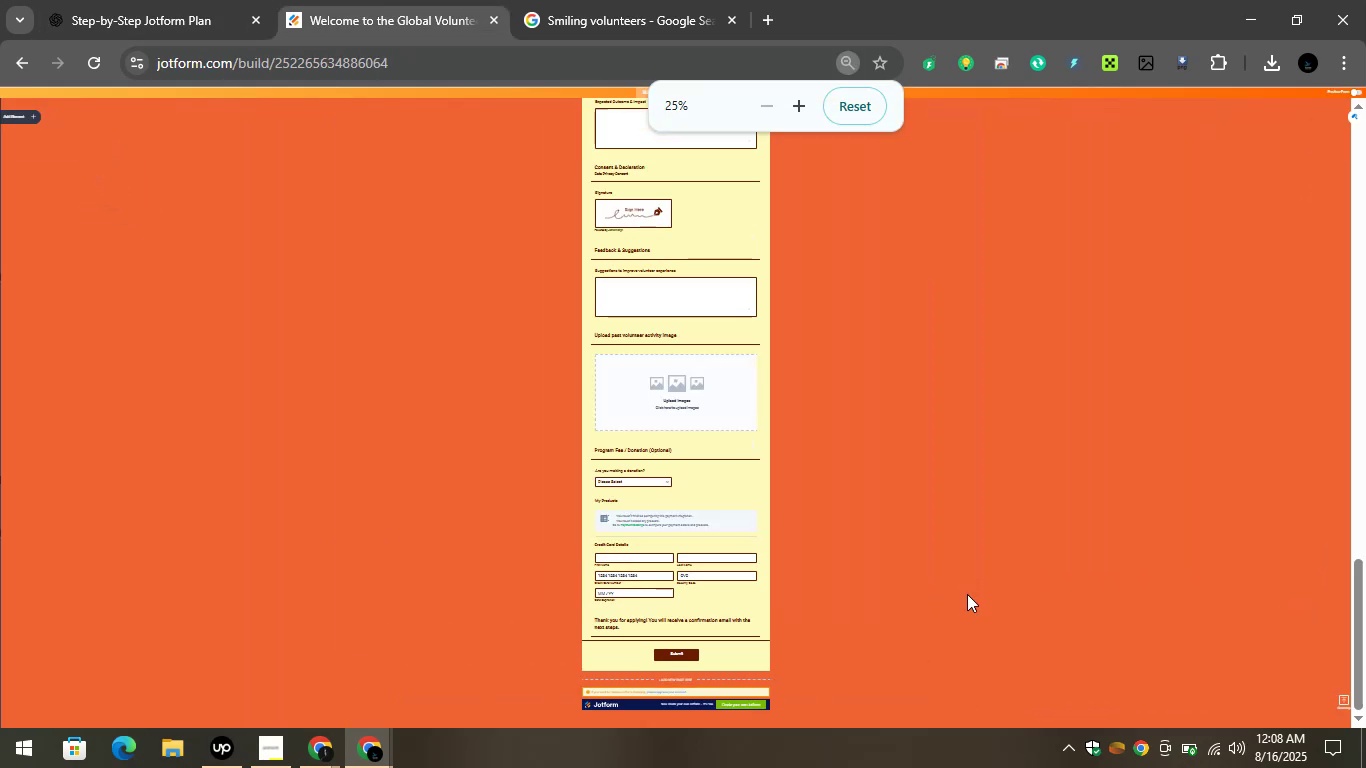 
key(Control+Minus)
 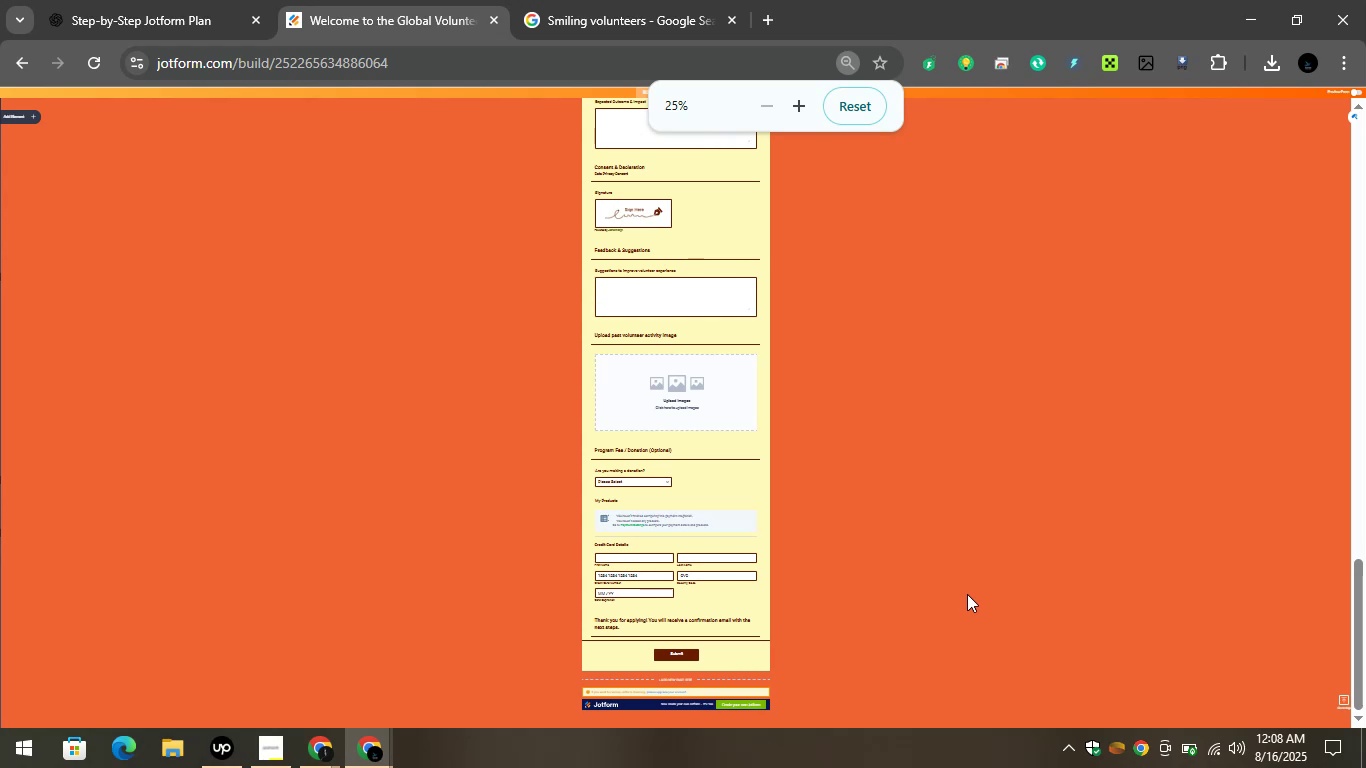 
key(Control+Minus)
 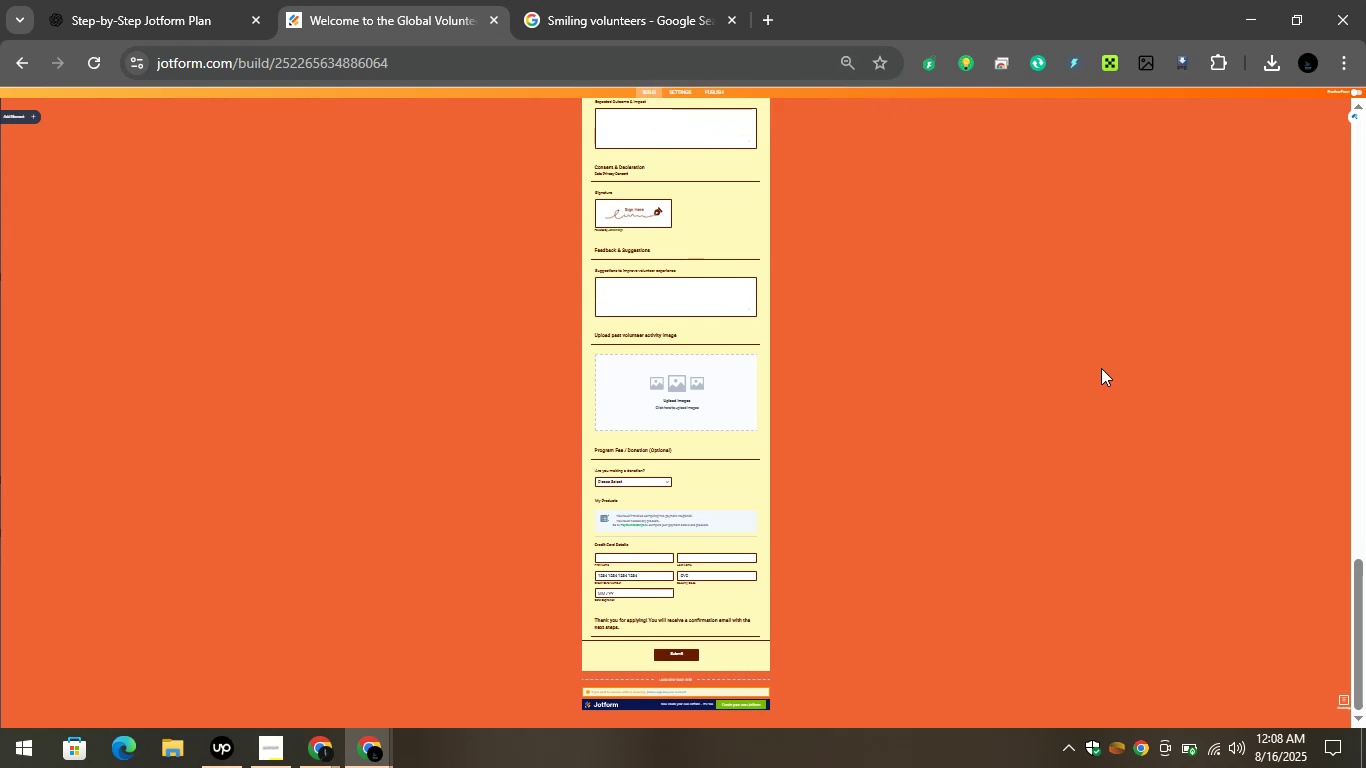 
scroll: coordinate [831, 294], scroll_direction: down, amount: 3.0
 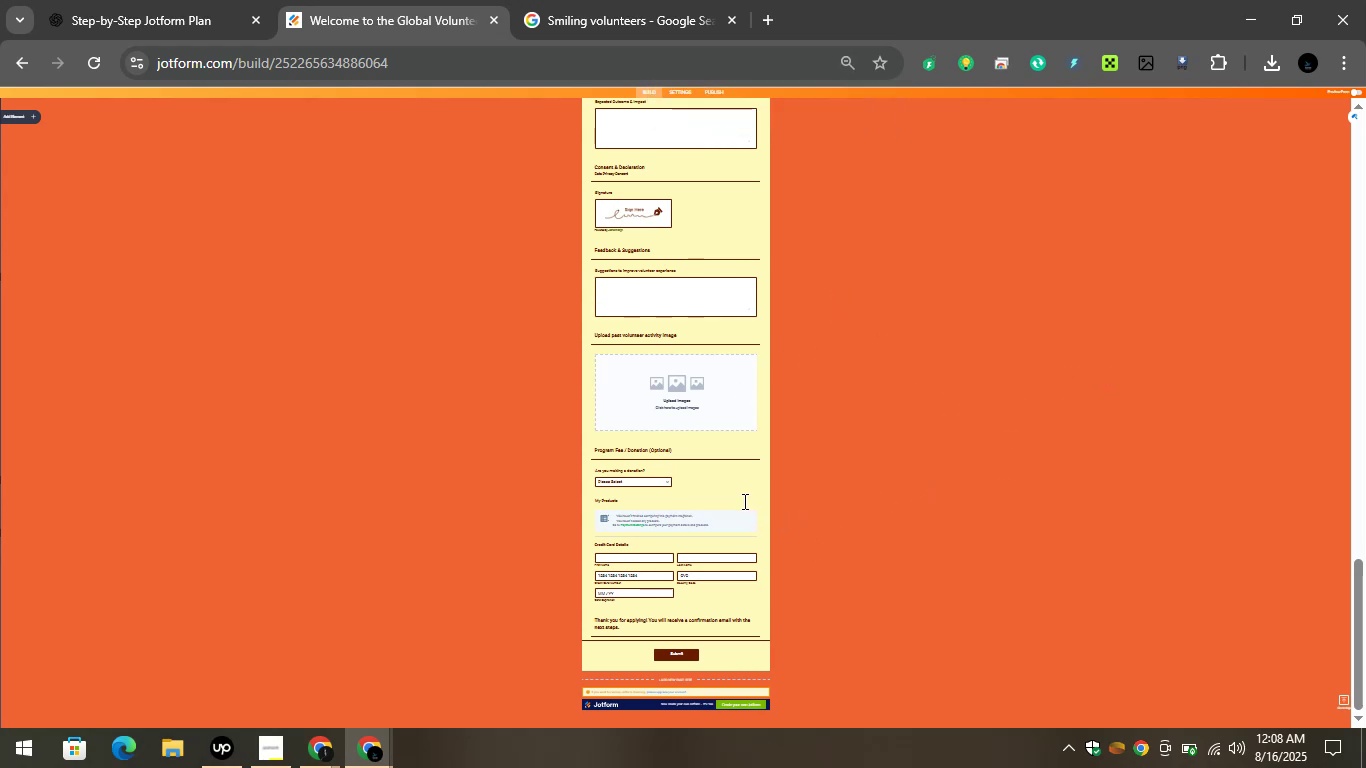 
scroll: coordinate [692, 503], scroll_direction: up, amount: 8.0
 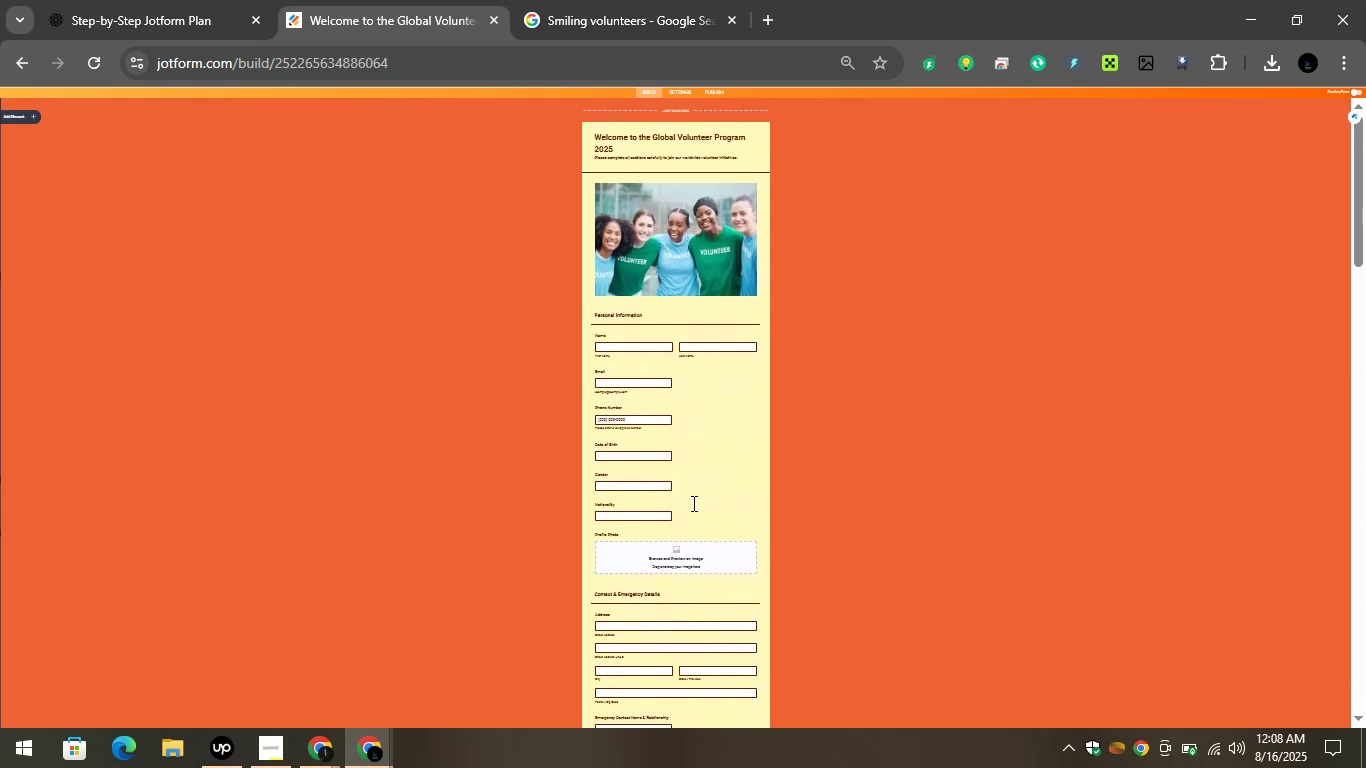 
scroll: coordinate [693, 503], scroll_direction: down, amount: 3.0
 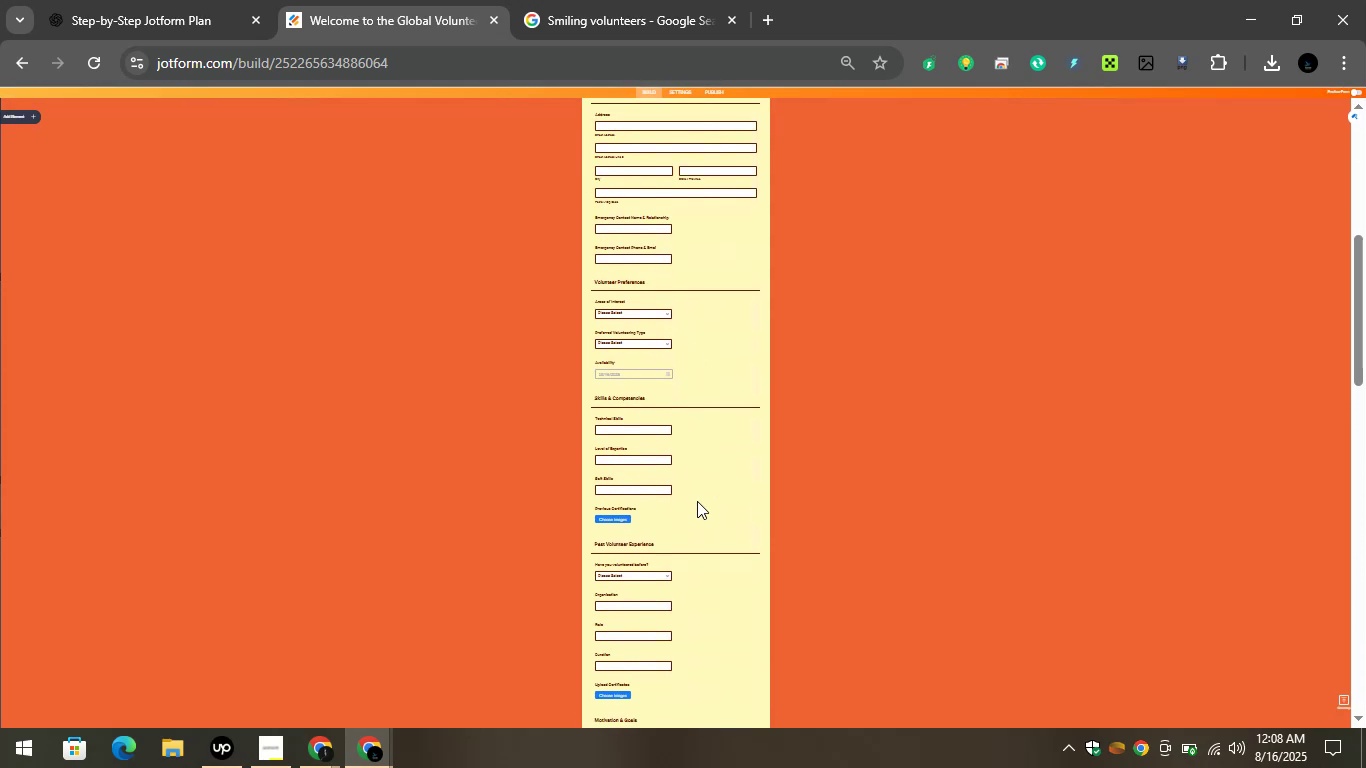 
scroll: coordinate [697, 501], scroll_direction: up, amount: 1.0
 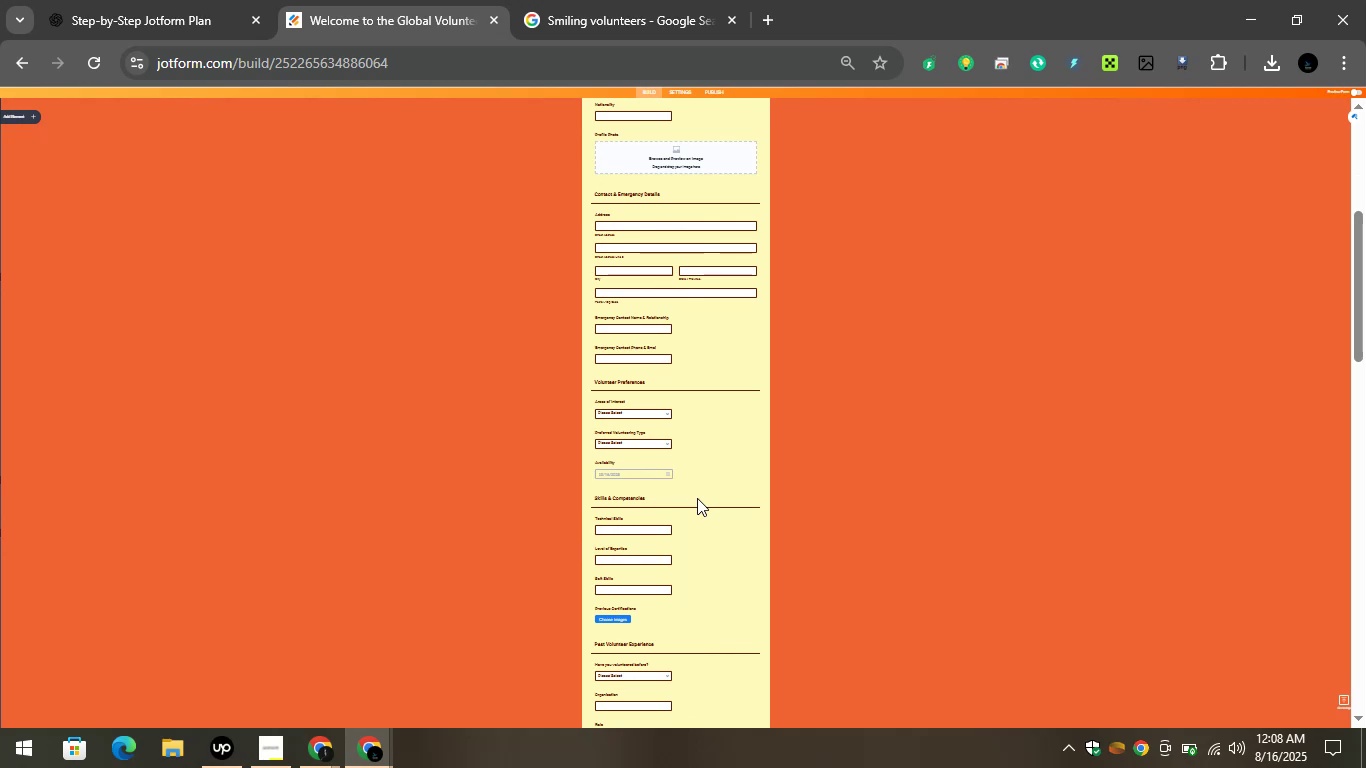 
scroll: coordinate [691, 498], scroll_direction: down, amount: 4.0
 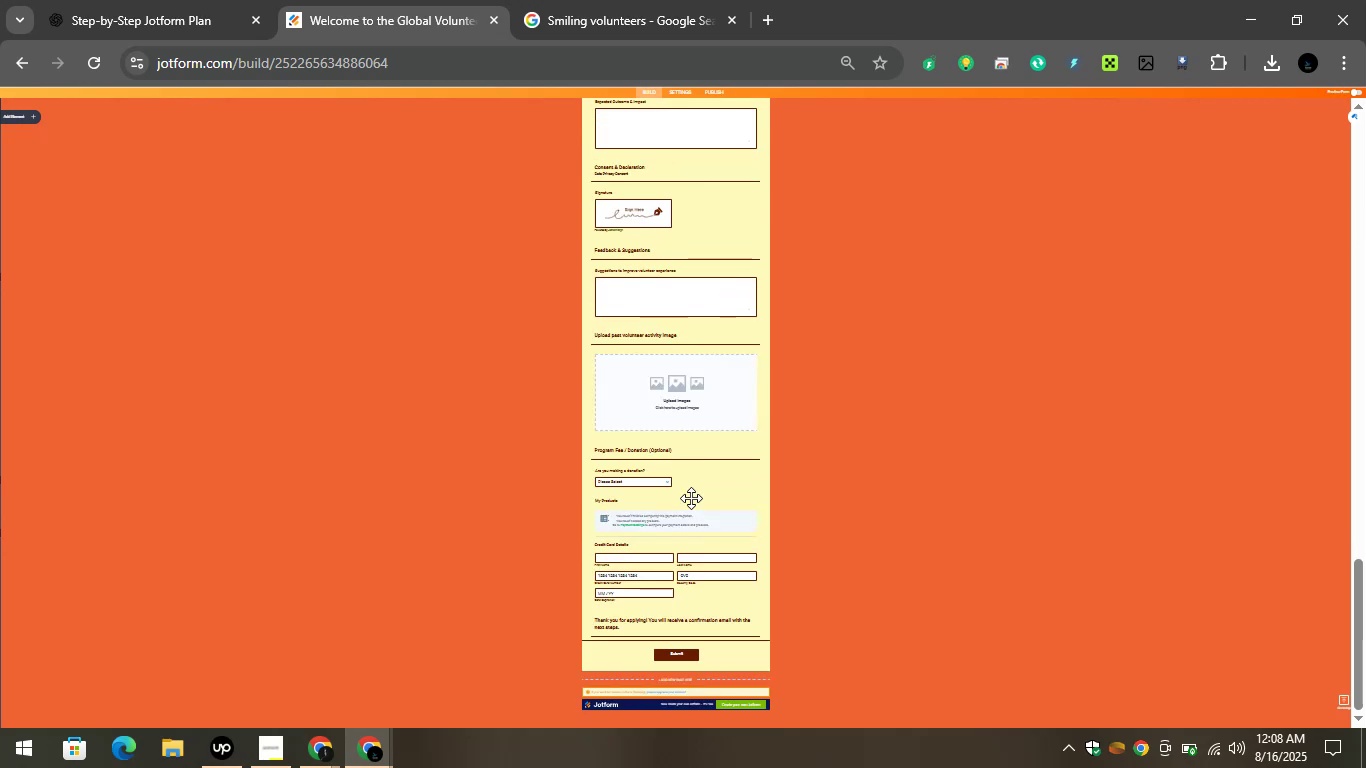 
key(Control+ControlRight)
 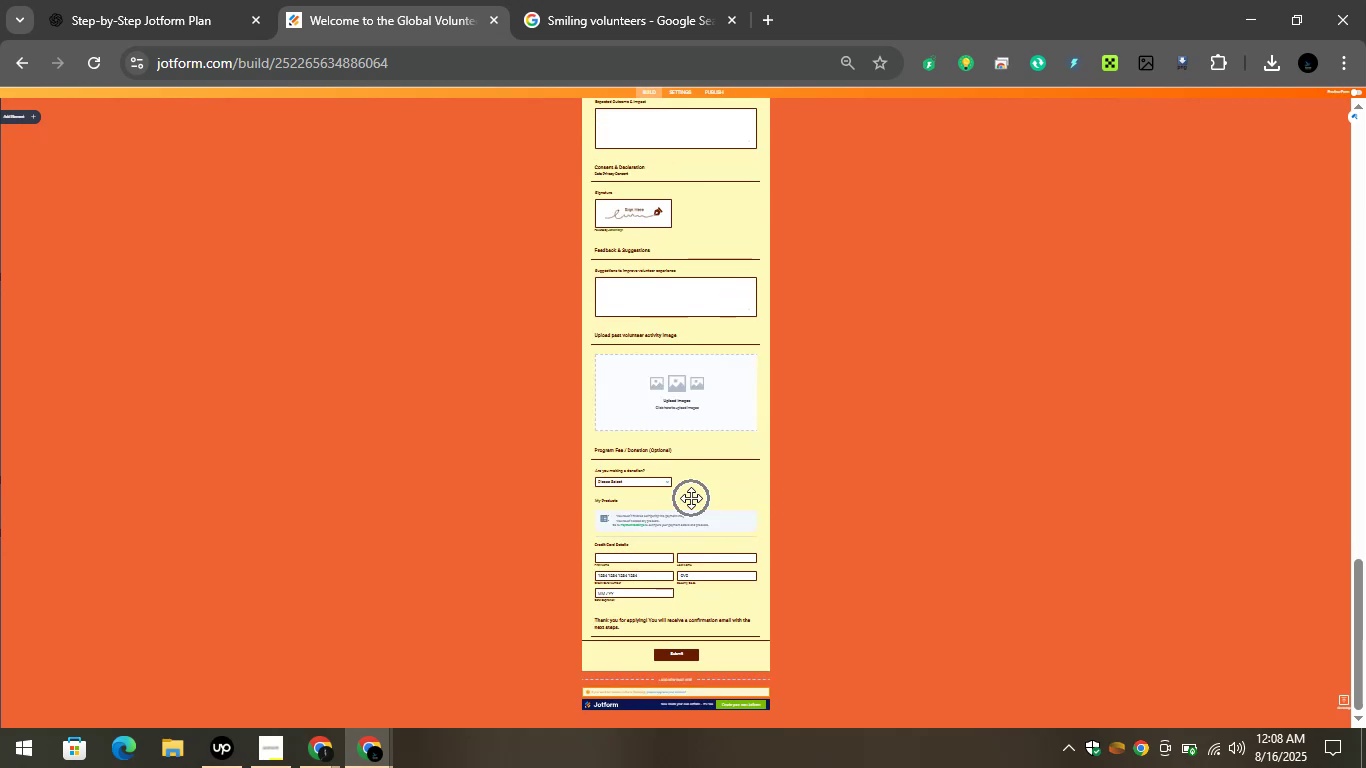 
key(Control+Equal)
 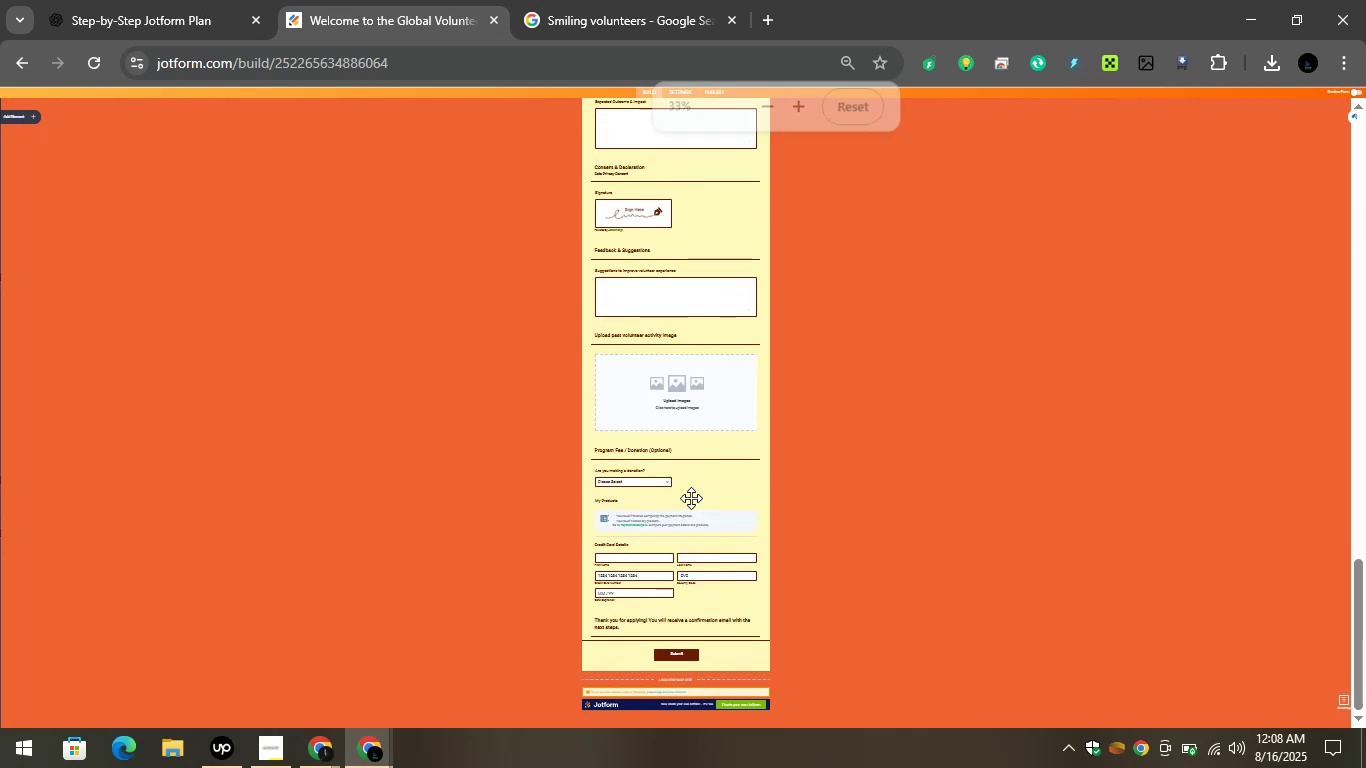 
key(Control+Equal)
 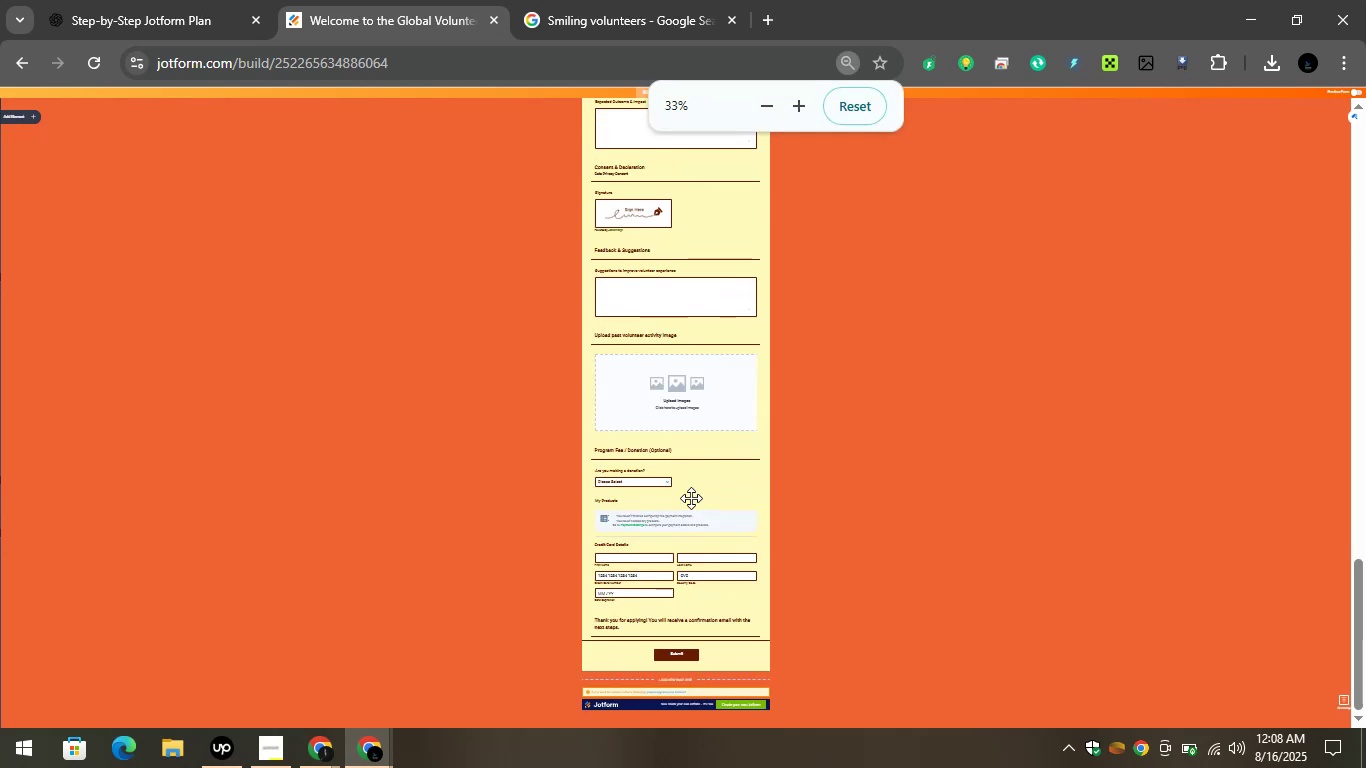 
key(Control+Equal)
 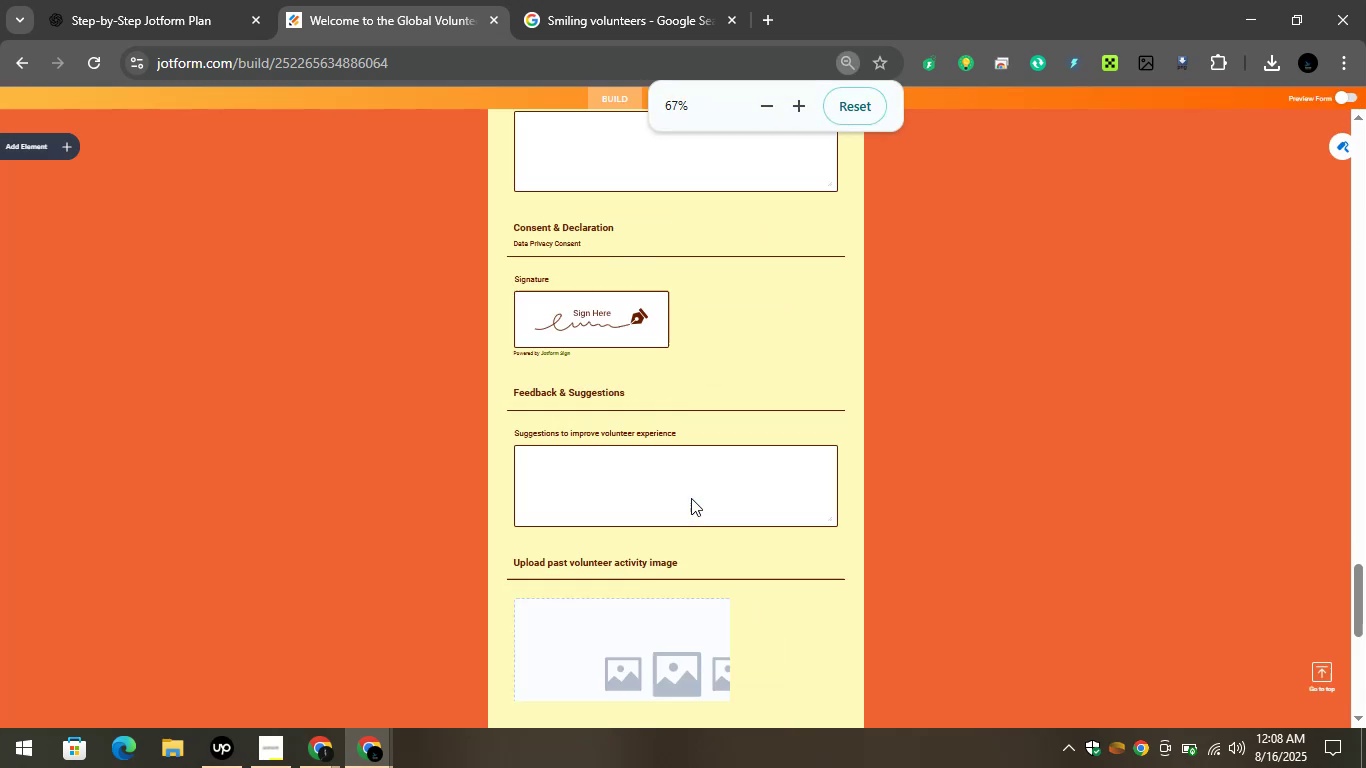 
key(Control+Equal)
 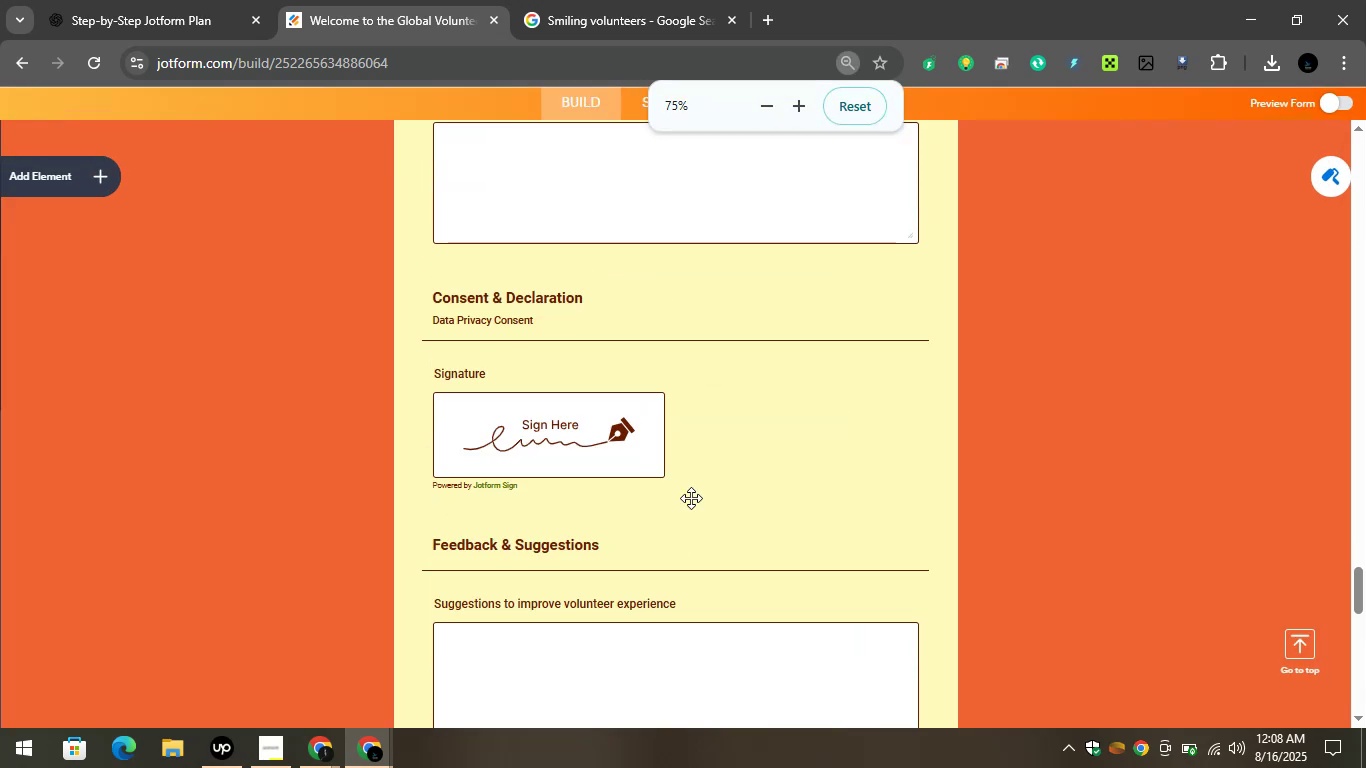 
key(Control+Equal)
 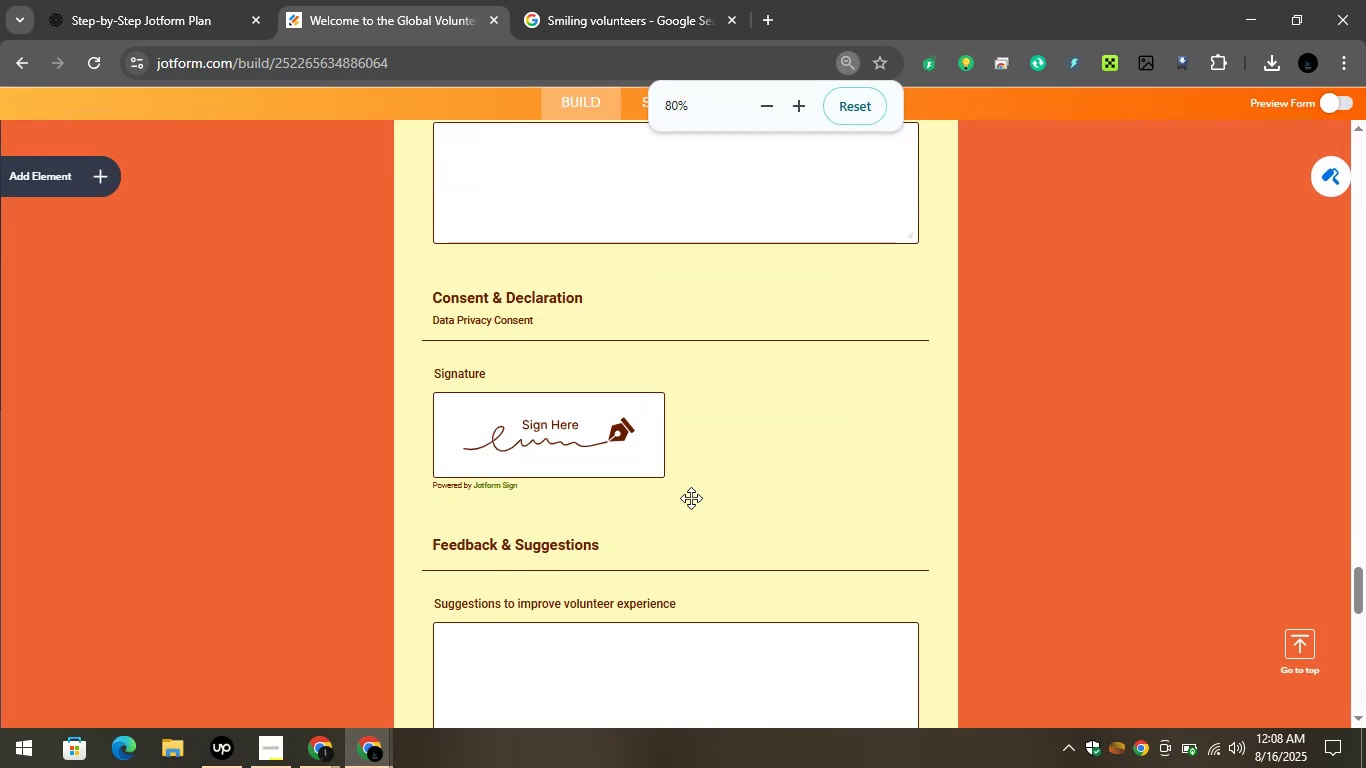 
key(Control+Equal)
 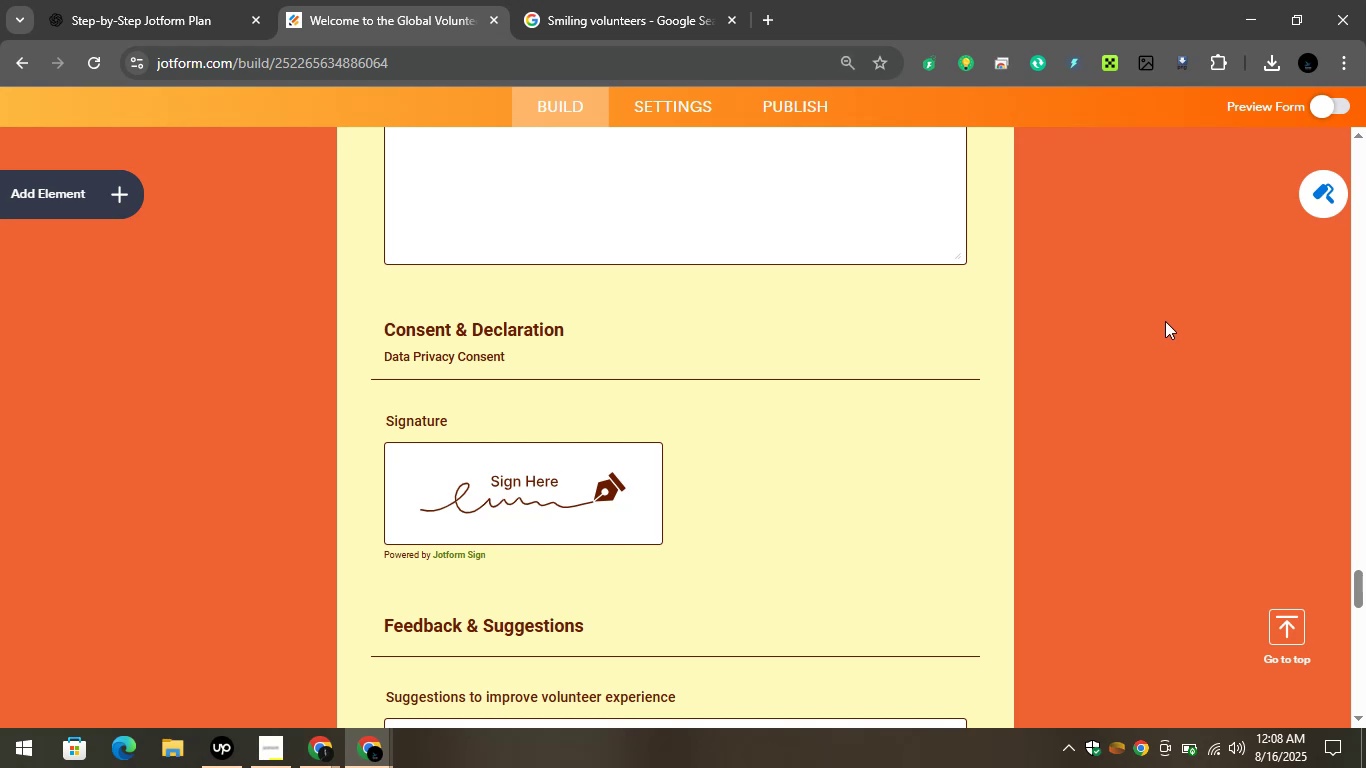 
left_click([664, 106])
 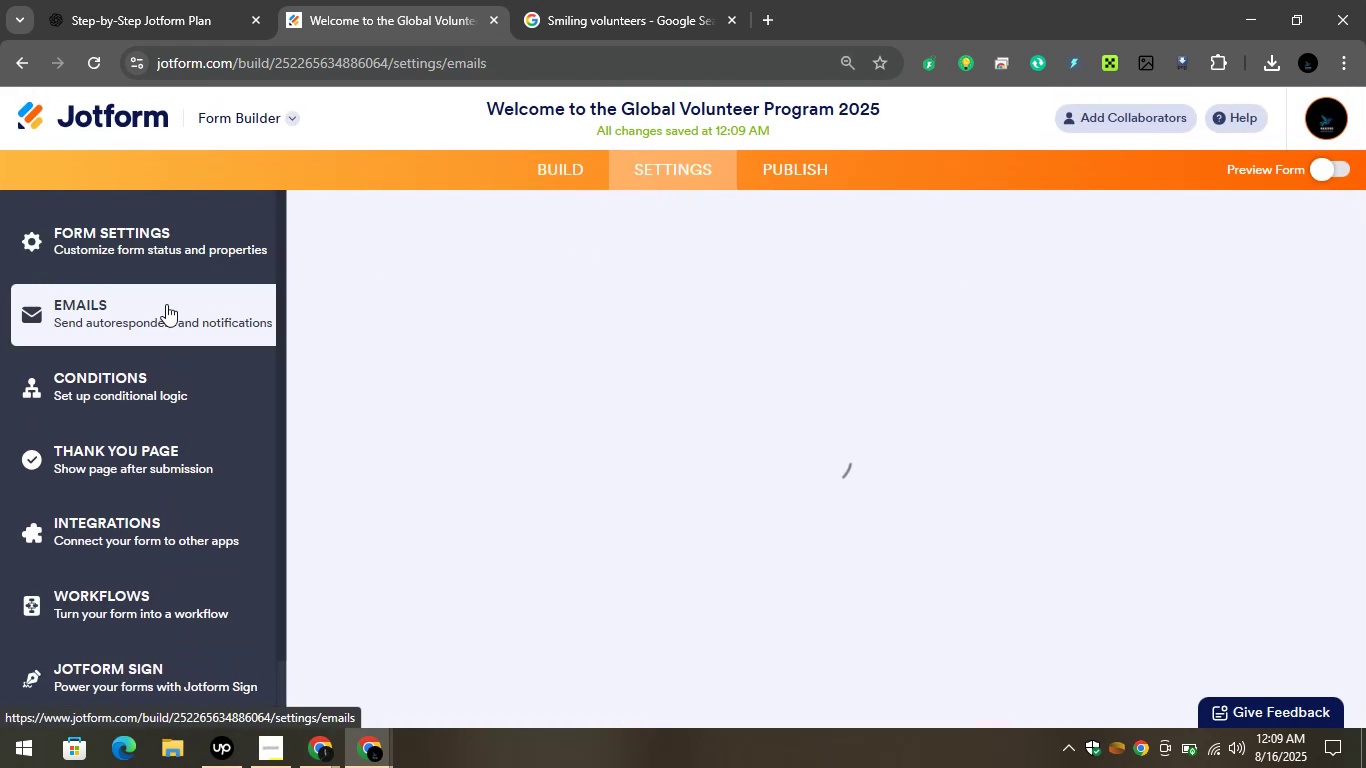 
wait(6.74)
 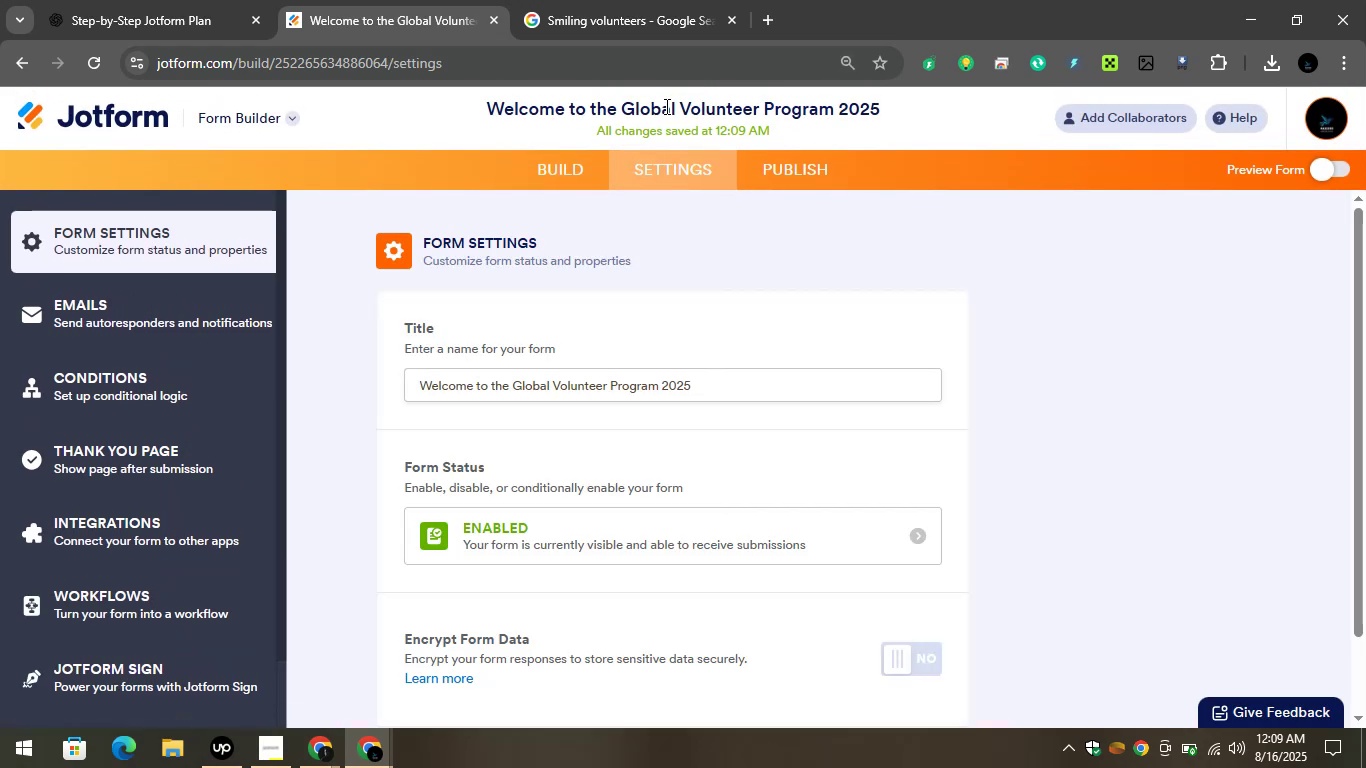 
left_click([194, 377])
 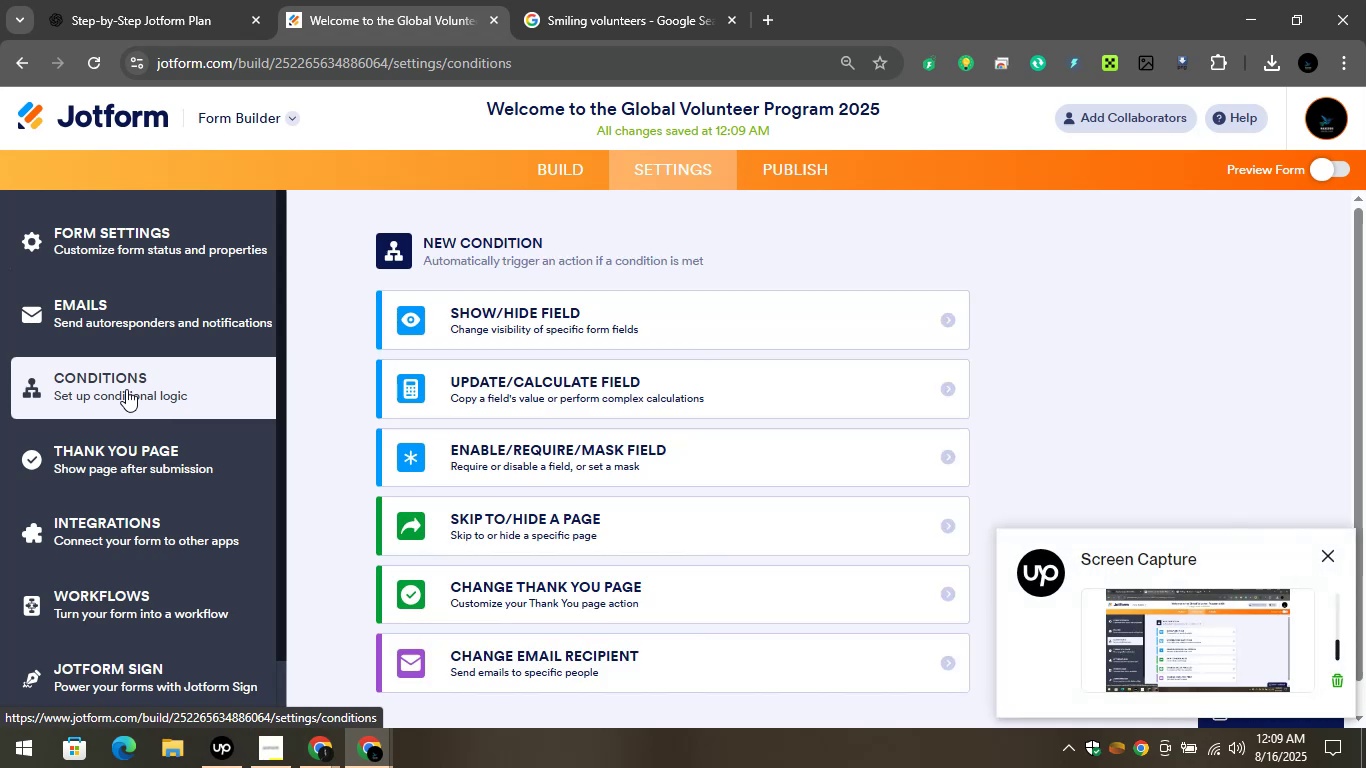 
wait(15.7)
 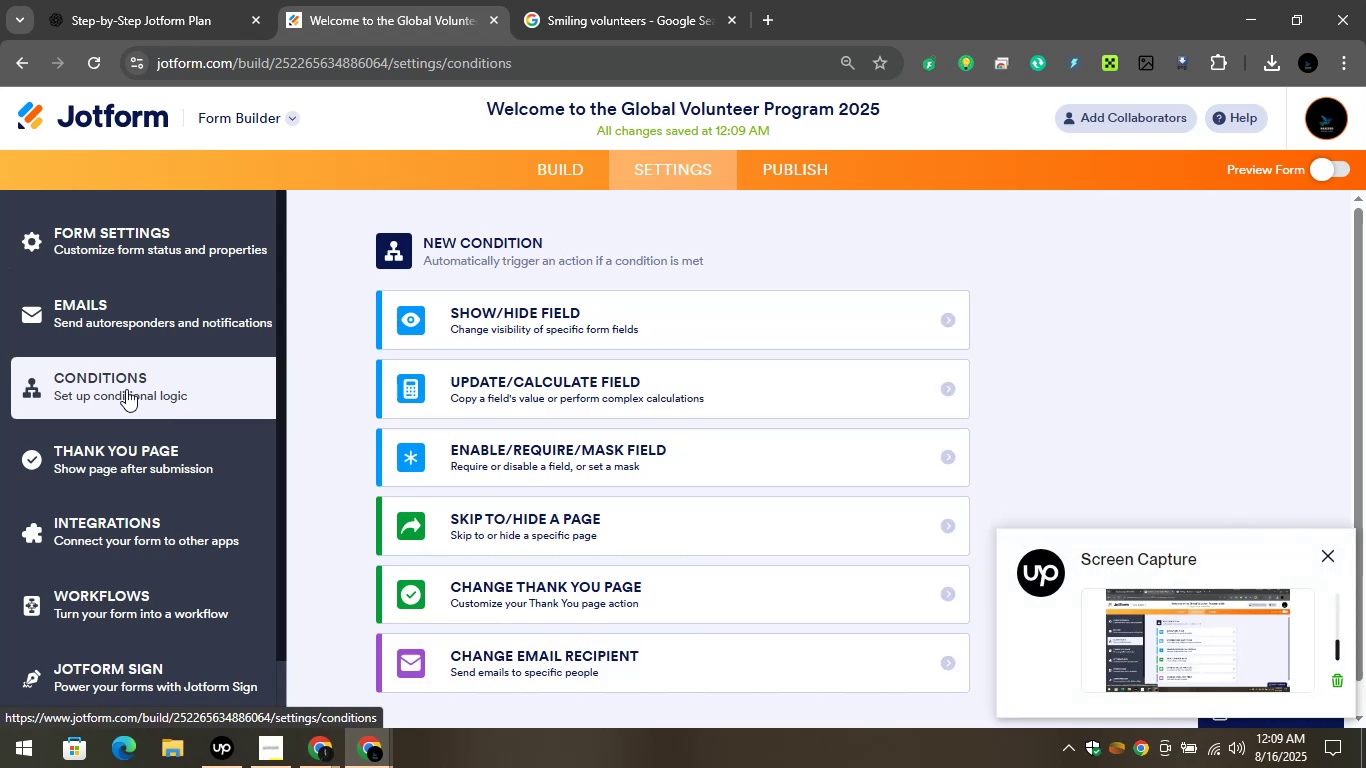 
left_click([514, 307])
 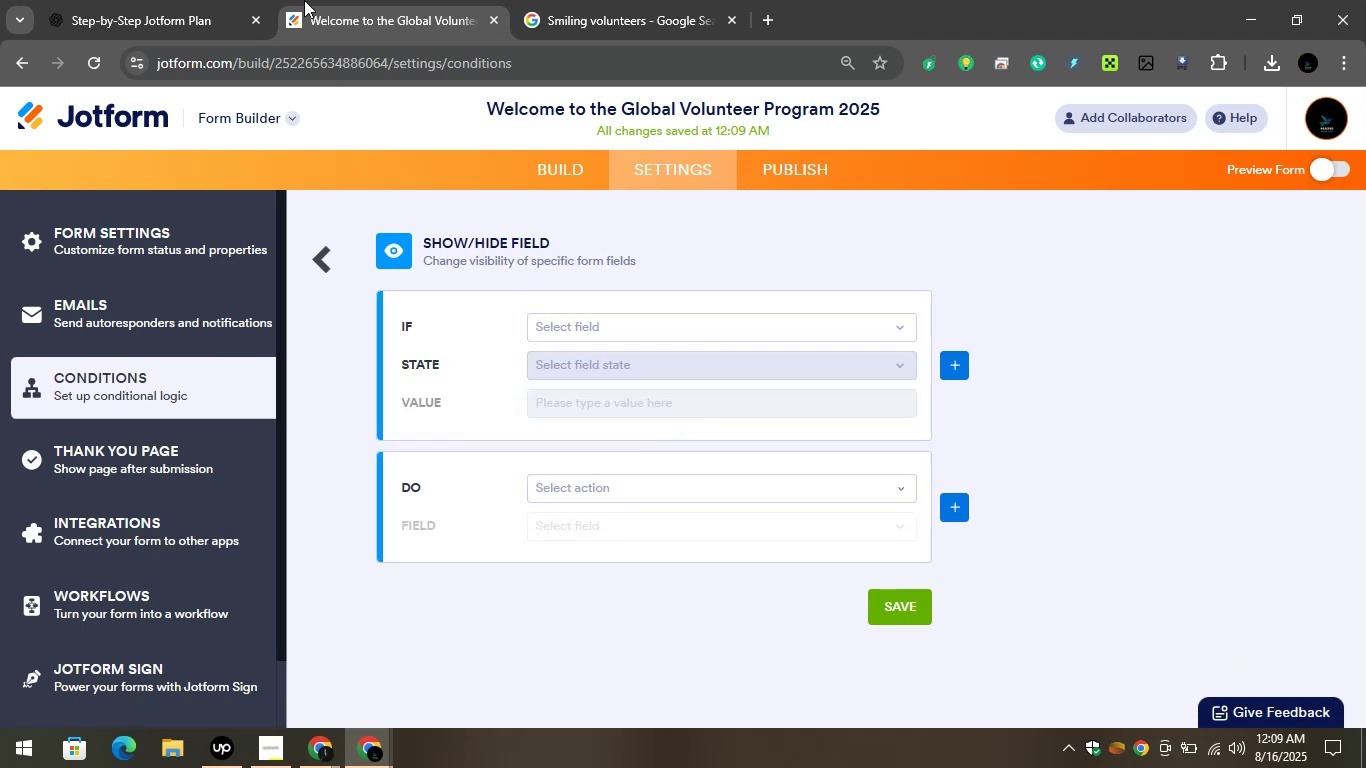 
left_click([135, 0])
 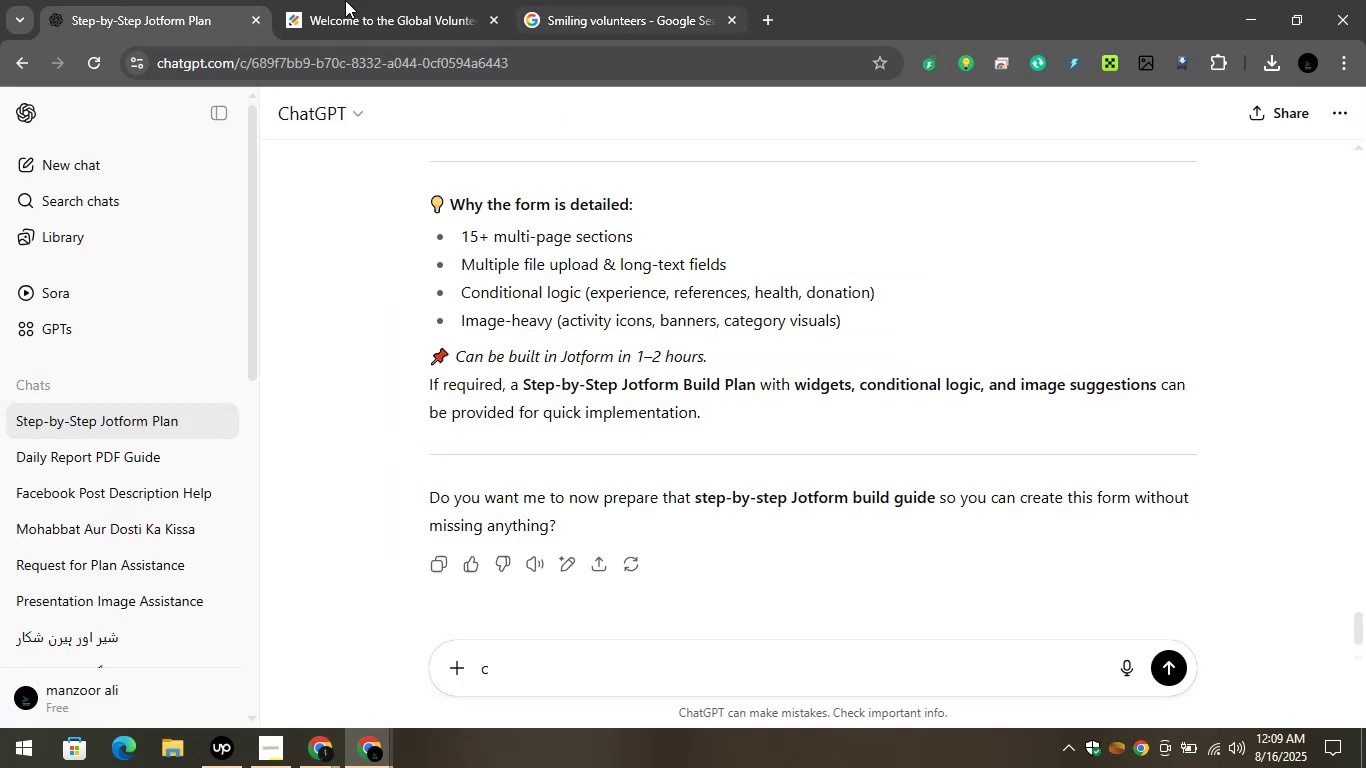 
left_click([333, 0])
 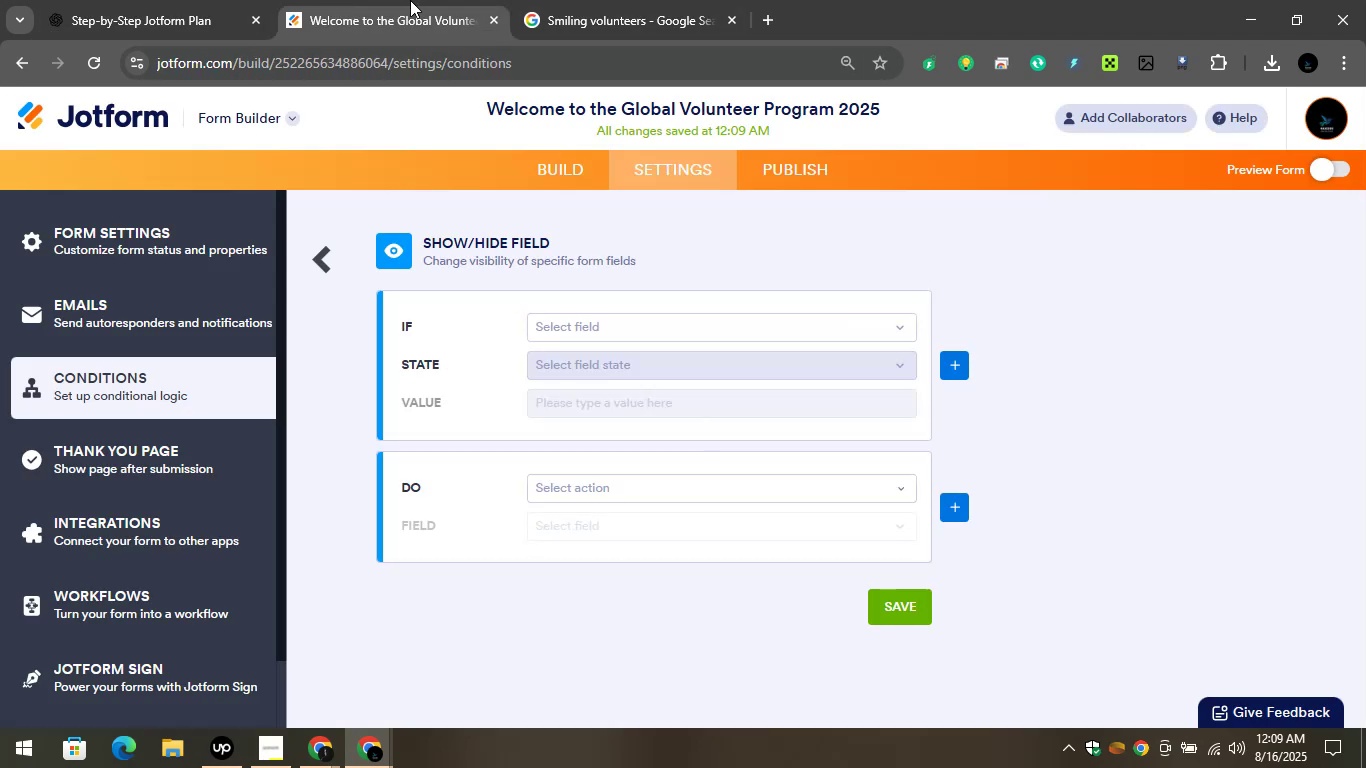 
left_click([195, 0])
 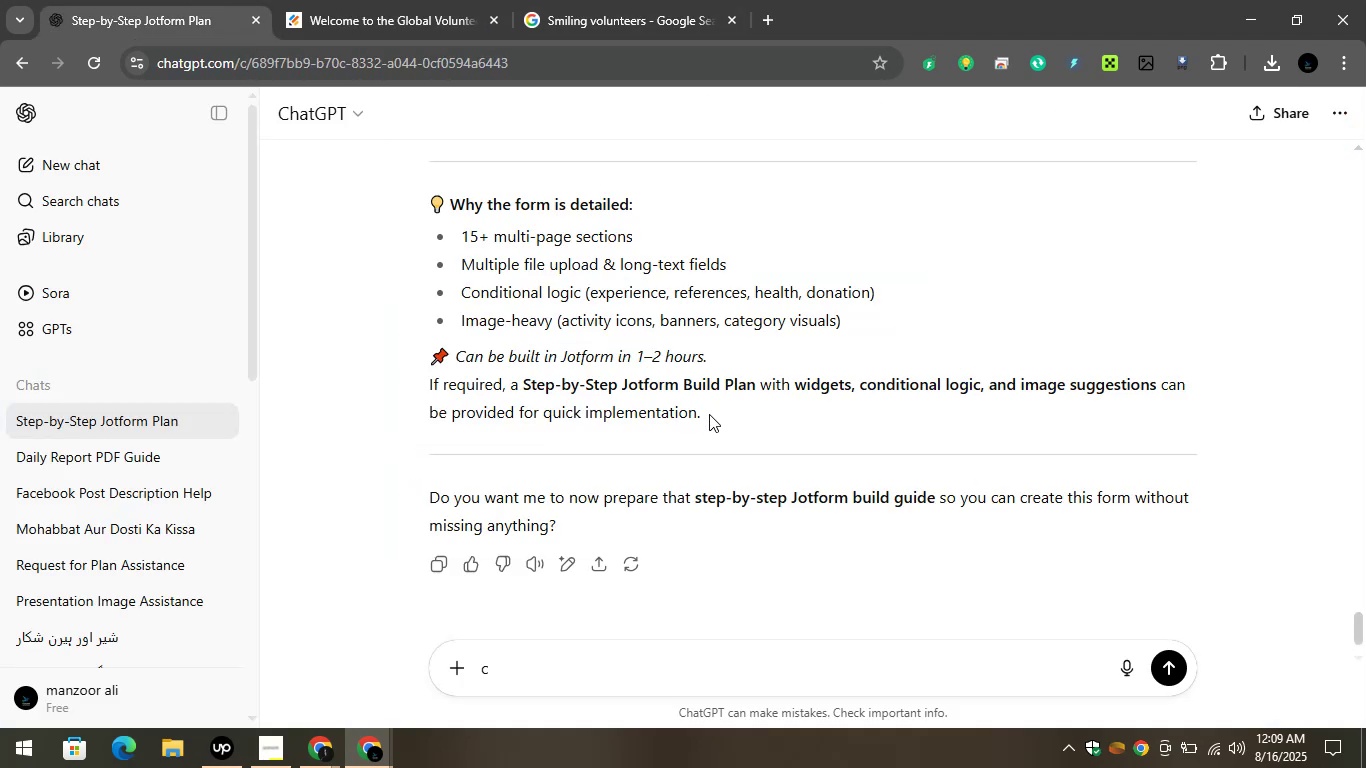 
scroll: coordinate [709, 414], scroll_direction: up, amount: 1.0
 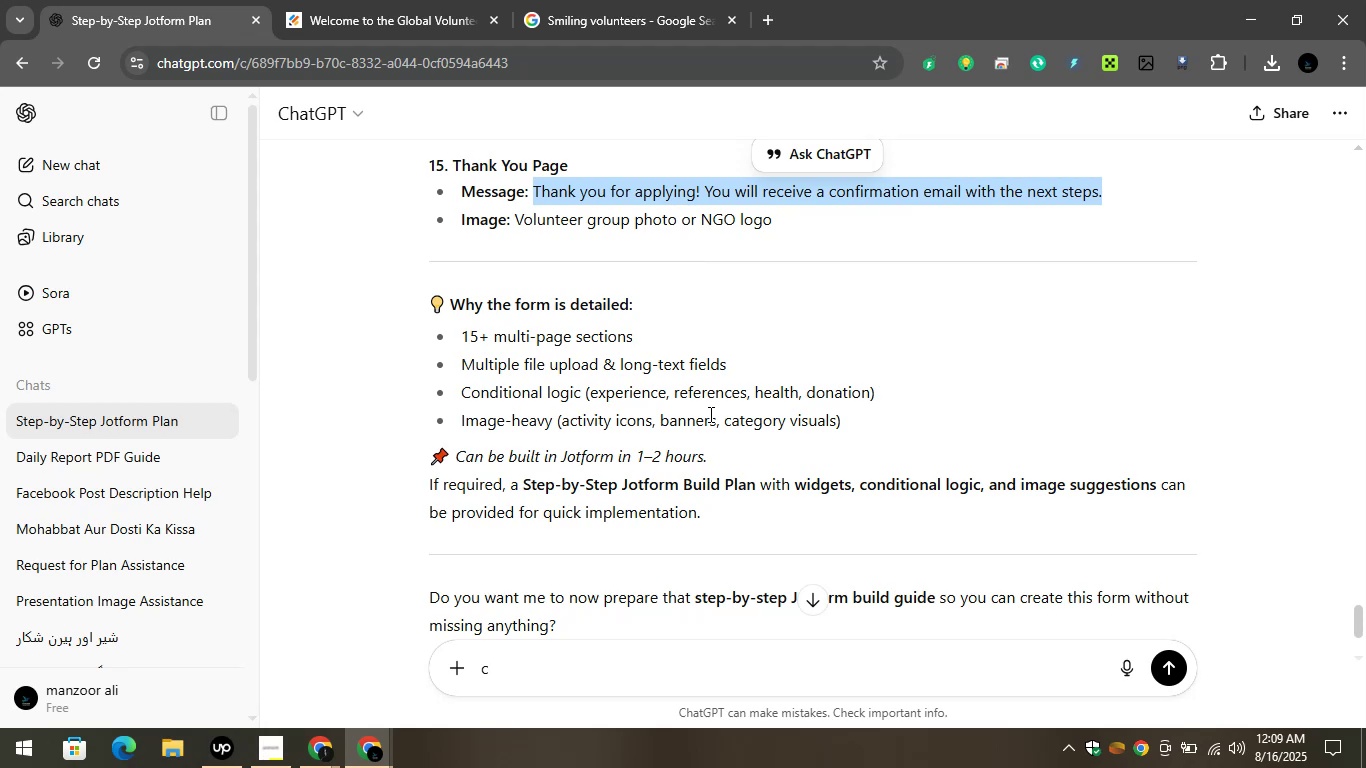 
scroll: coordinate [700, 421], scroll_direction: down, amount: 2.0
 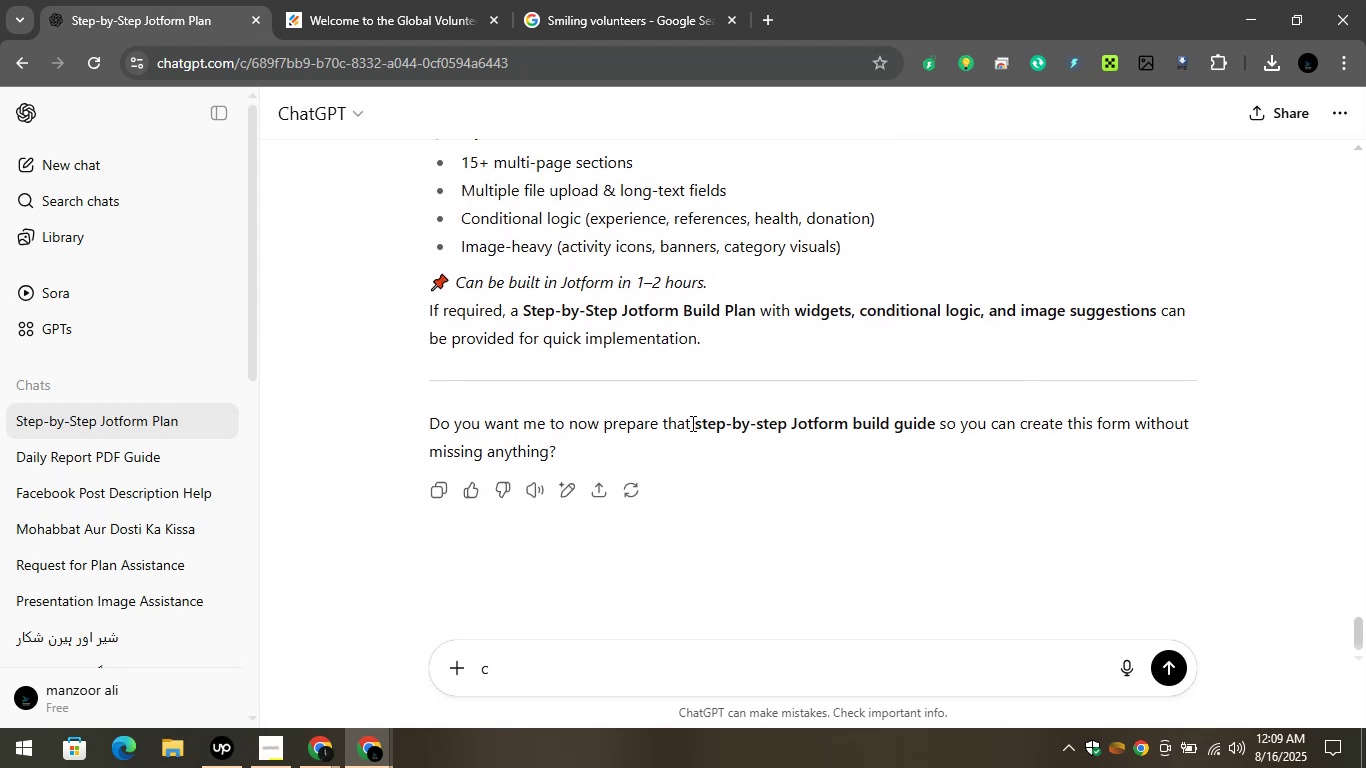 
scroll: coordinate [686, 423], scroll_direction: up, amount: 2.0
 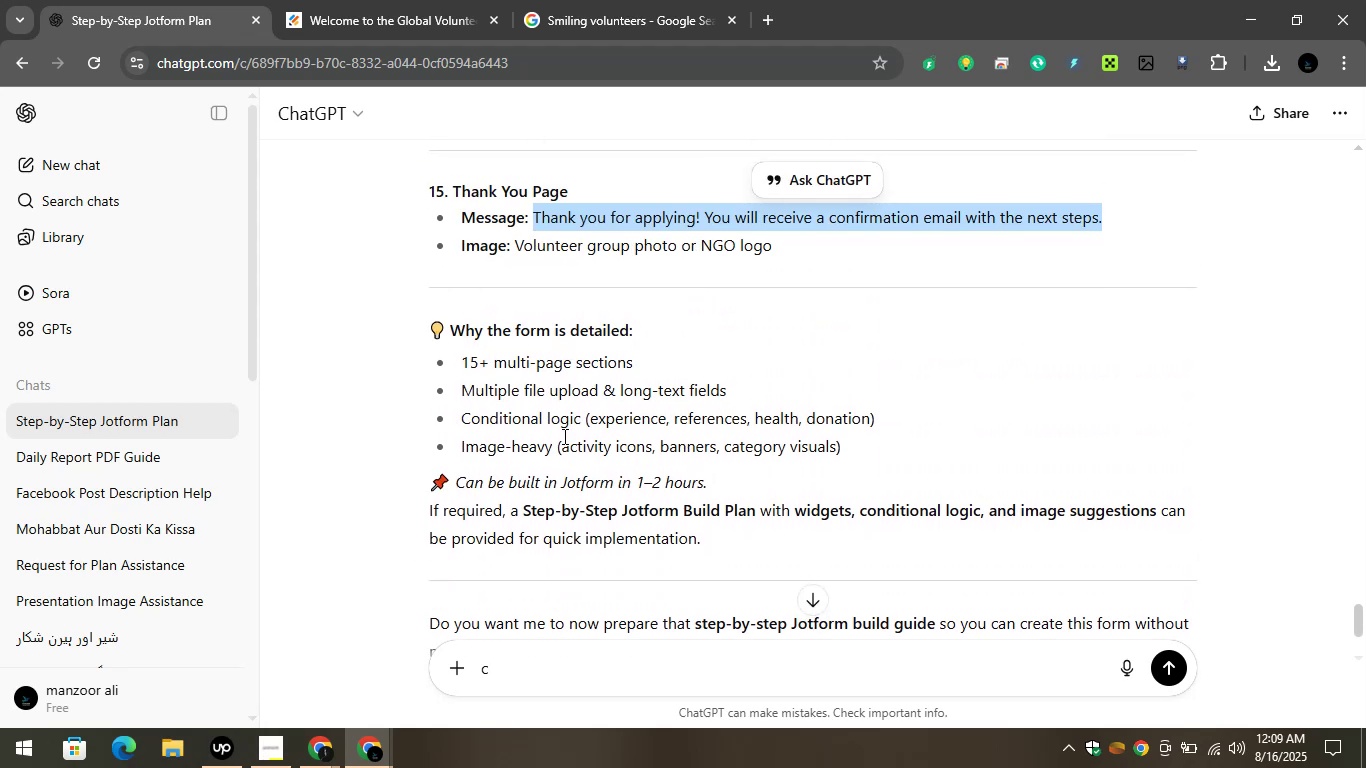 
scroll: coordinate [760, 420], scroll_direction: down, amount: 3.0
 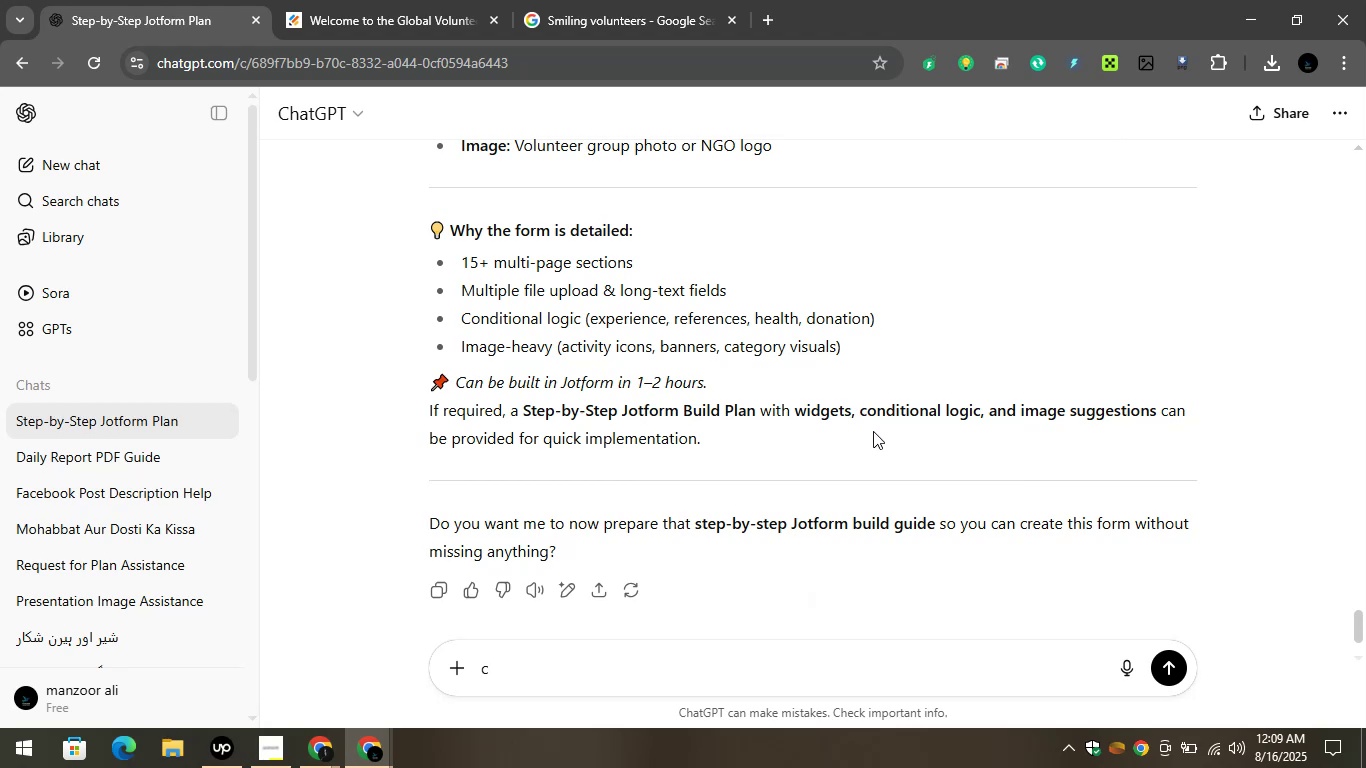 
wait(6.37)
 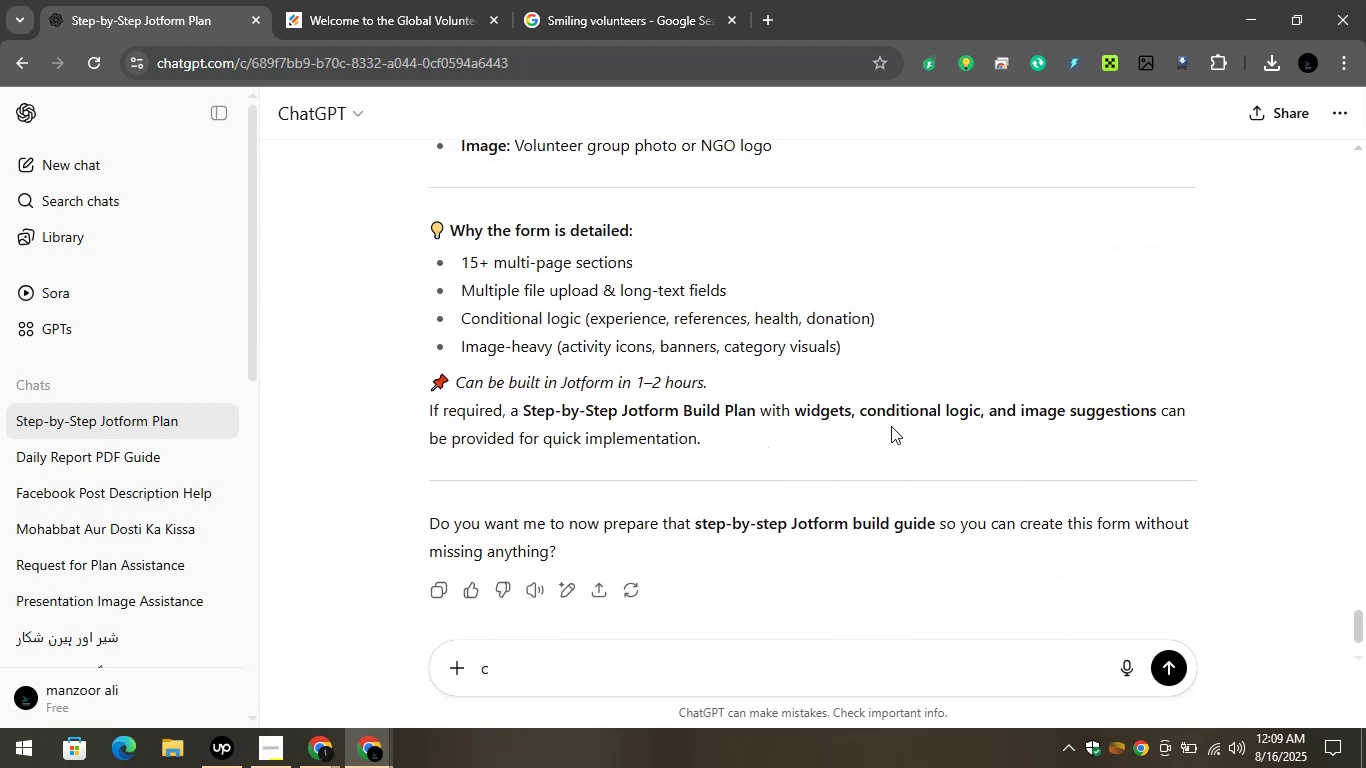 
left_click_drag(start_coordinate=[507, 673], to_coordinate=[472, 668])
 